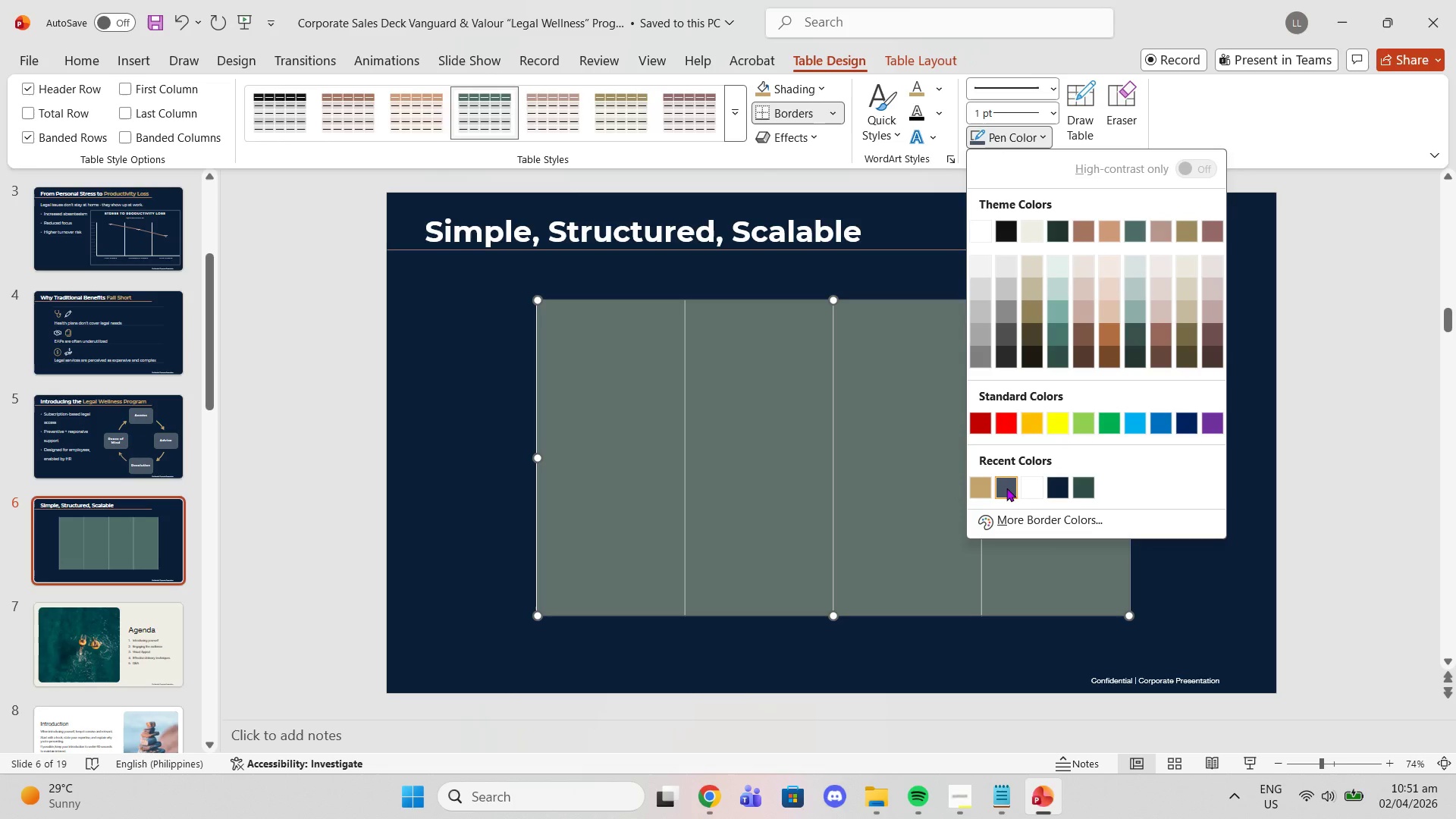 
left_click([1006, 488])
 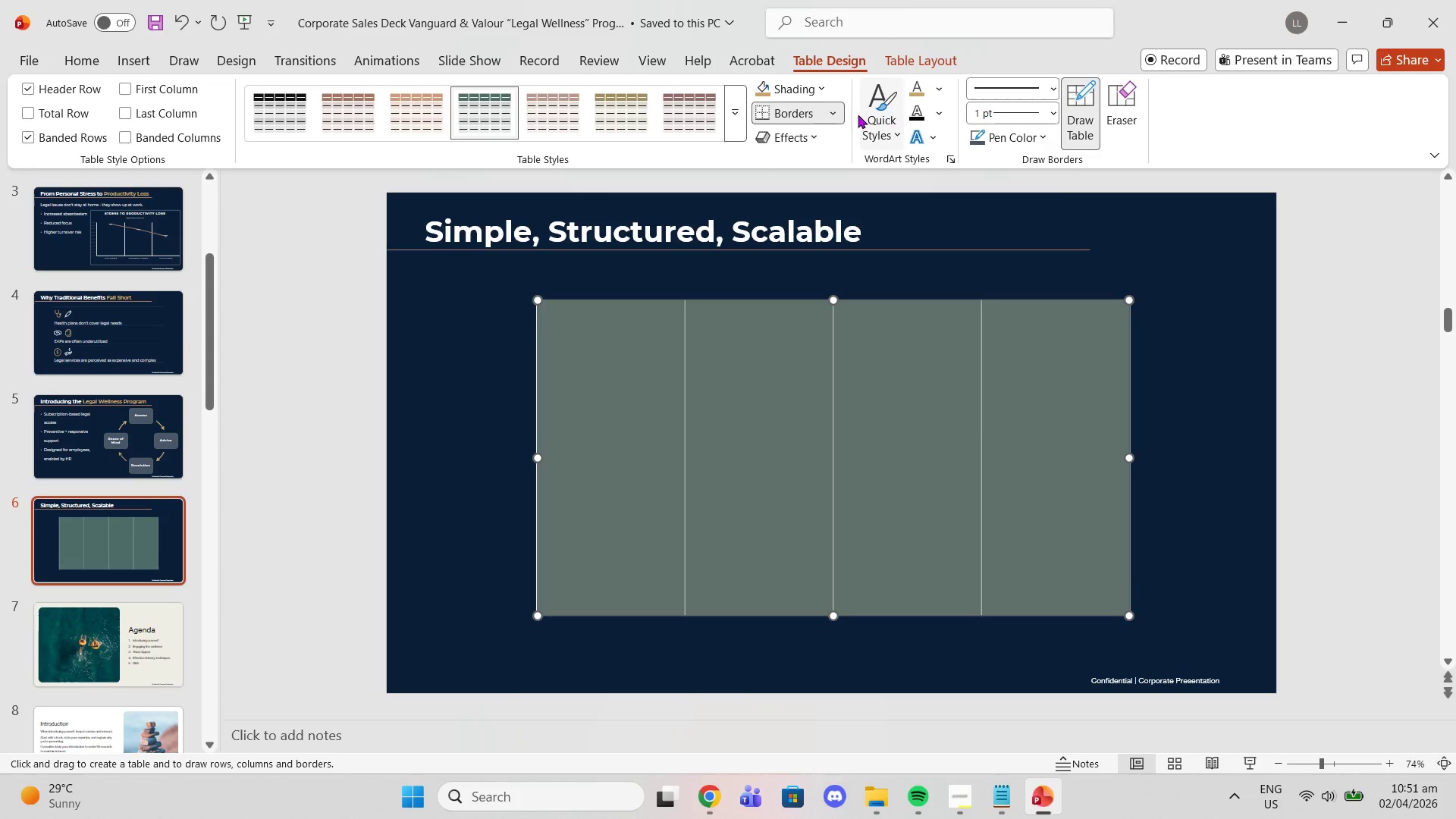 
left_click([843, 110])
 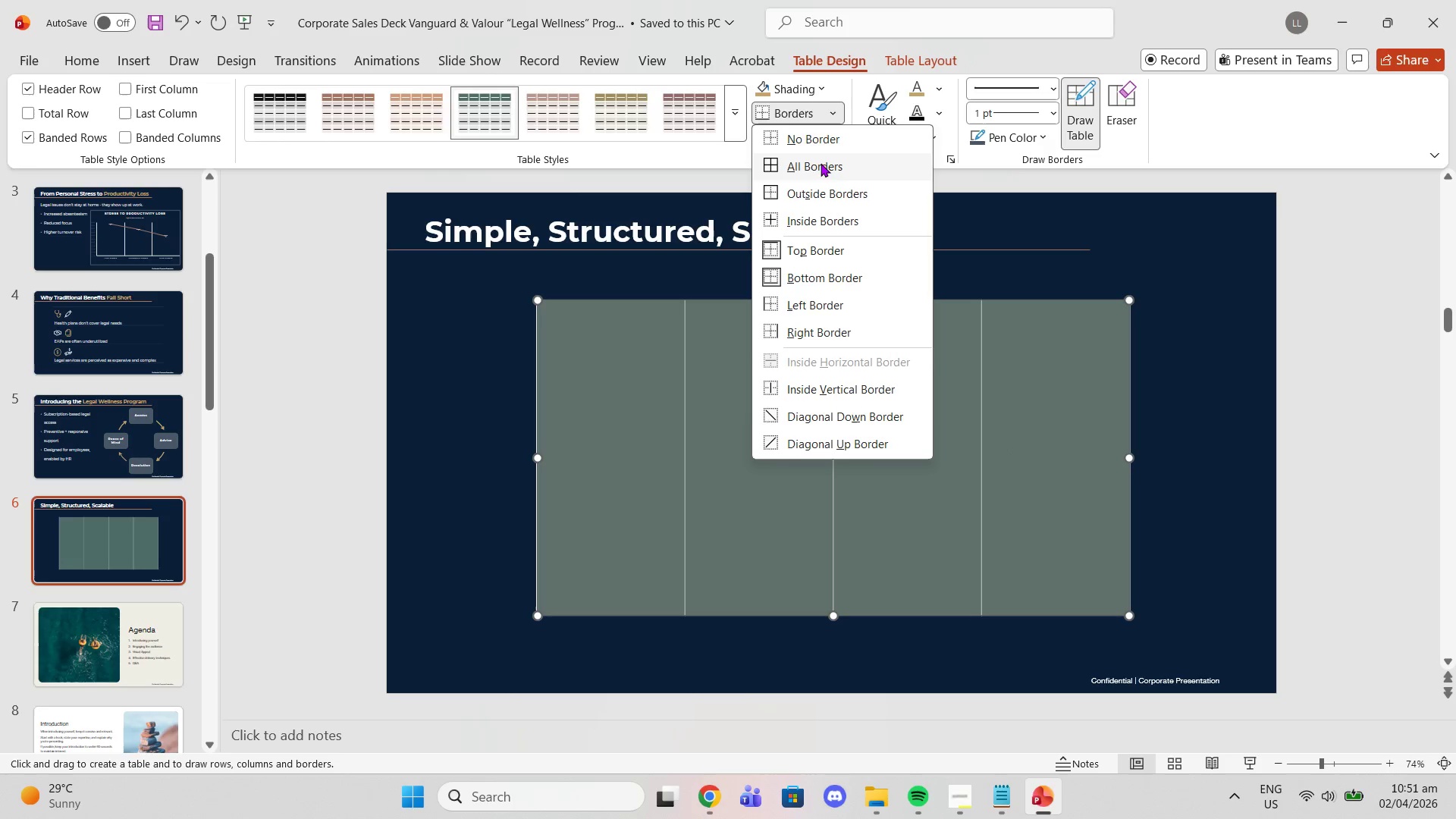 
left_click([822, 165])
 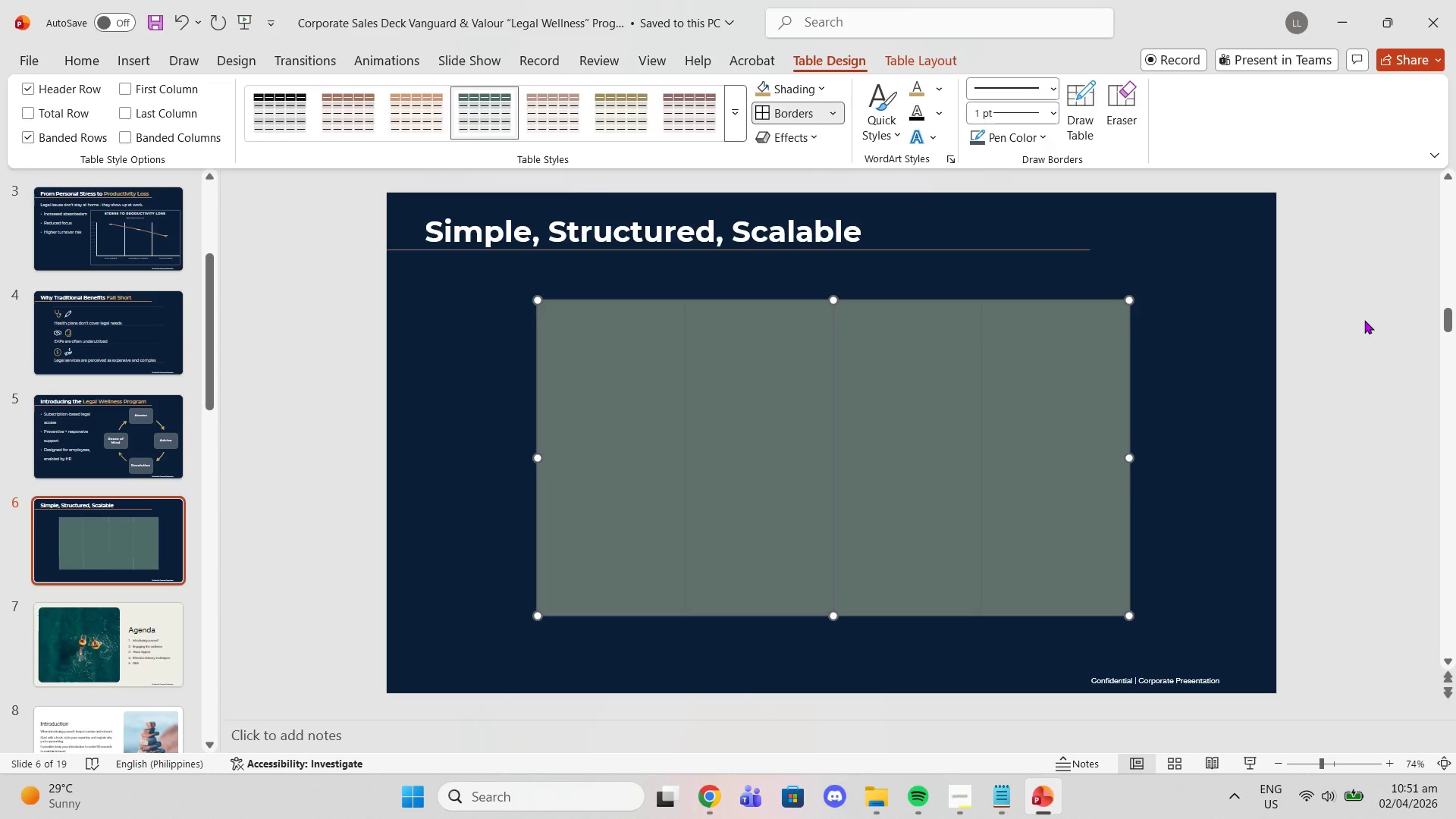 
left_click([1365, 320])
 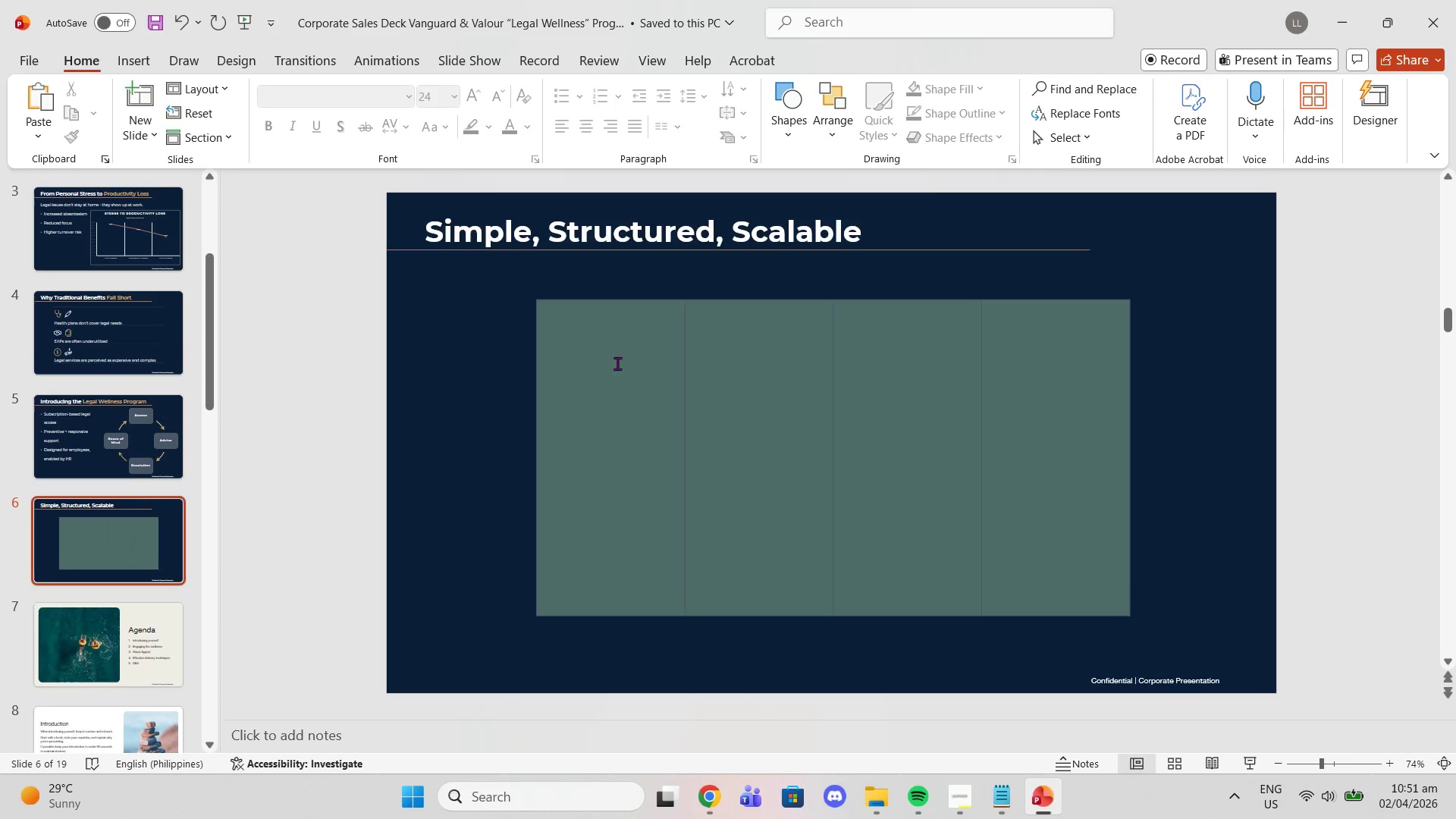 
left_click_drag(start_coordinate=[601, 364], to_coordinate=[1156, 382])
 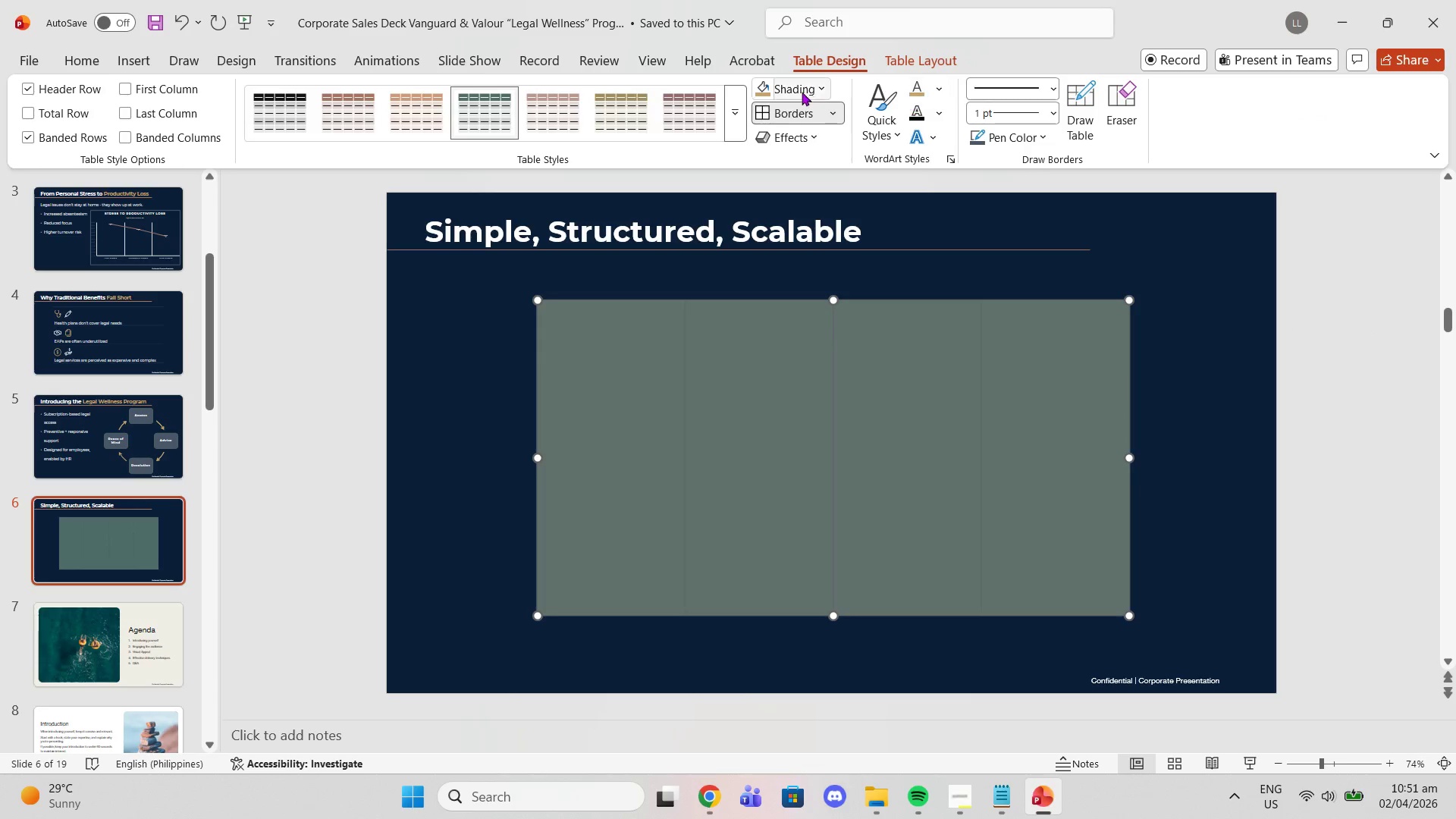 
left_click([802, 92])
 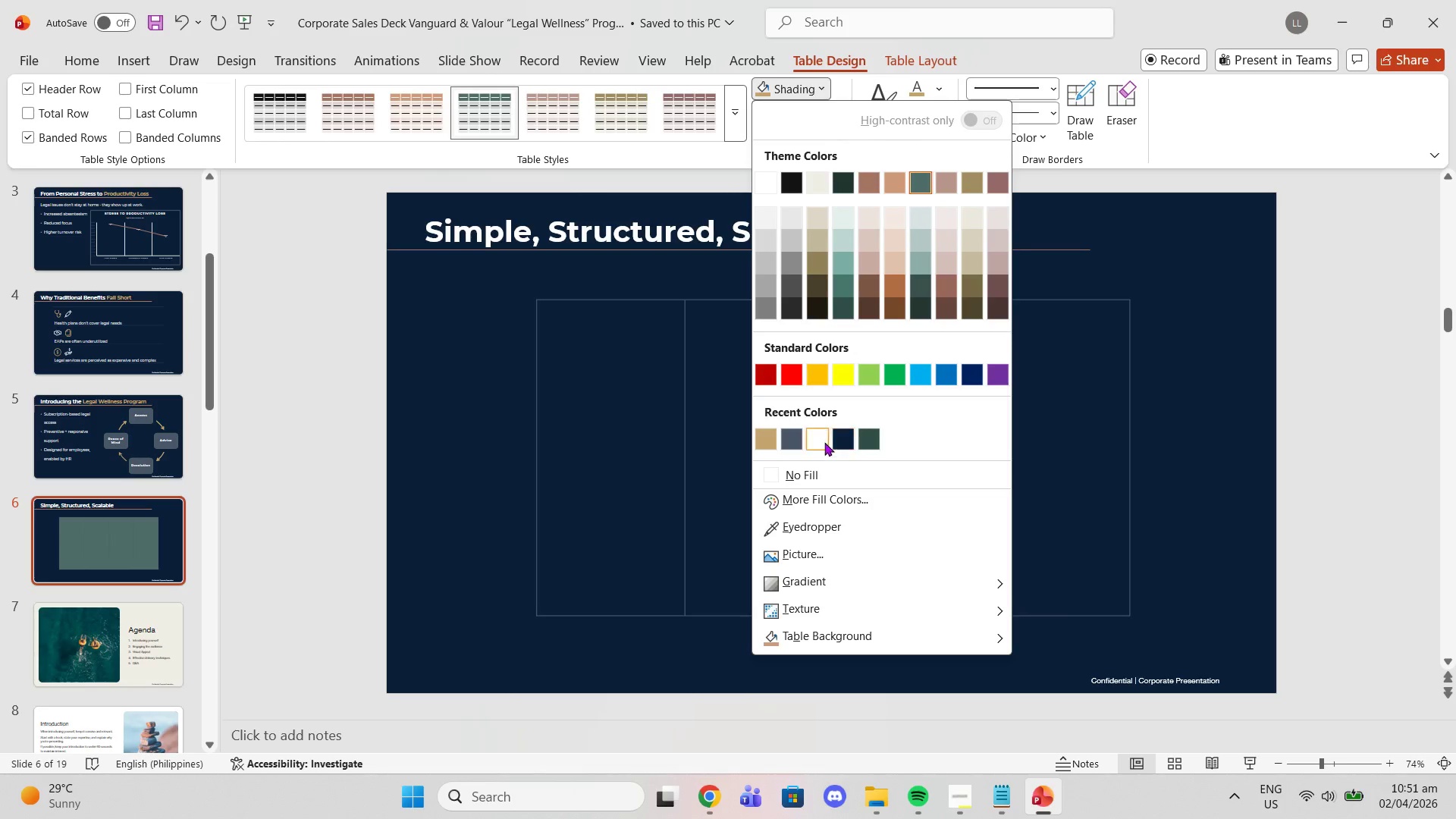 
left_click([845, 434])
 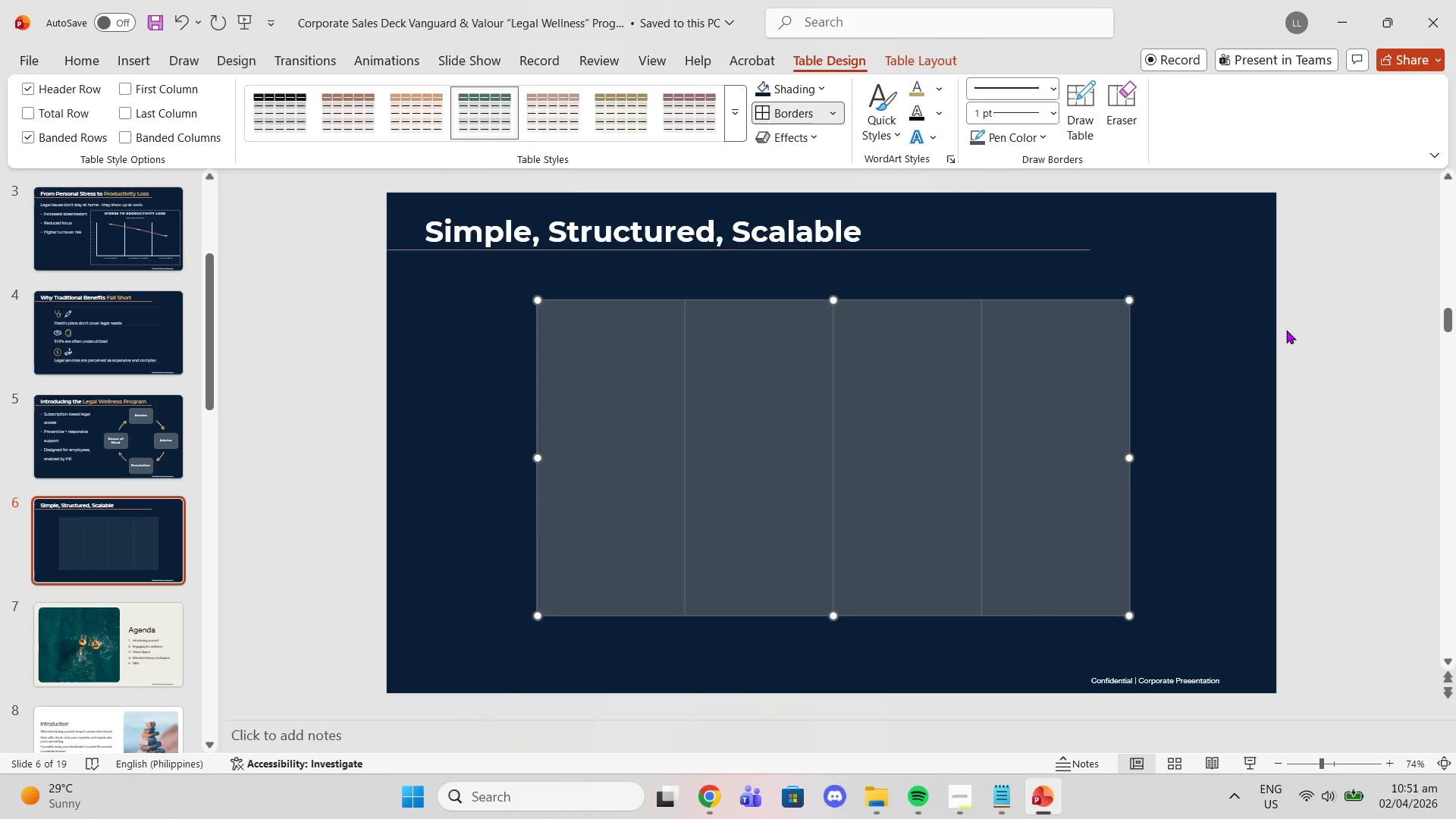 
left_click([1288, 328])
 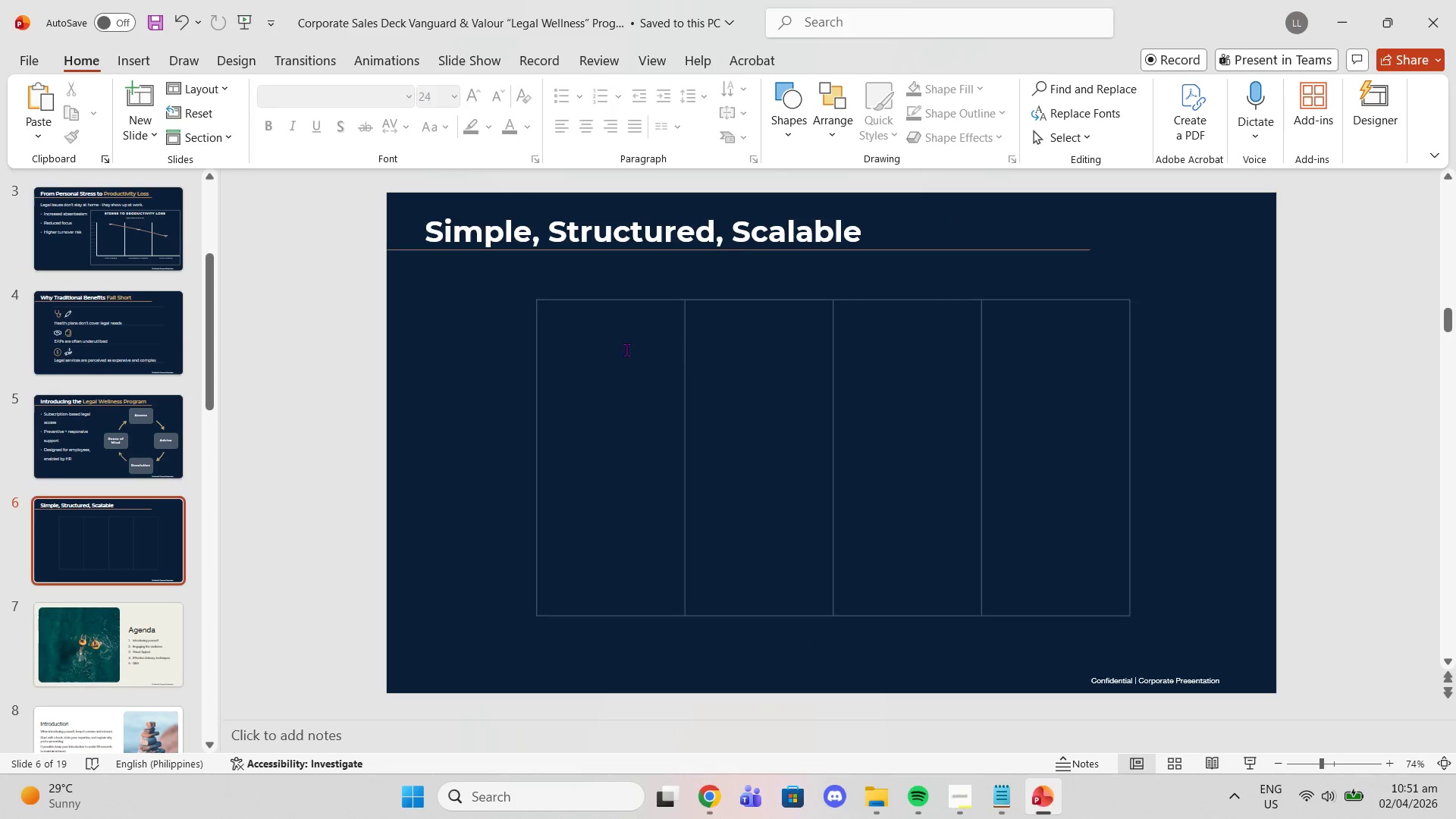 
left_click_drag(start_coordinate=[614, 355], to_coordinate=[1269, 391])
 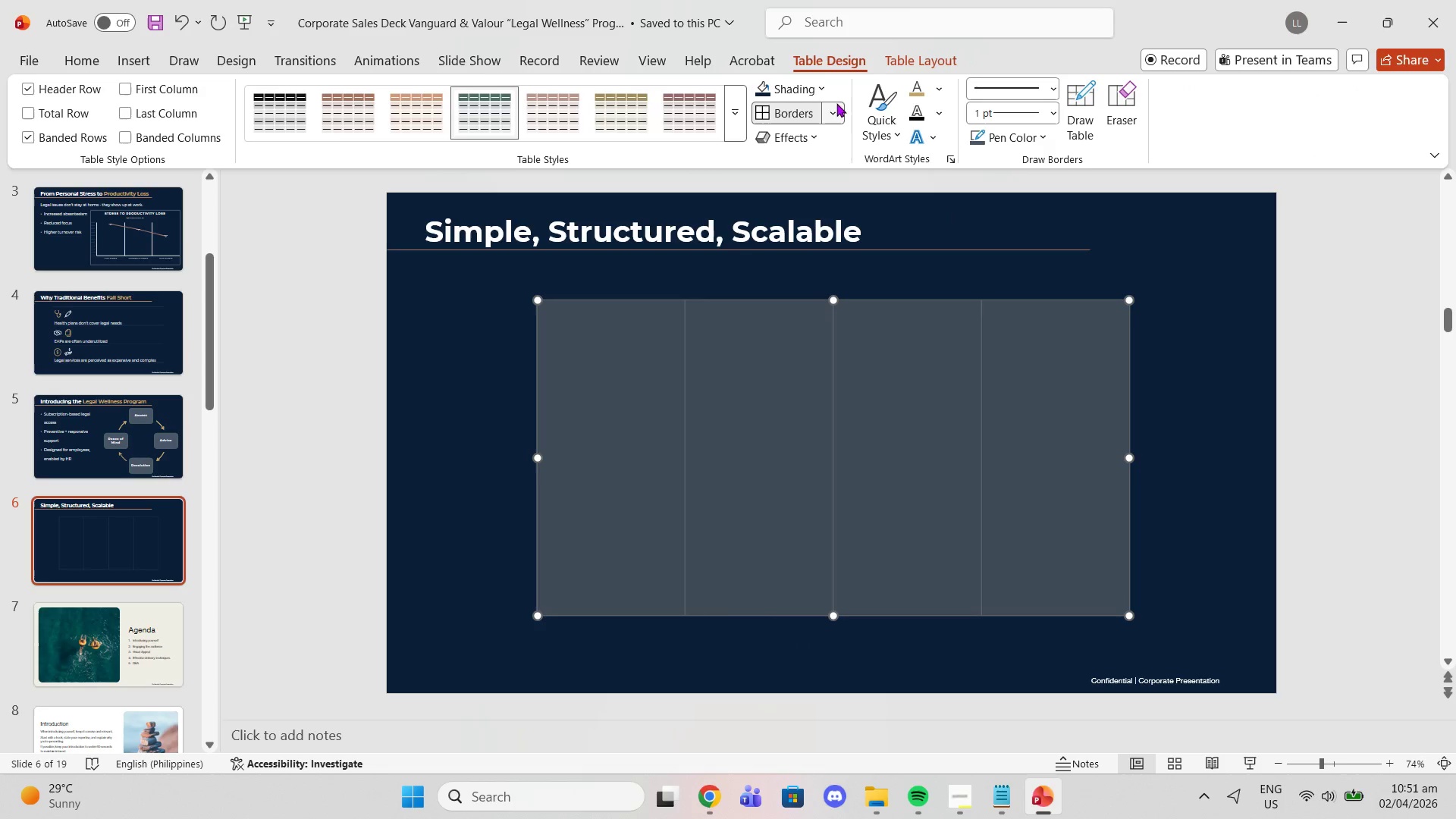 
left_click([829, 116])
 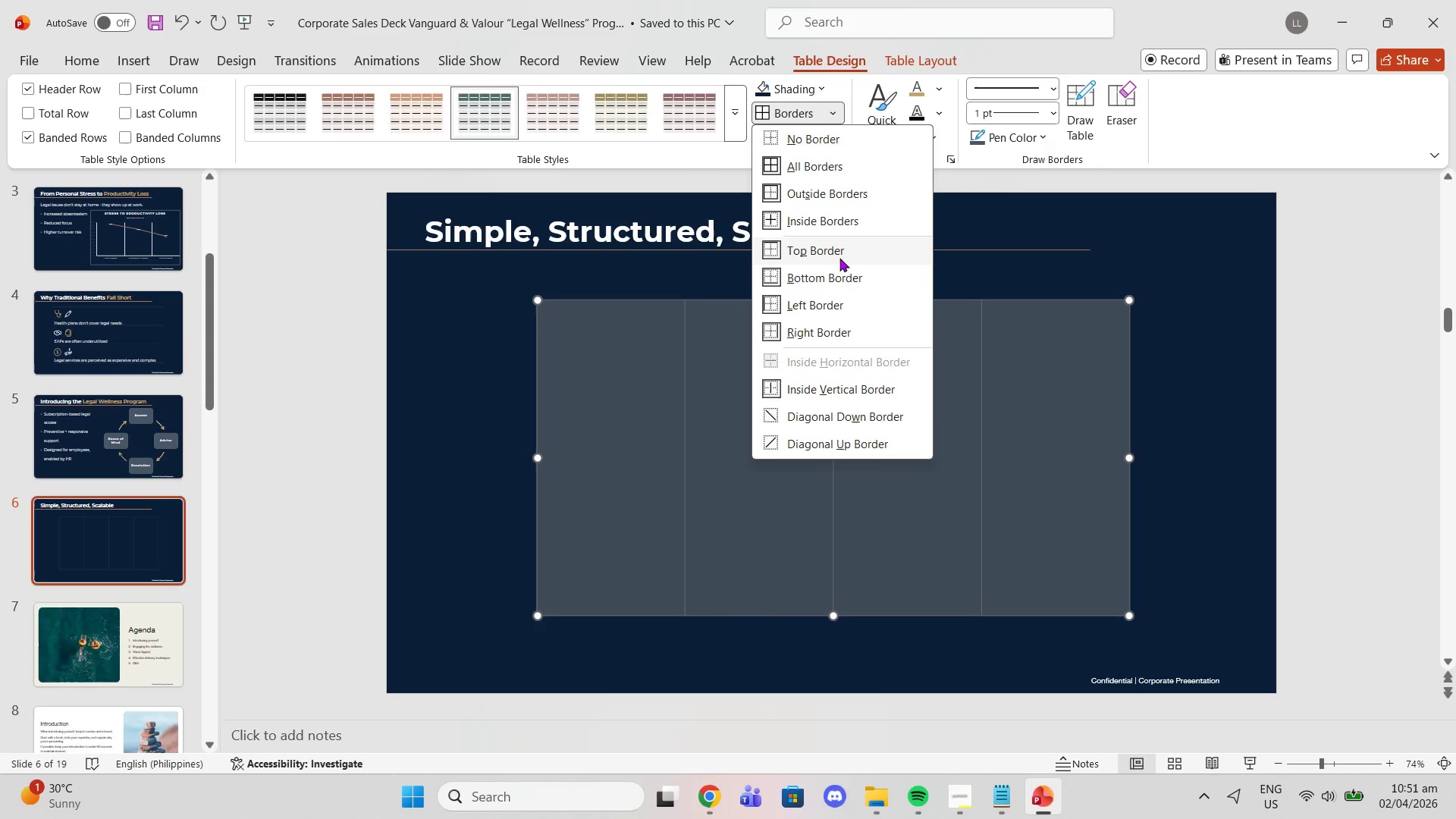 
left_click([838, 253])
 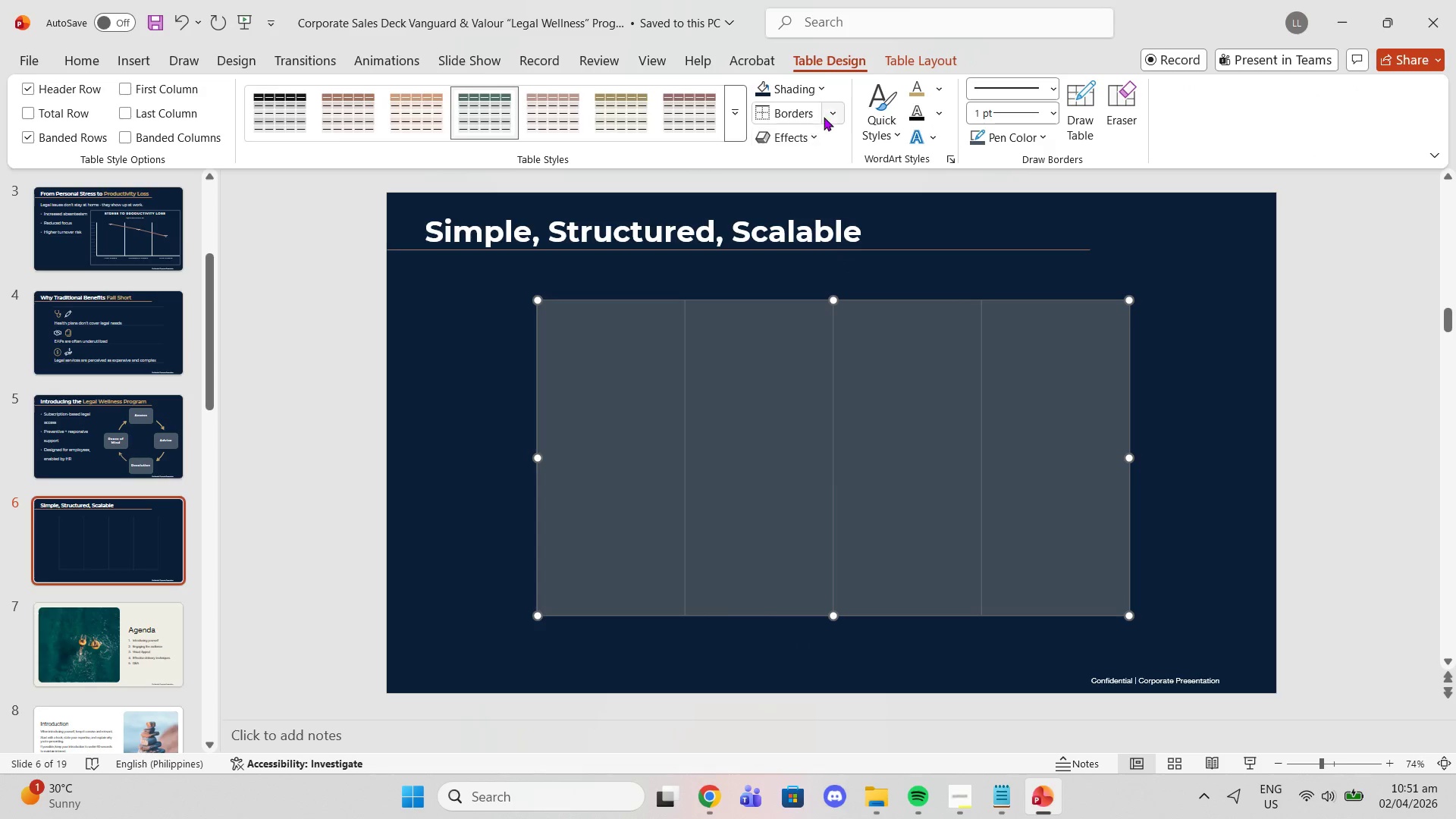 
left_click([827, 117])
 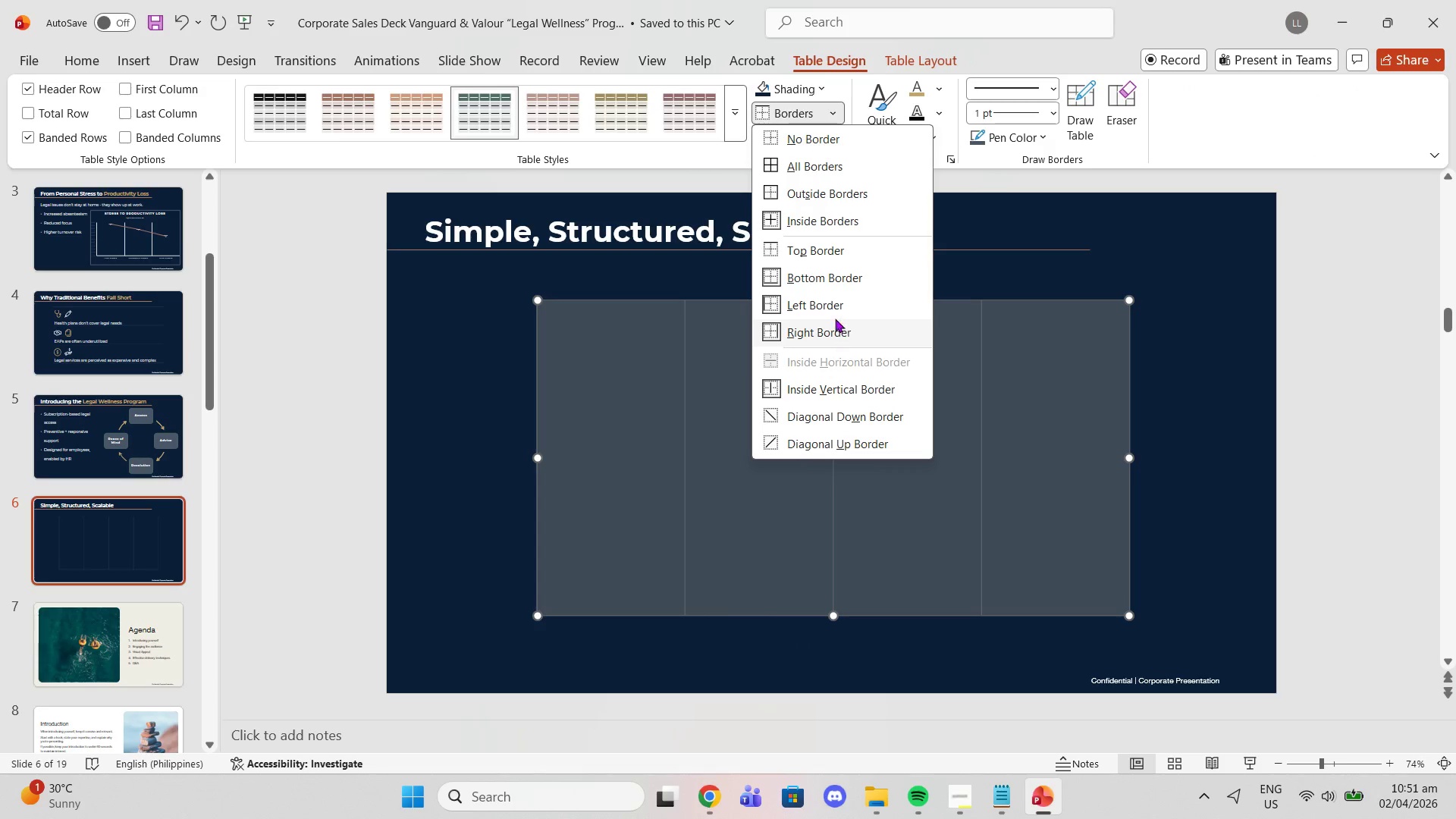 
left_click([819, 287])
 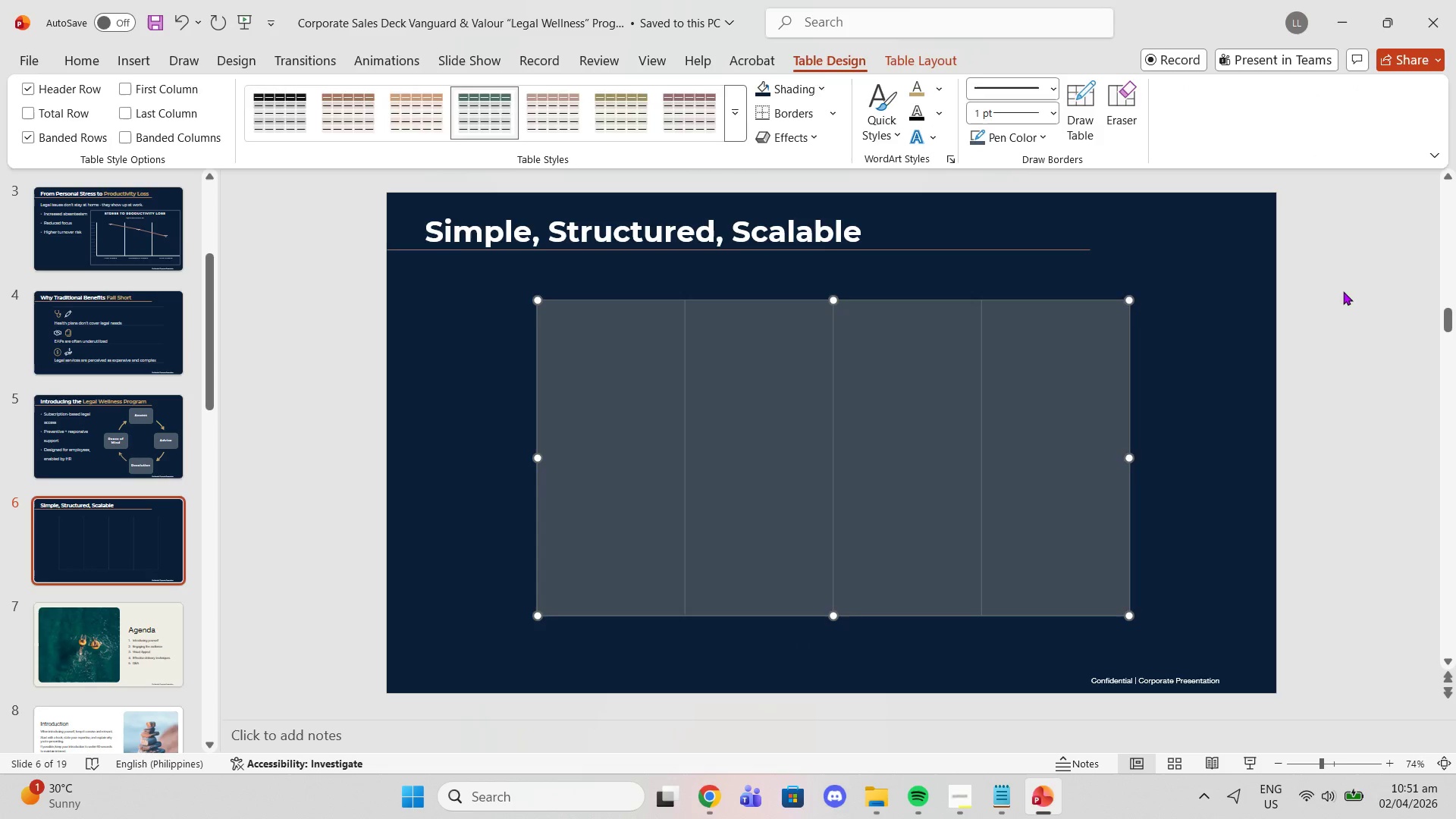 
left_click([1354, 289])
 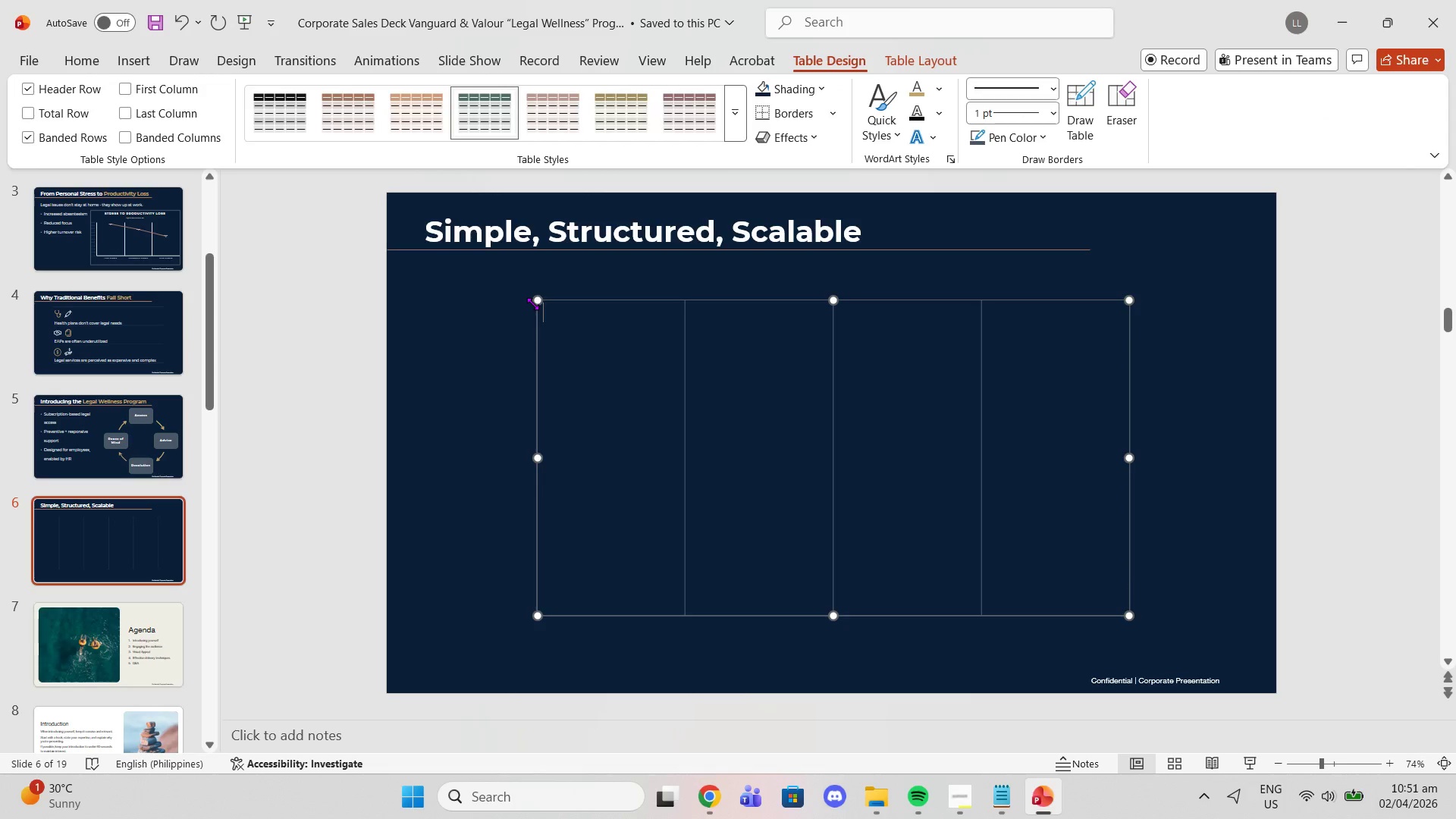 
left_click_drag(start_coordinate=[532, 303], to_coordinate=[515, 282])
 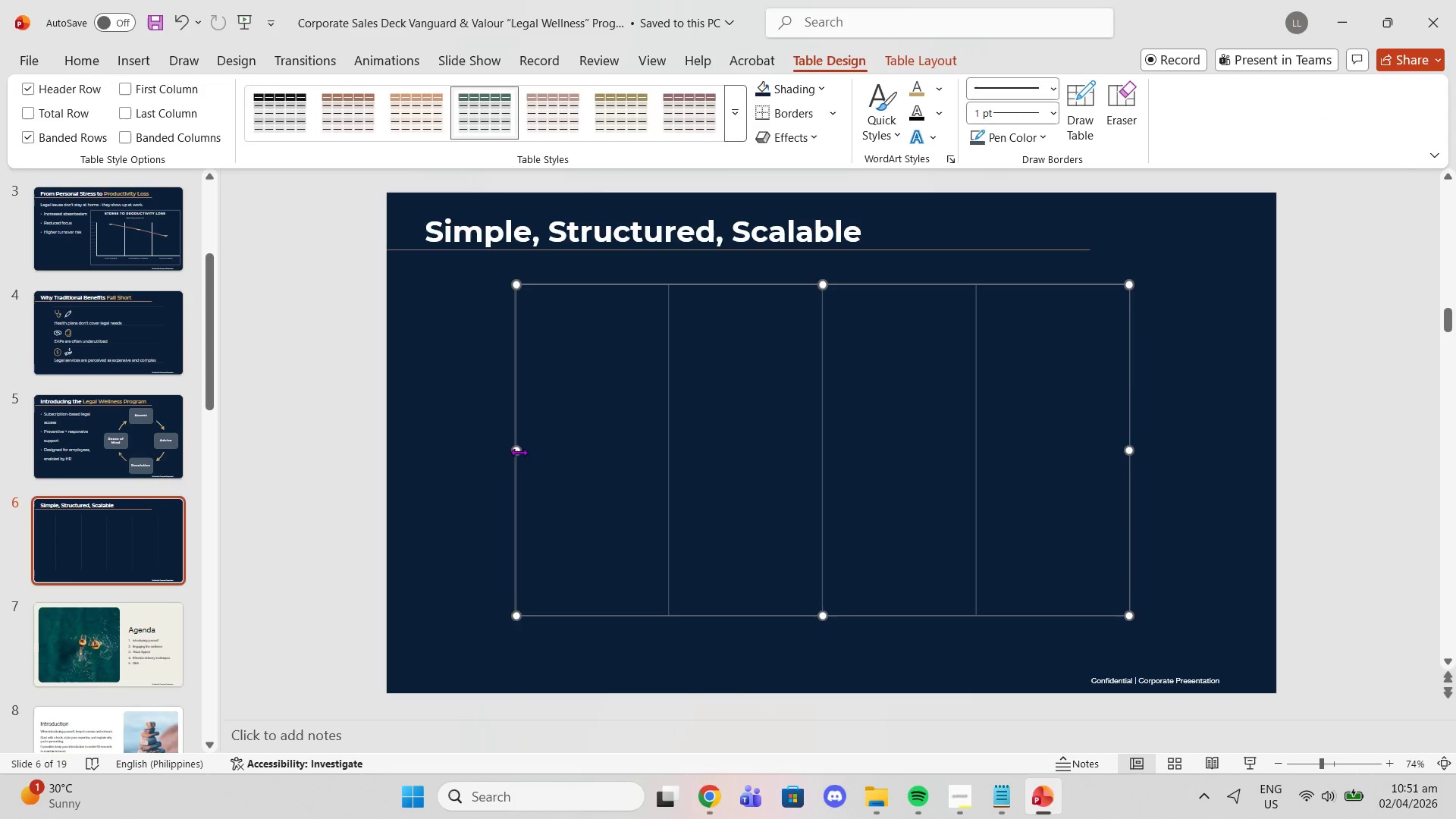 
left_click_drag(start_coordinate=[513, 447], to_coordinate=[445, 446])
 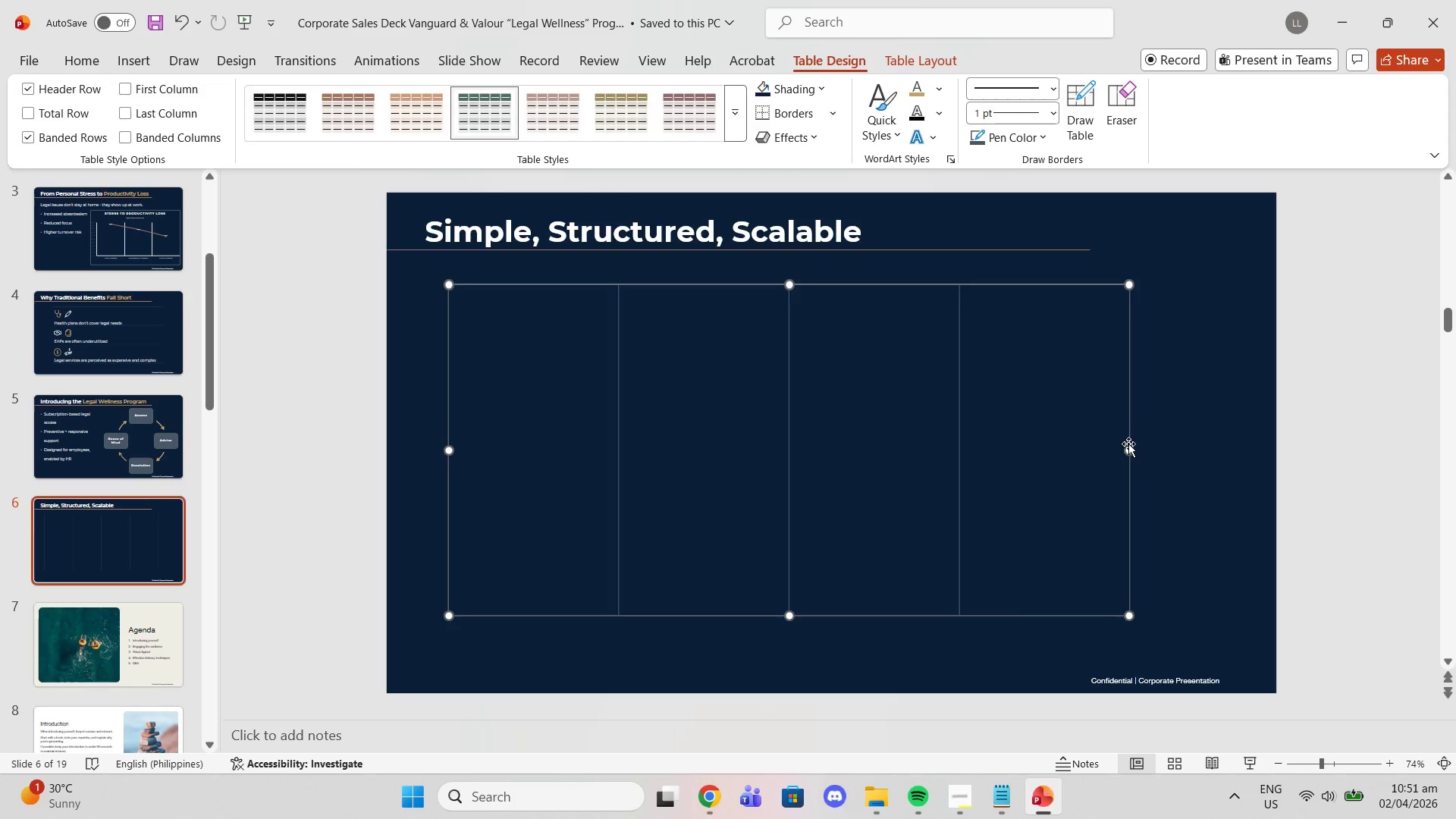 
left_click_drag(start_coordinate=[1131, 450], to_coordinate=[1221, 444])
 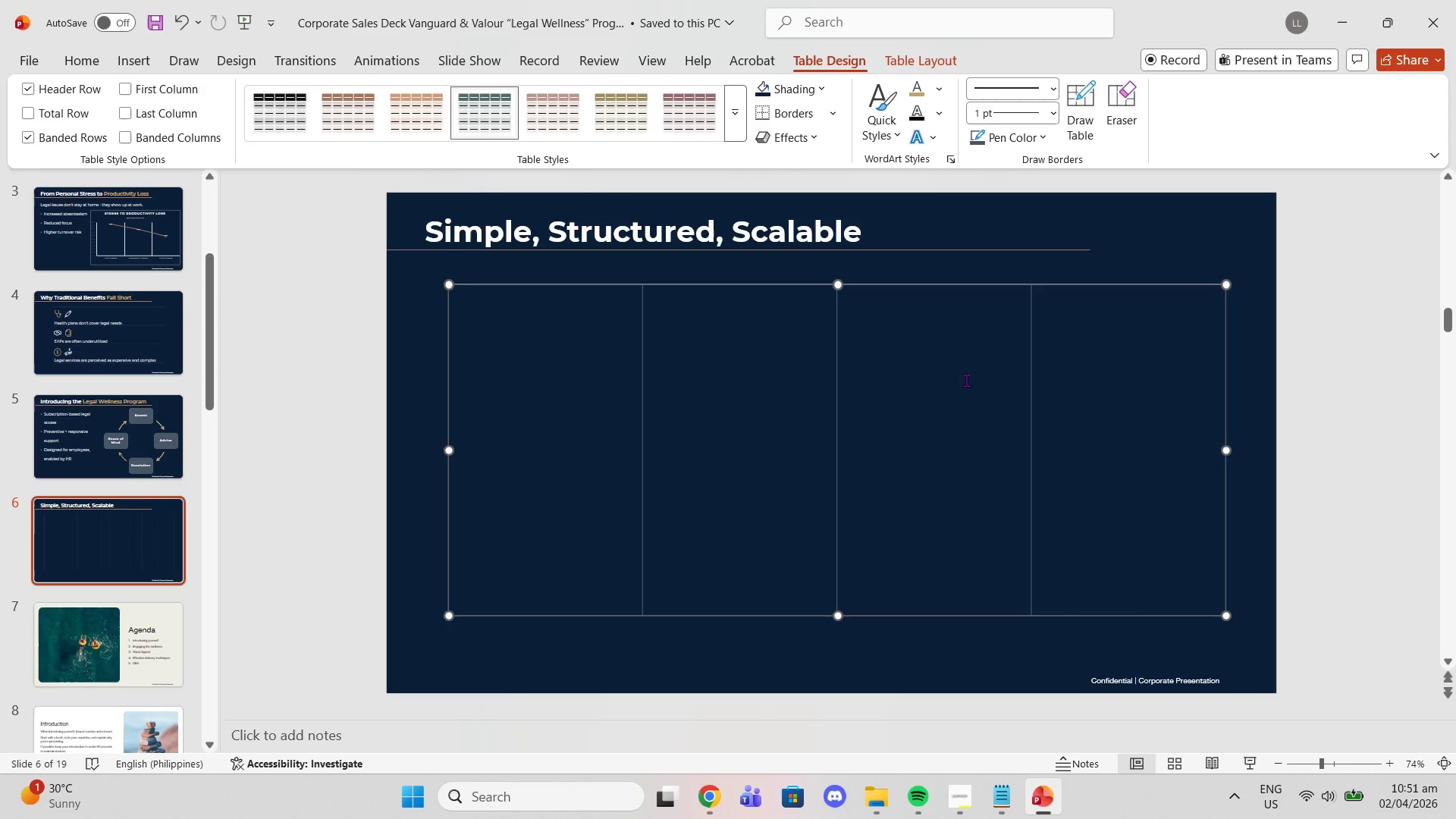 
left_click_drag(start_coordinate=[950, 376], to_coordinate=[949, 391])
 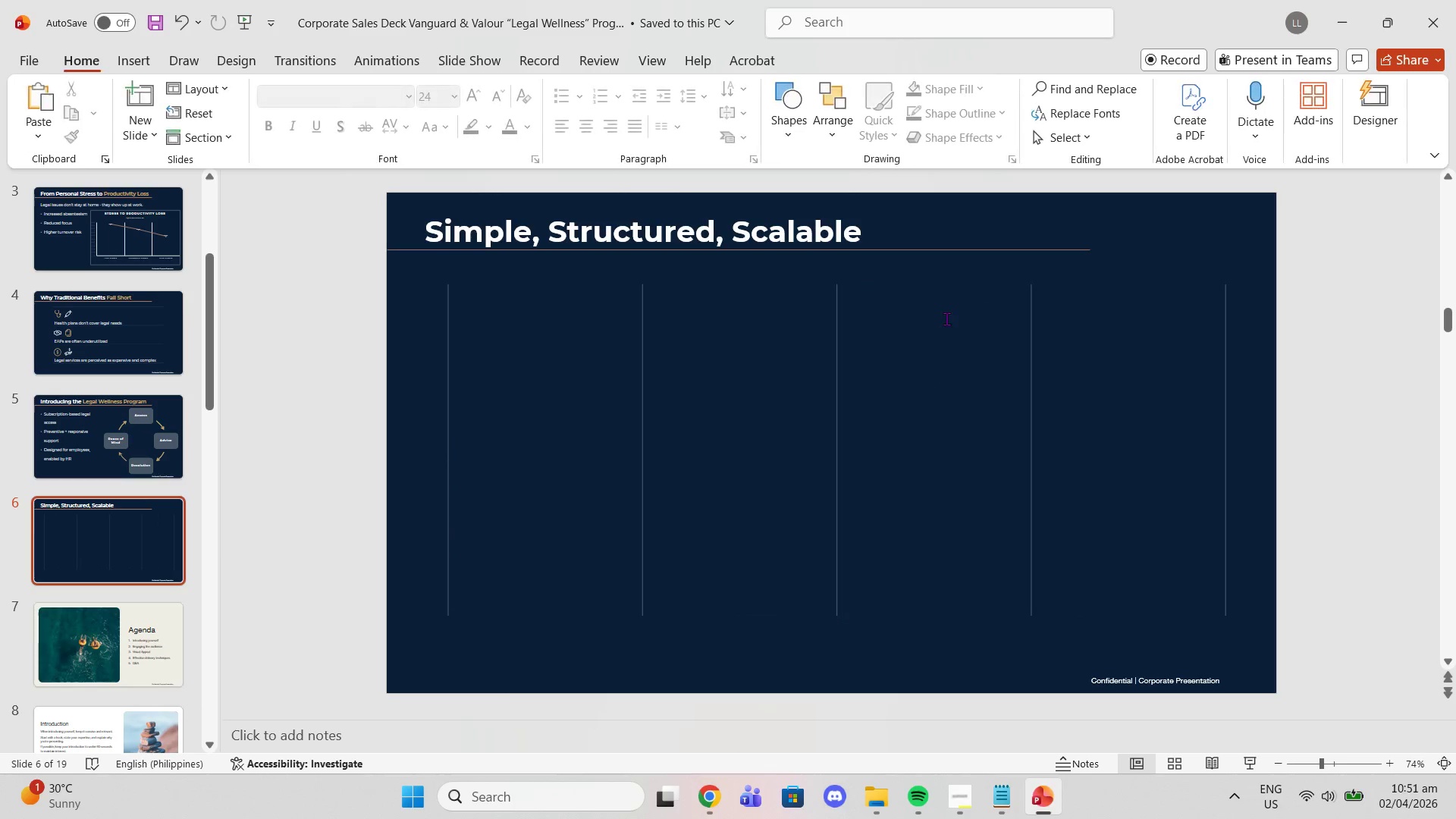 
left_click_drag(start_coordinate=[940, 321], to_coordinate=[933, 344])
 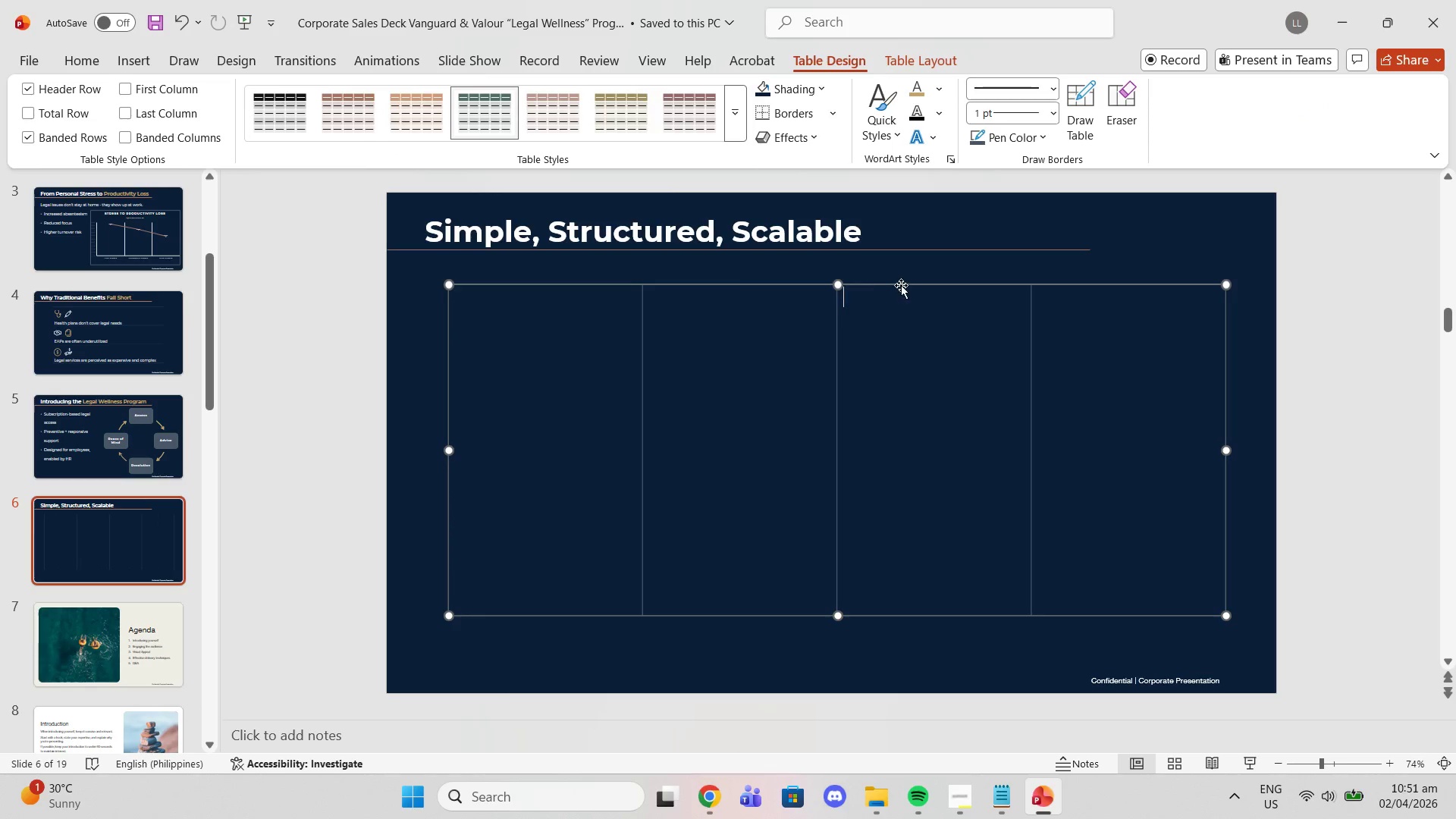 
left_click_drag(start_coordinate=[899, 283], to_coordinate=[893, 293])
 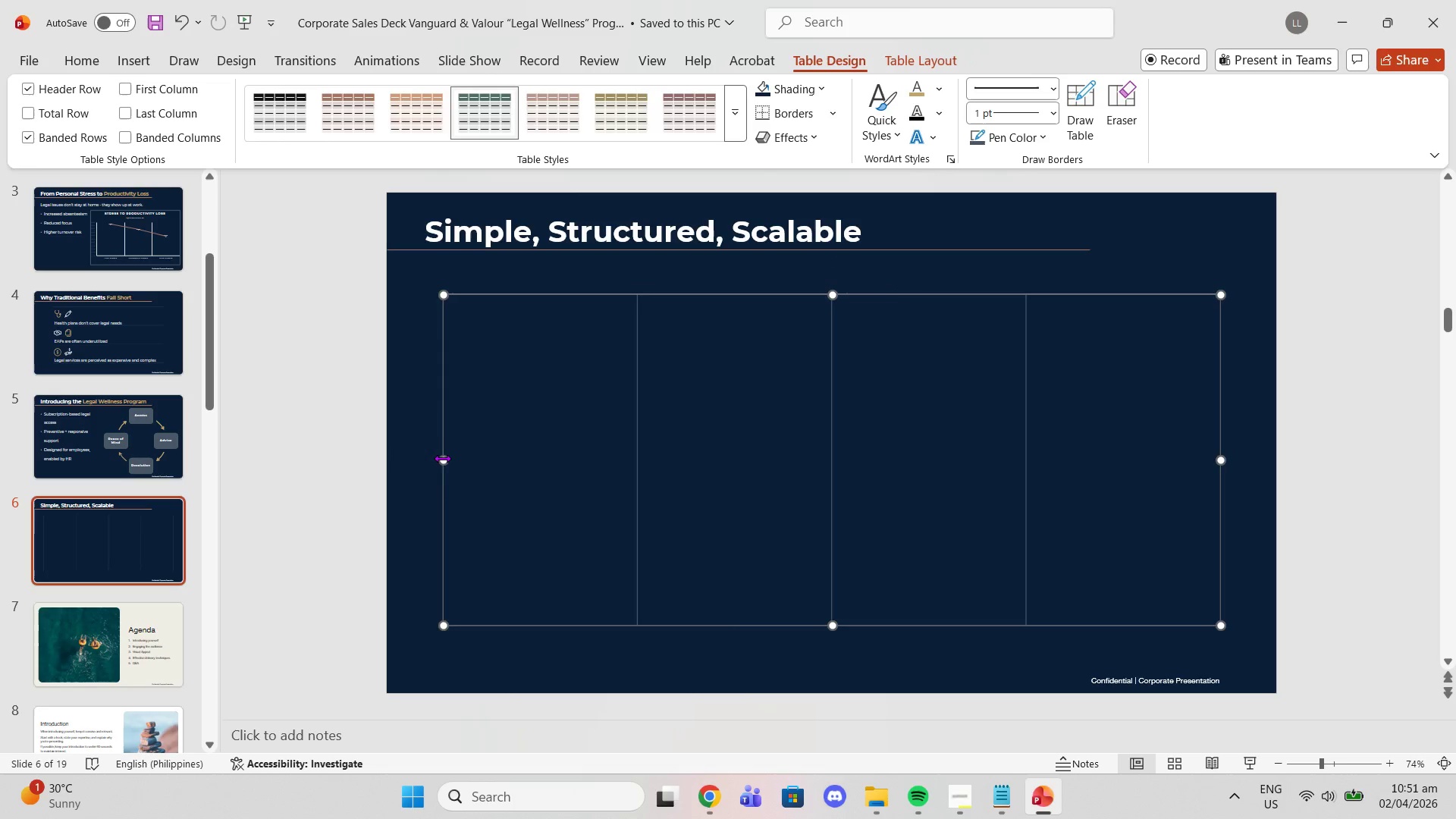 
left_click_drag(start_coordinate=[444, 459], to_coordinate=[480, 457])
 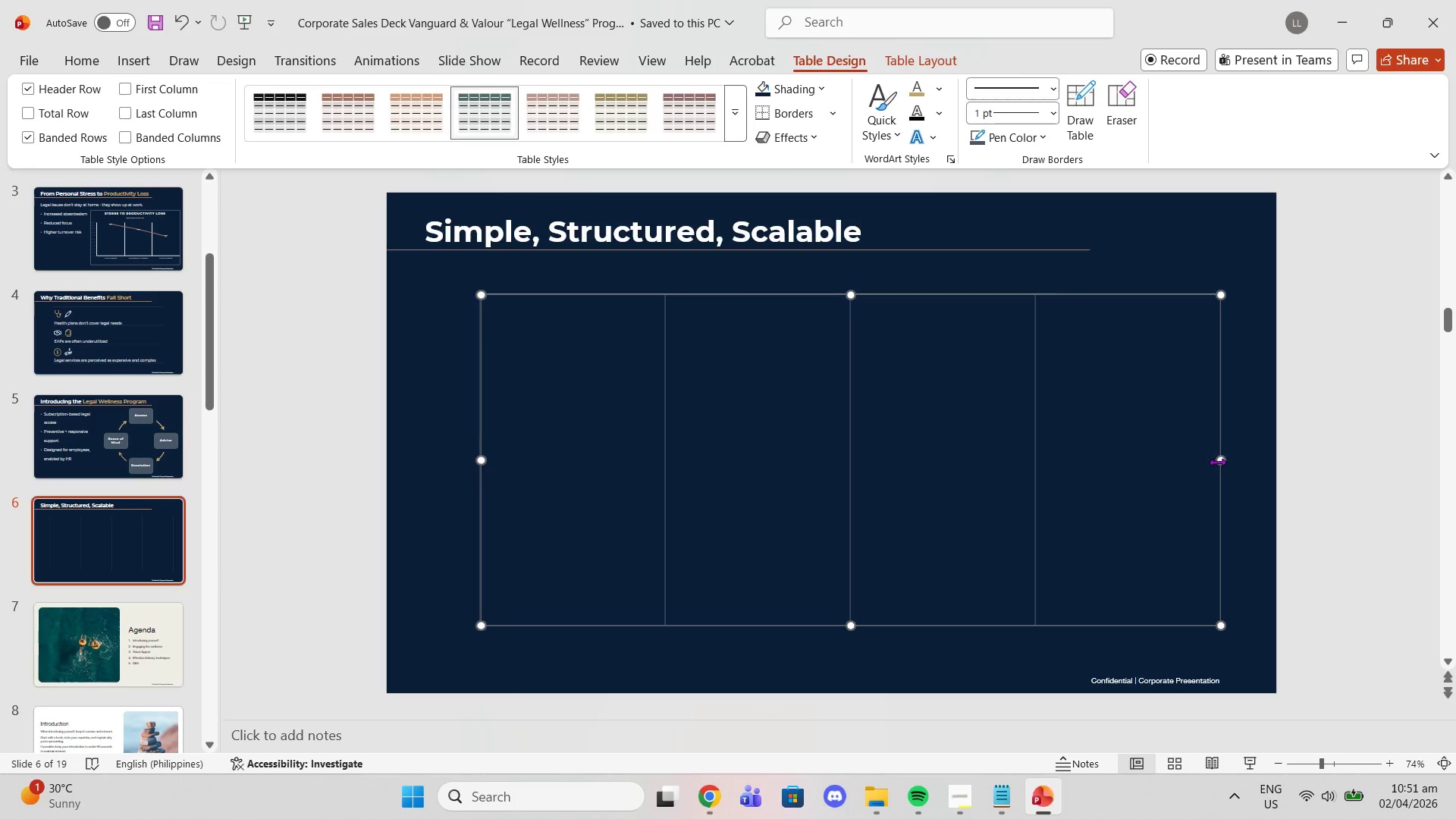 
left_click_drag(start_coordinate=[1219, 463], to_coordinate=[1173, 455])
 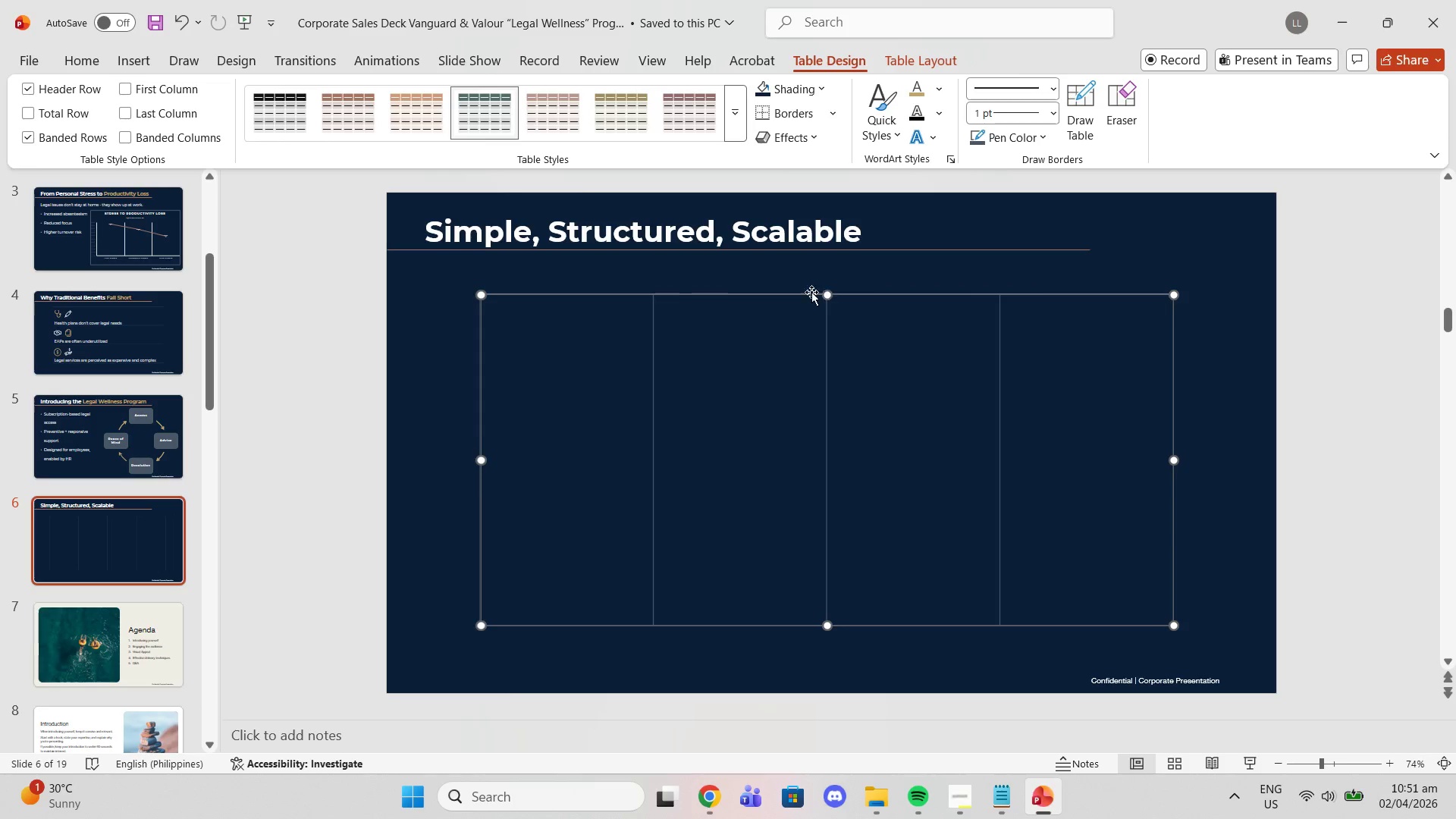 
left_click_drag(start_coordinate=[802, 292], to_coordinate=[808, 298])
 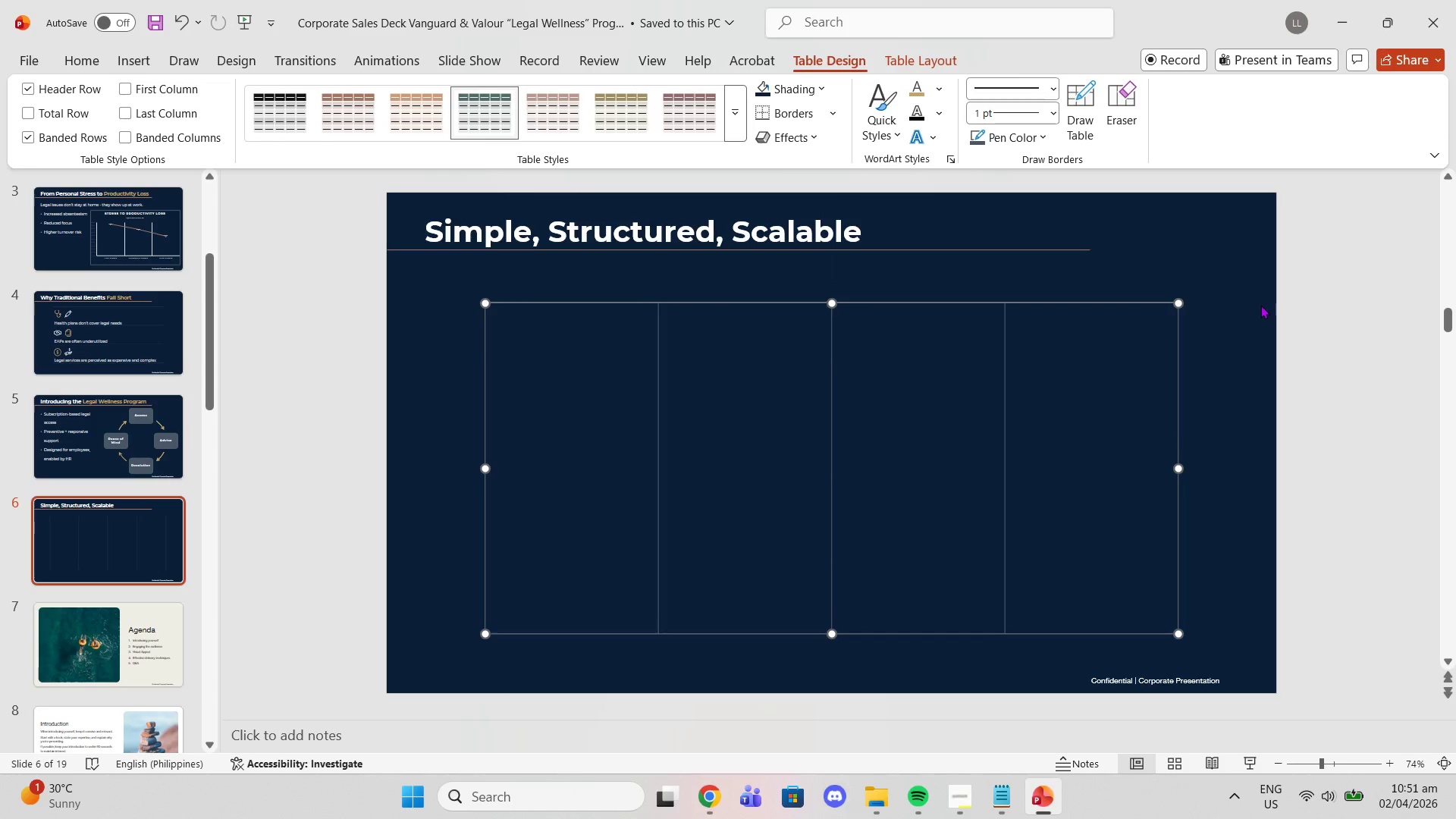 
left_click([1260, 305])
 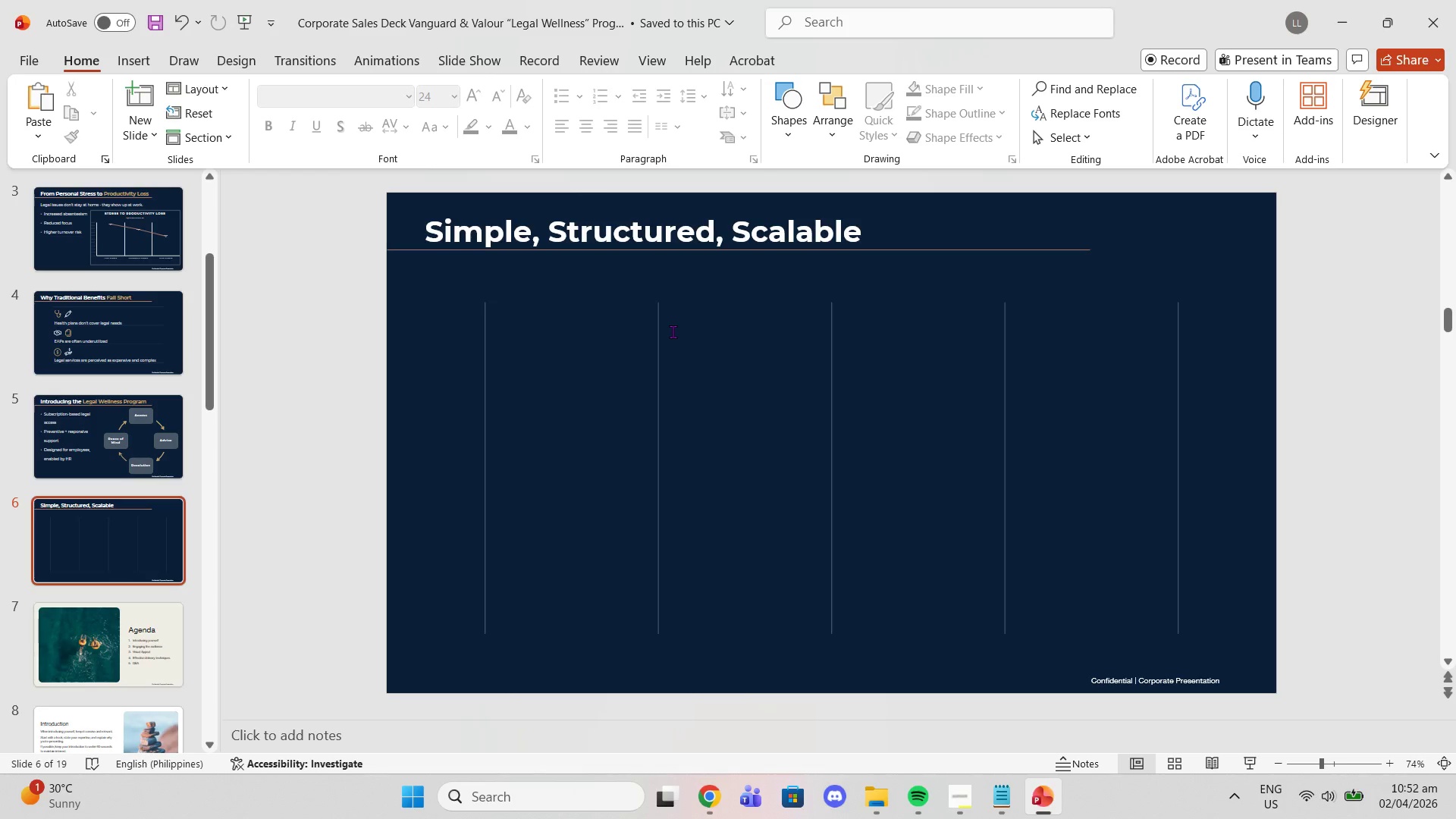 
wait(9.9)
 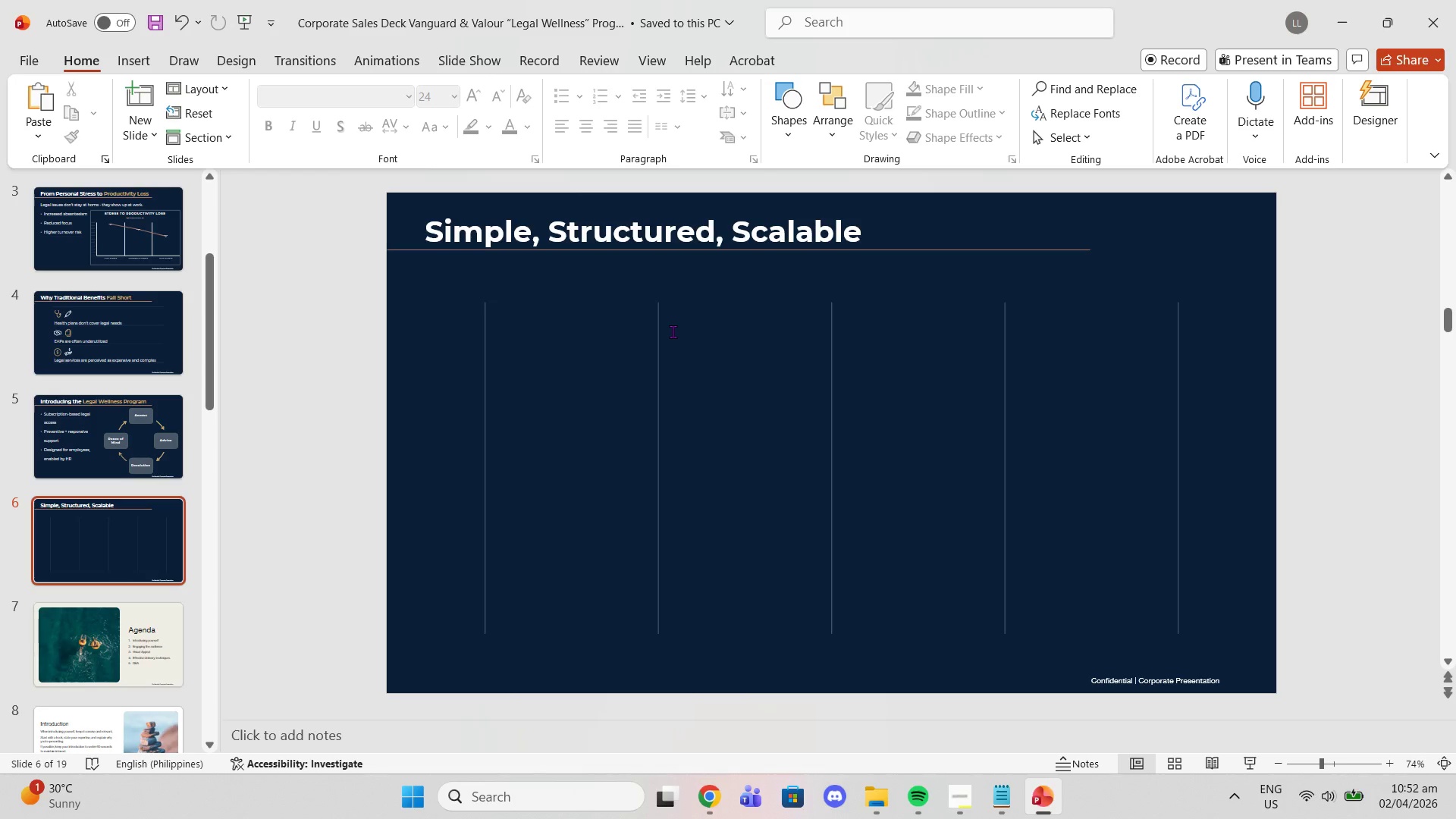 
mouse_move([592, 35])
 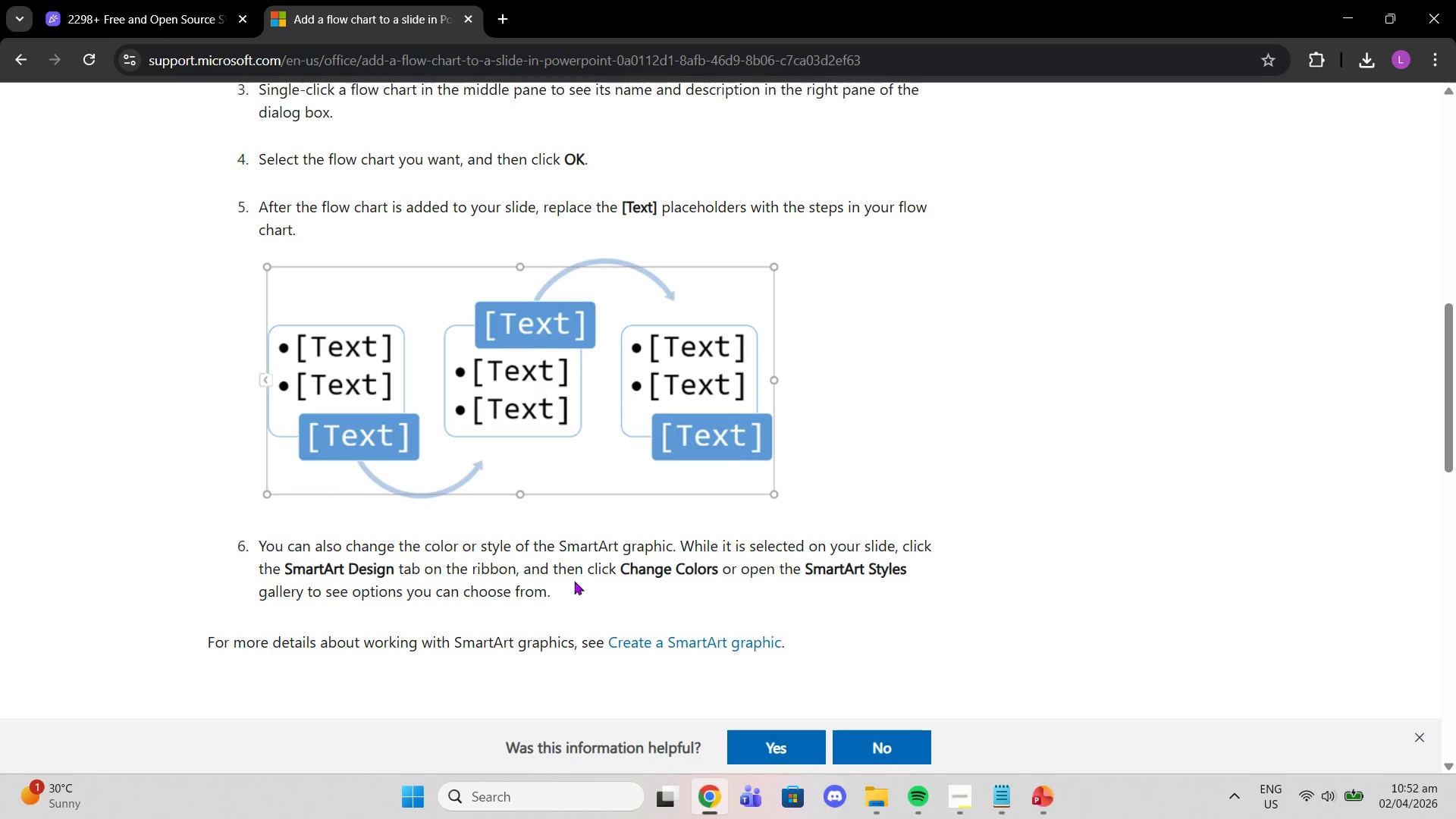 
left_click([165, 7])
 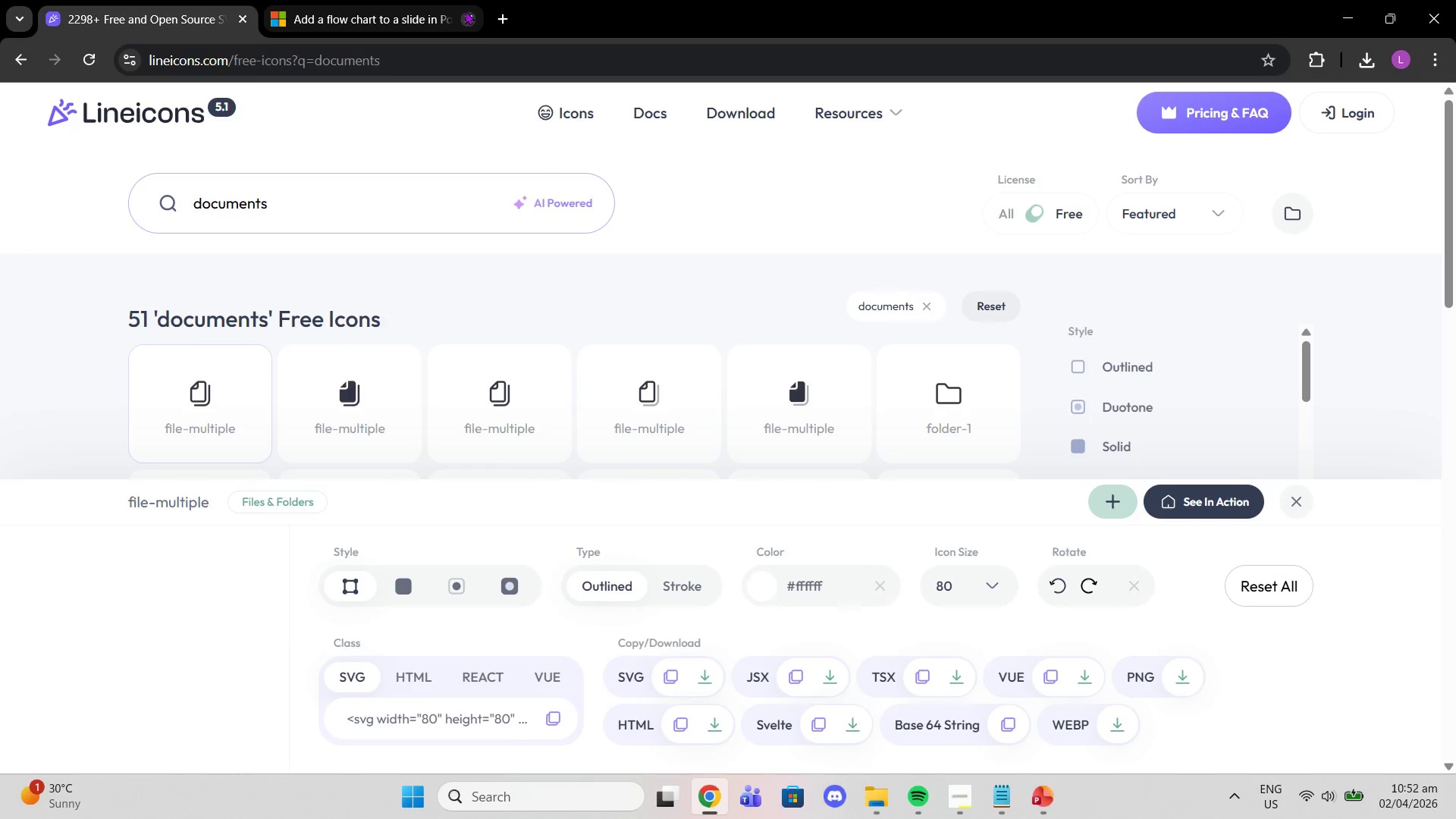 
left_click([465, 10])
 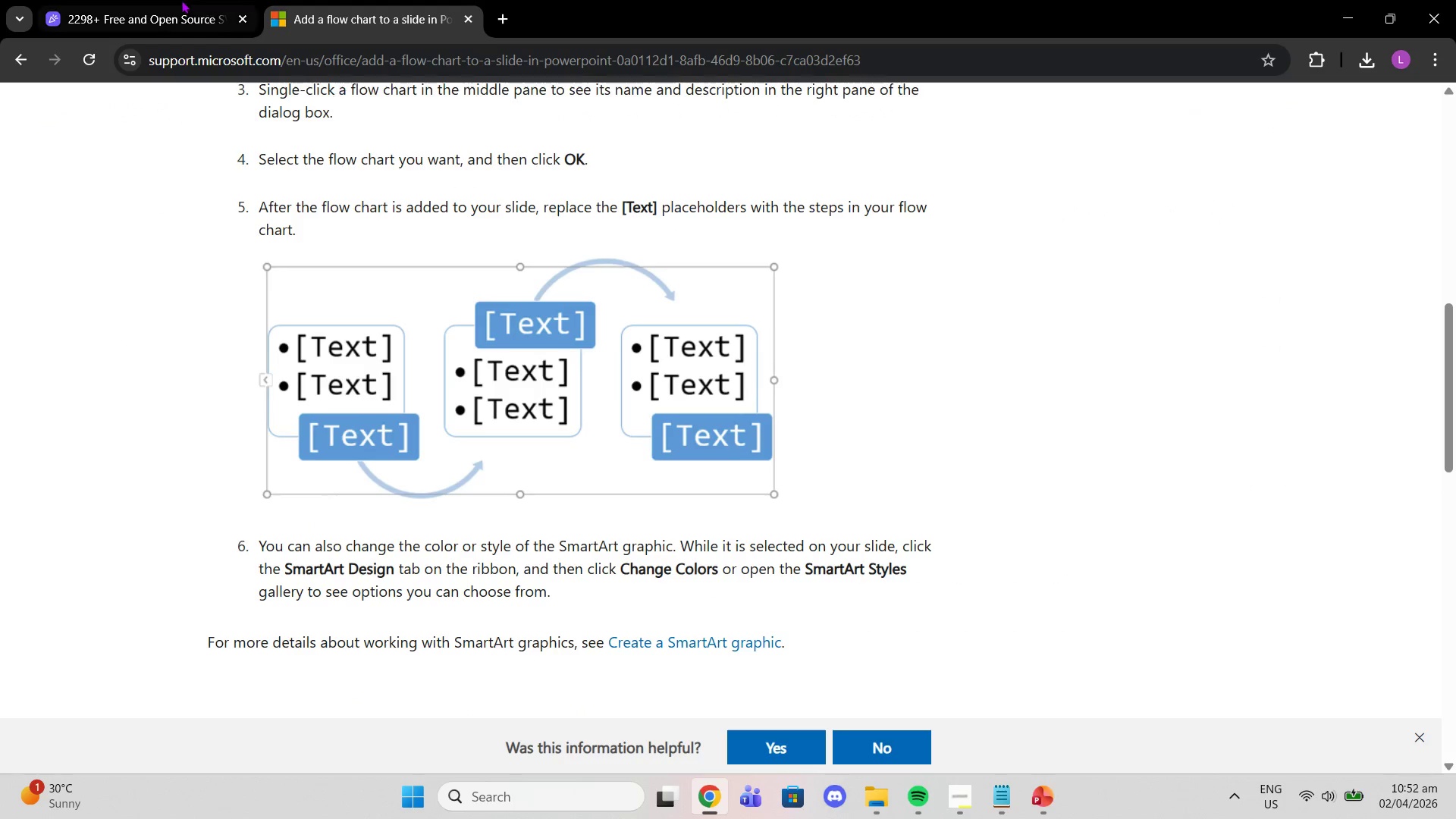 
left_click([181, 0])
 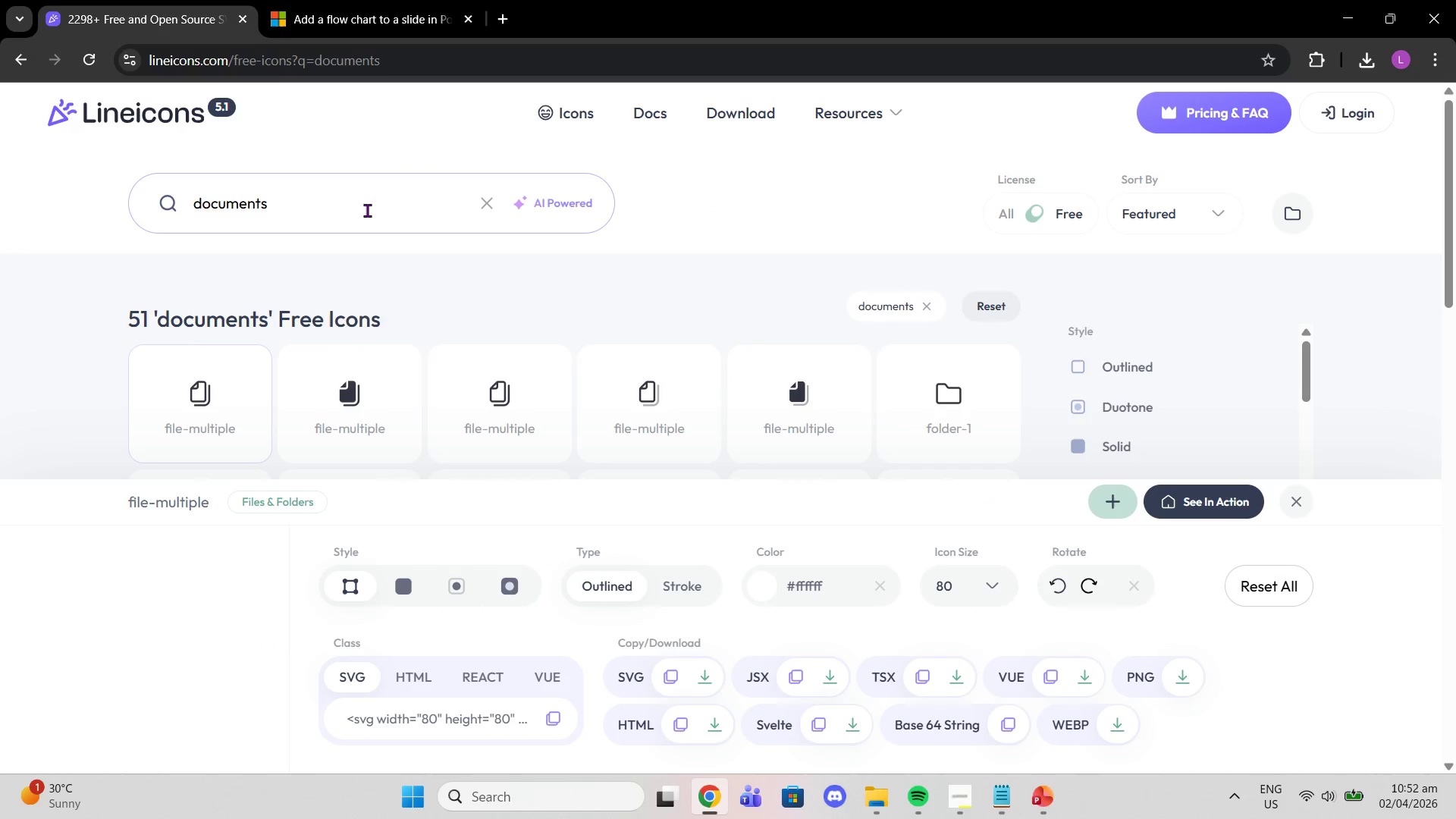 
left_click_drag(start_coordinate=[367, 215], to_coordinate=[0, 212])
 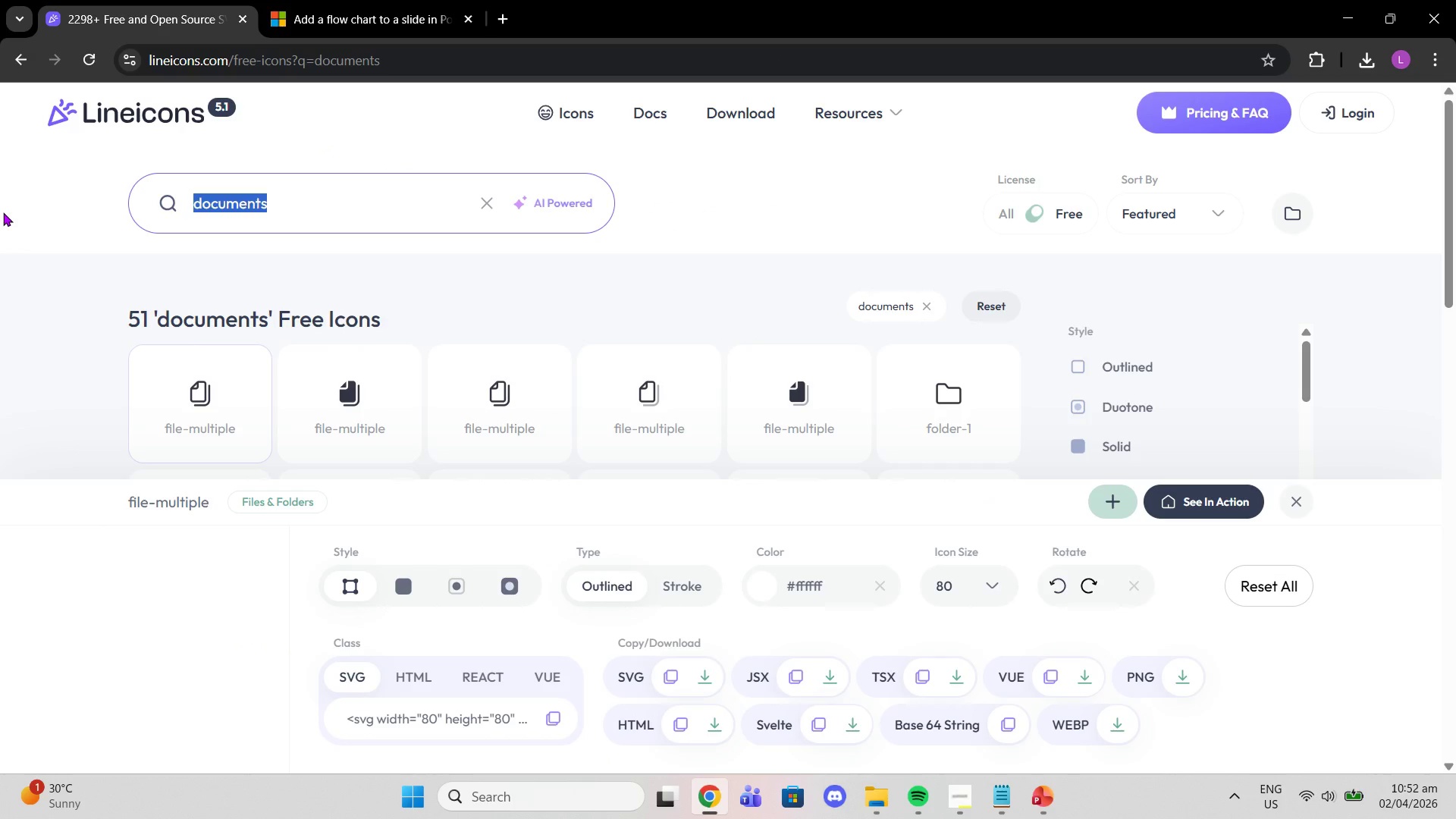 
type(HR)
 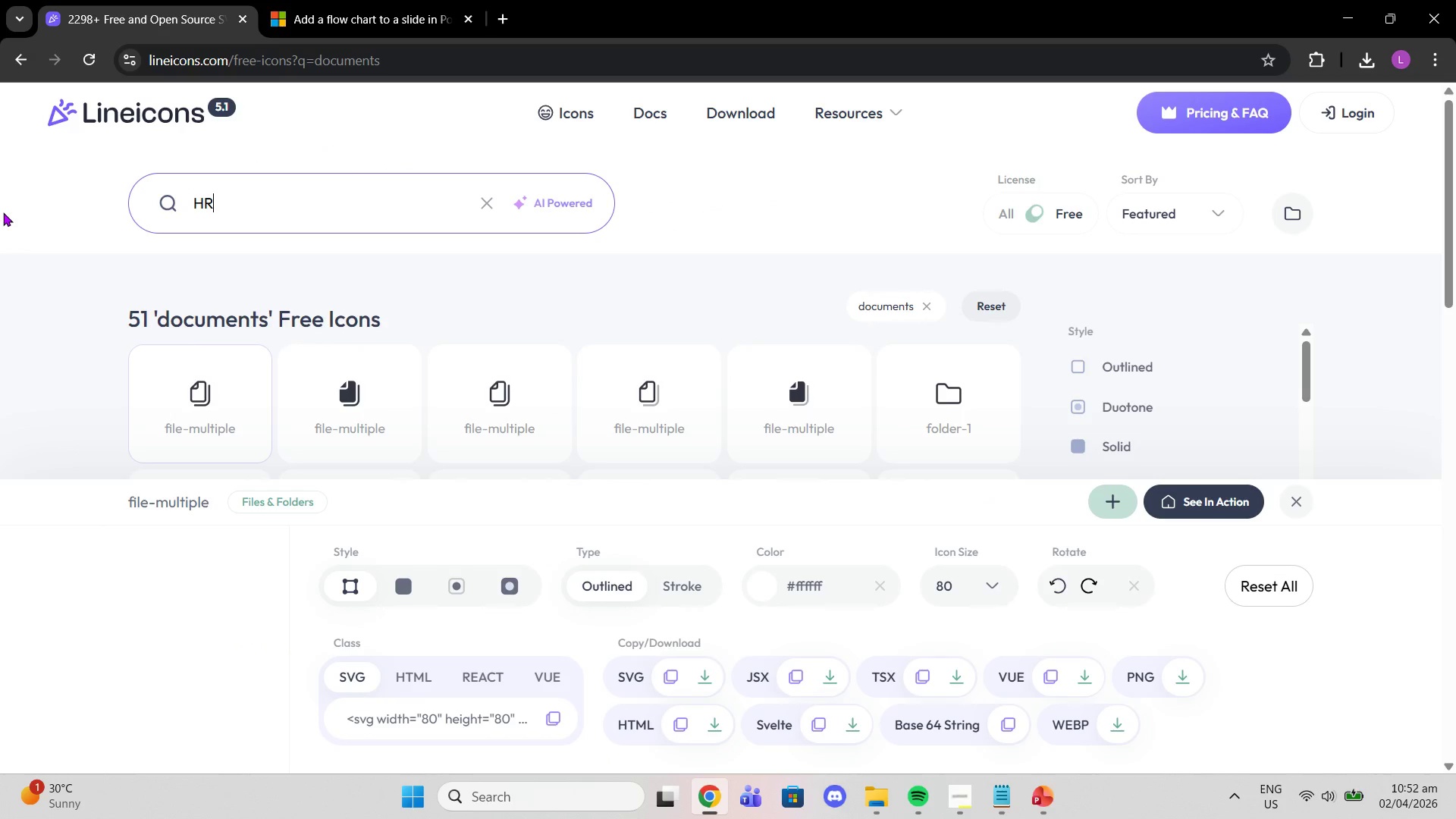 
key(Shift+Enter)
 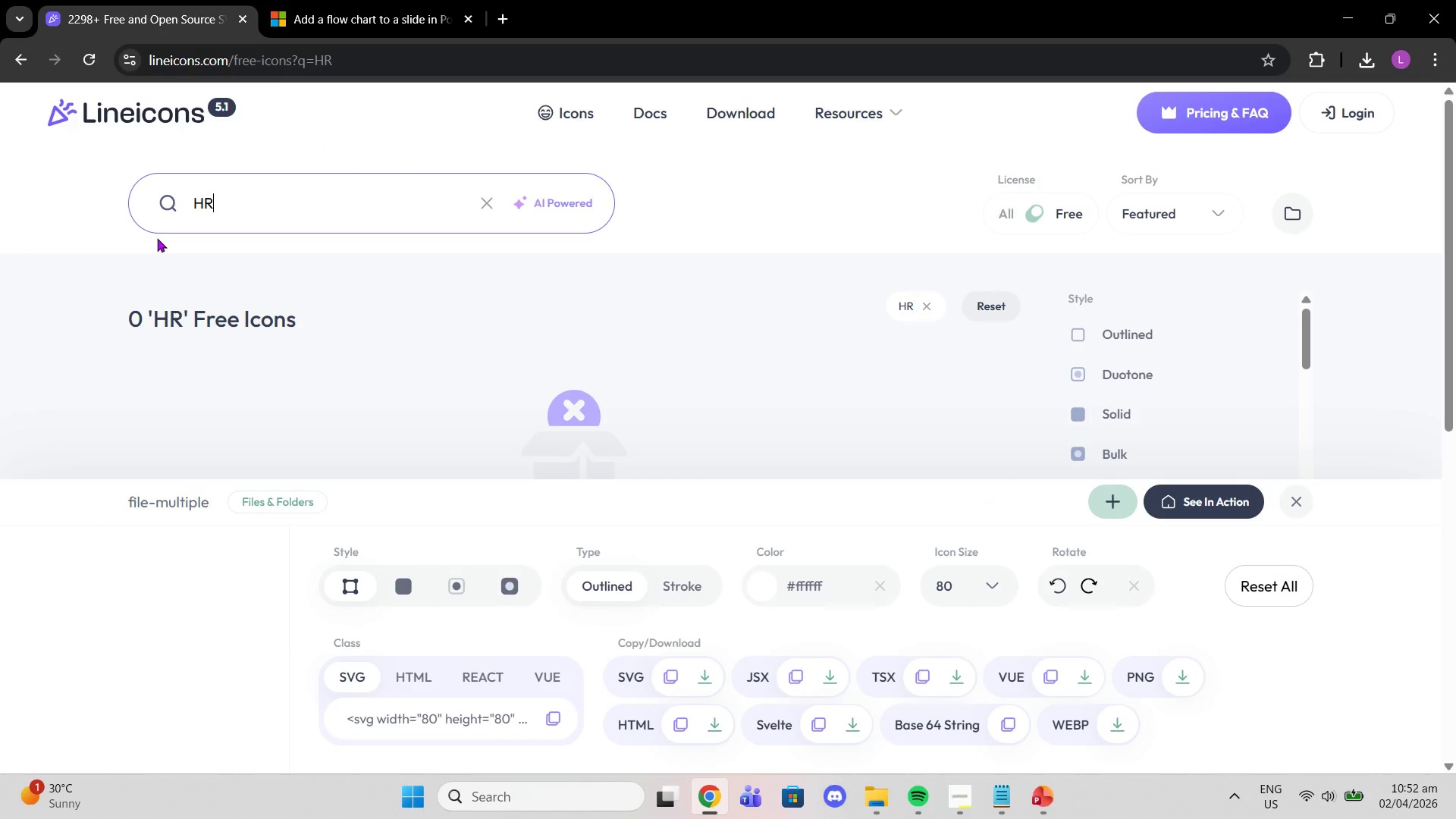 
key(Backspace)
type(uman resources)
 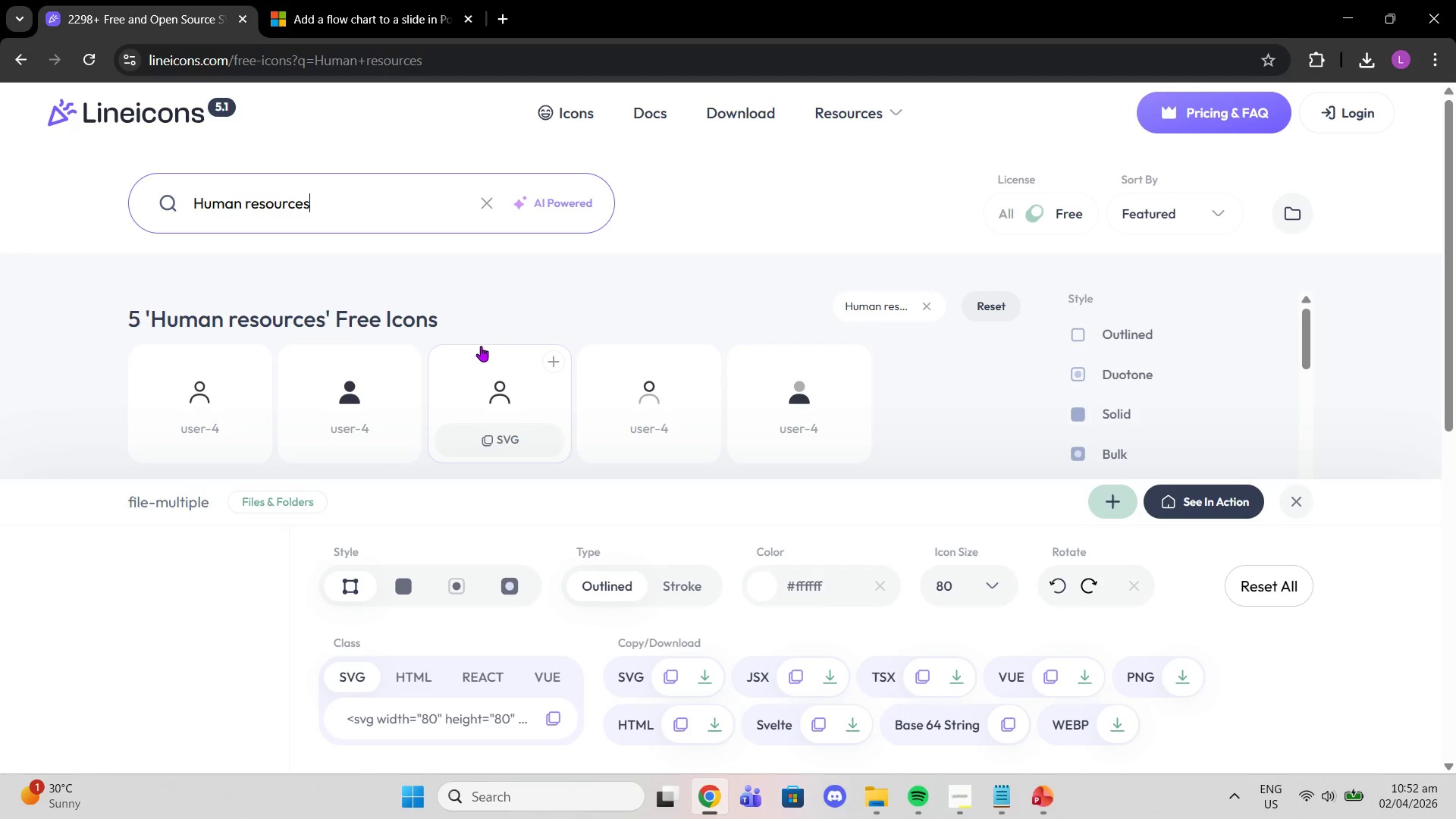 
scroll: coordinate [504, 354], scroll_direction: down, amount: 2.0
 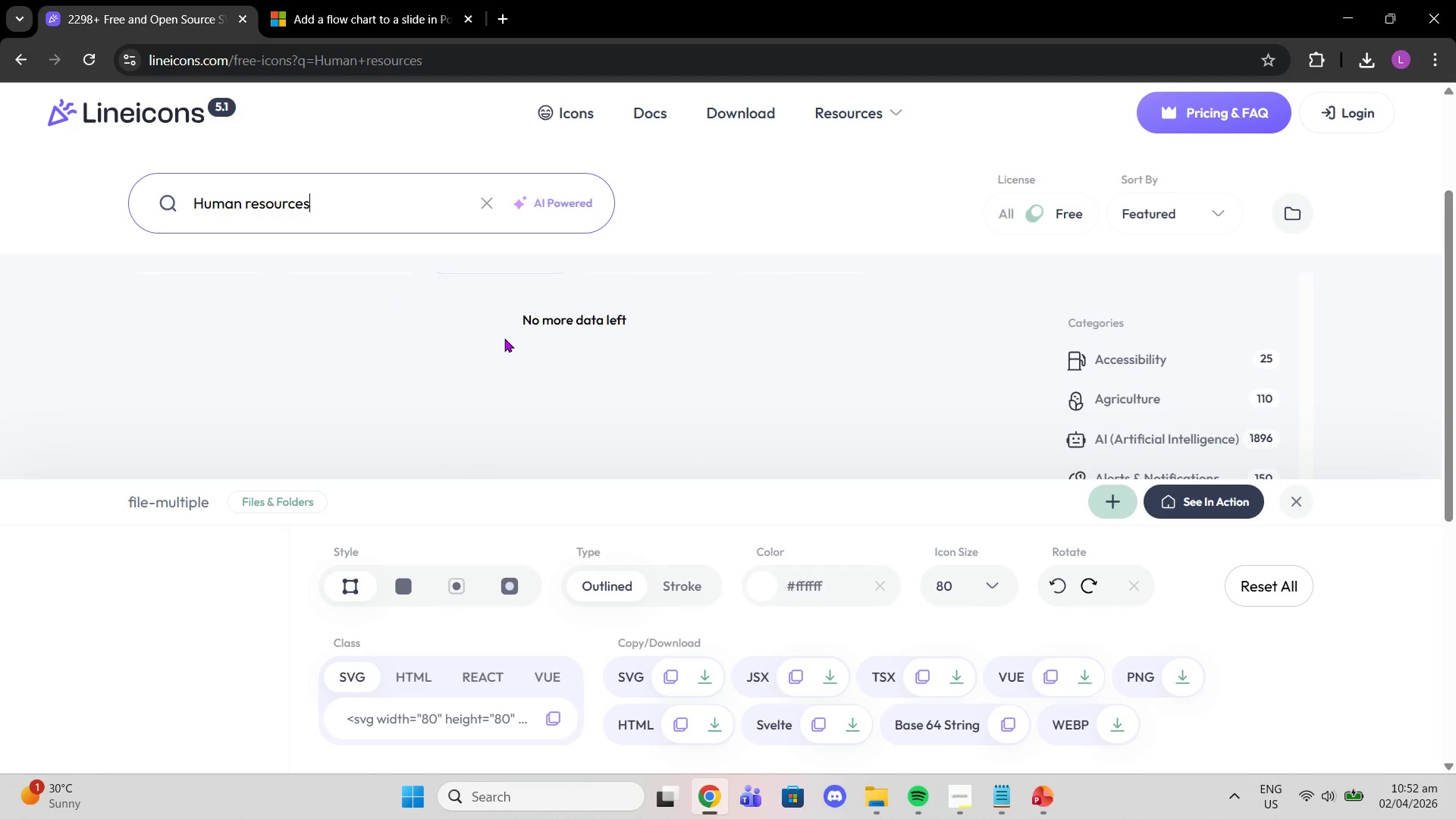 
scroll: coordinate [504, 337], scroll_direction: up, amount: 1.0
 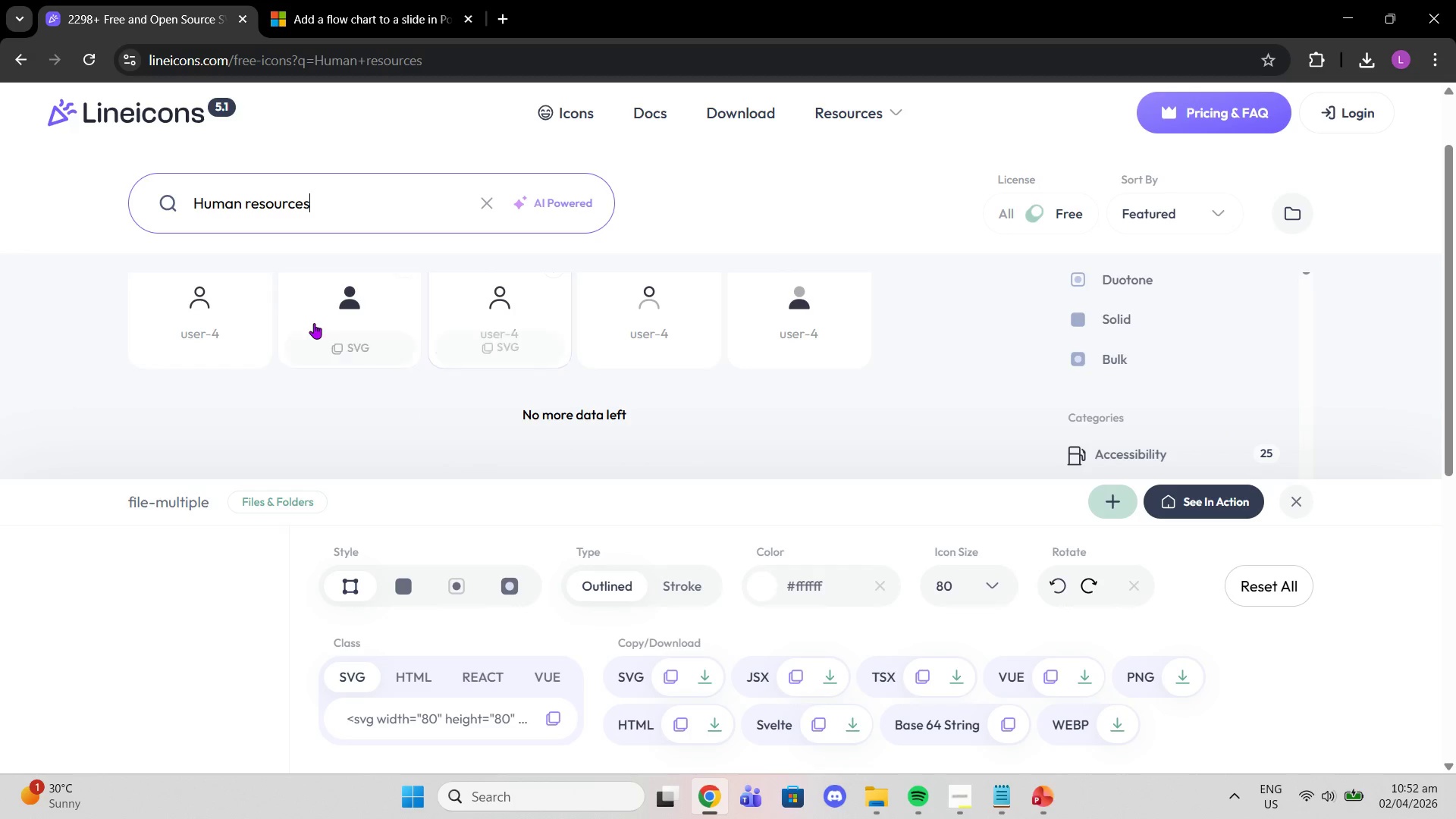 
left_click([314, 321])
 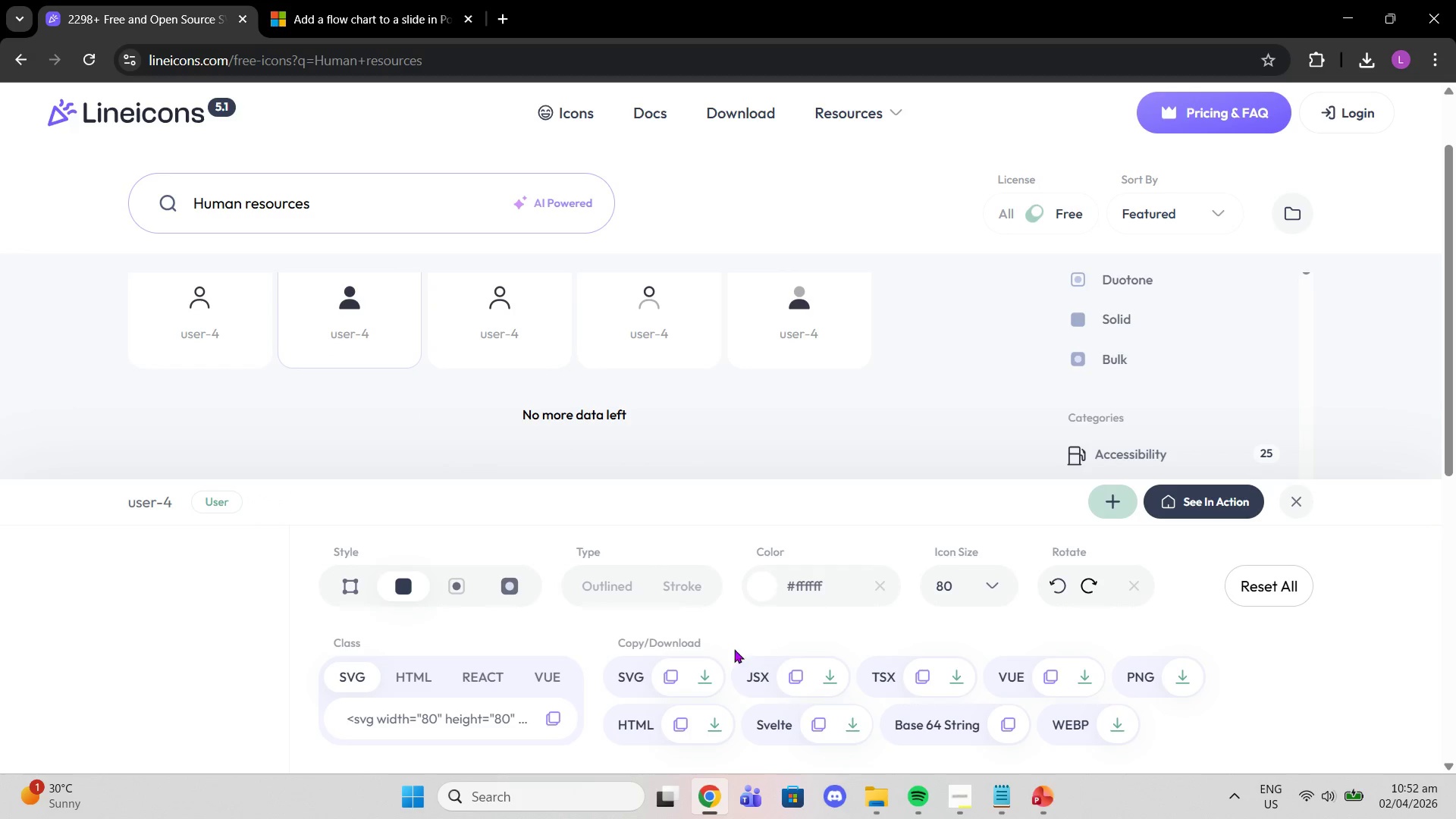 
left_click([699, 679])
 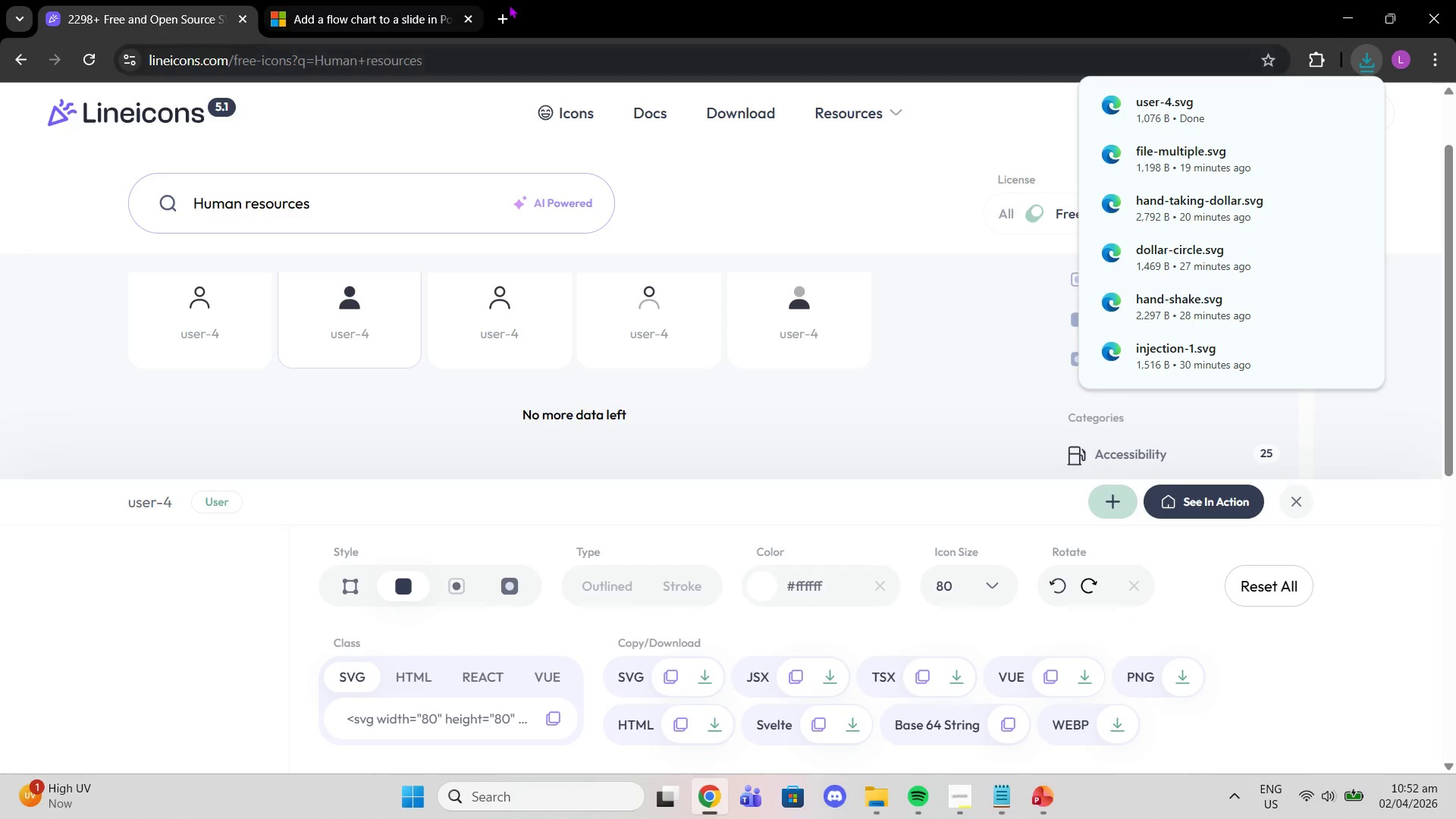 
wait(5.33)
 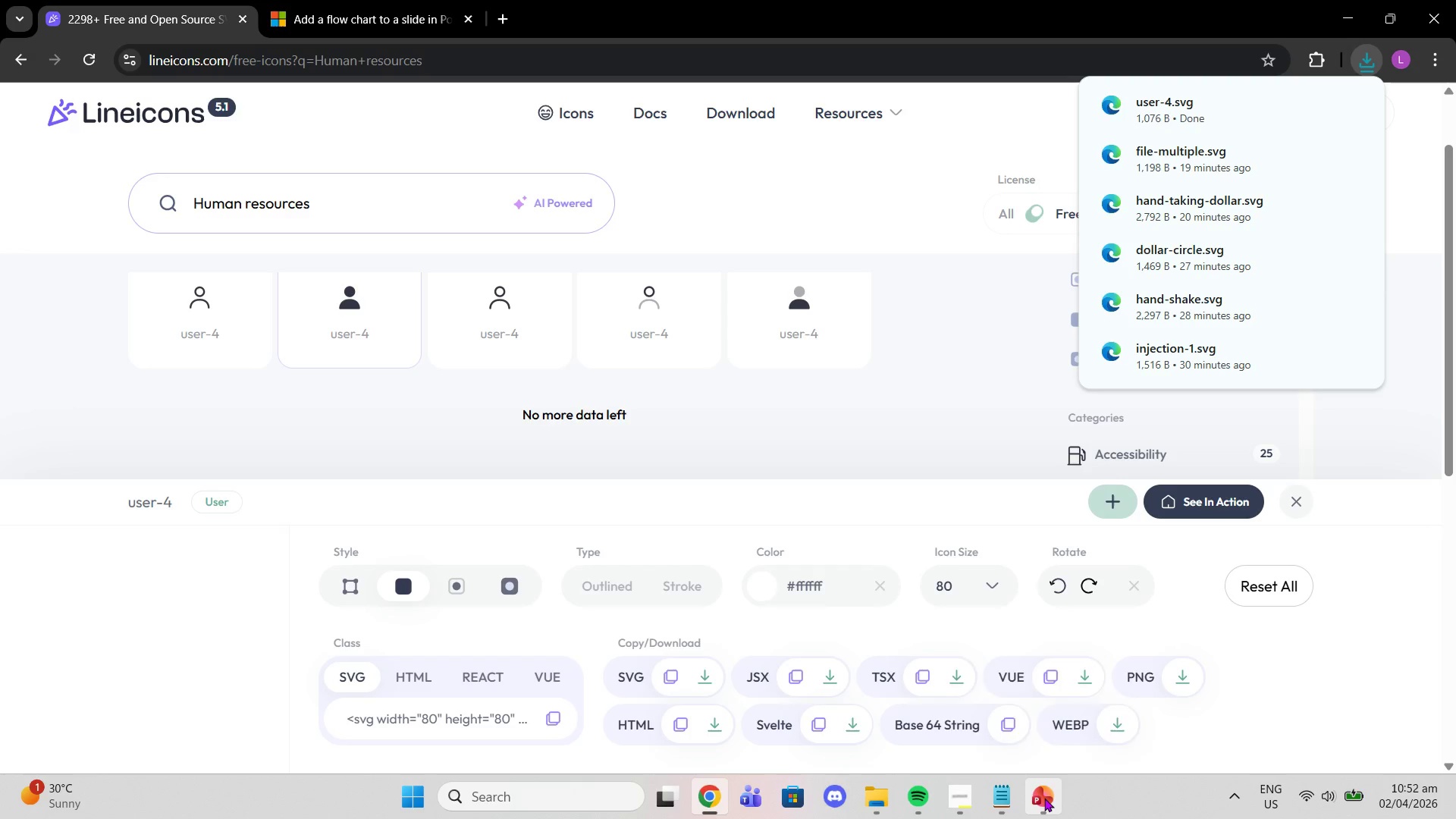 
type(lgal consultation icon)
 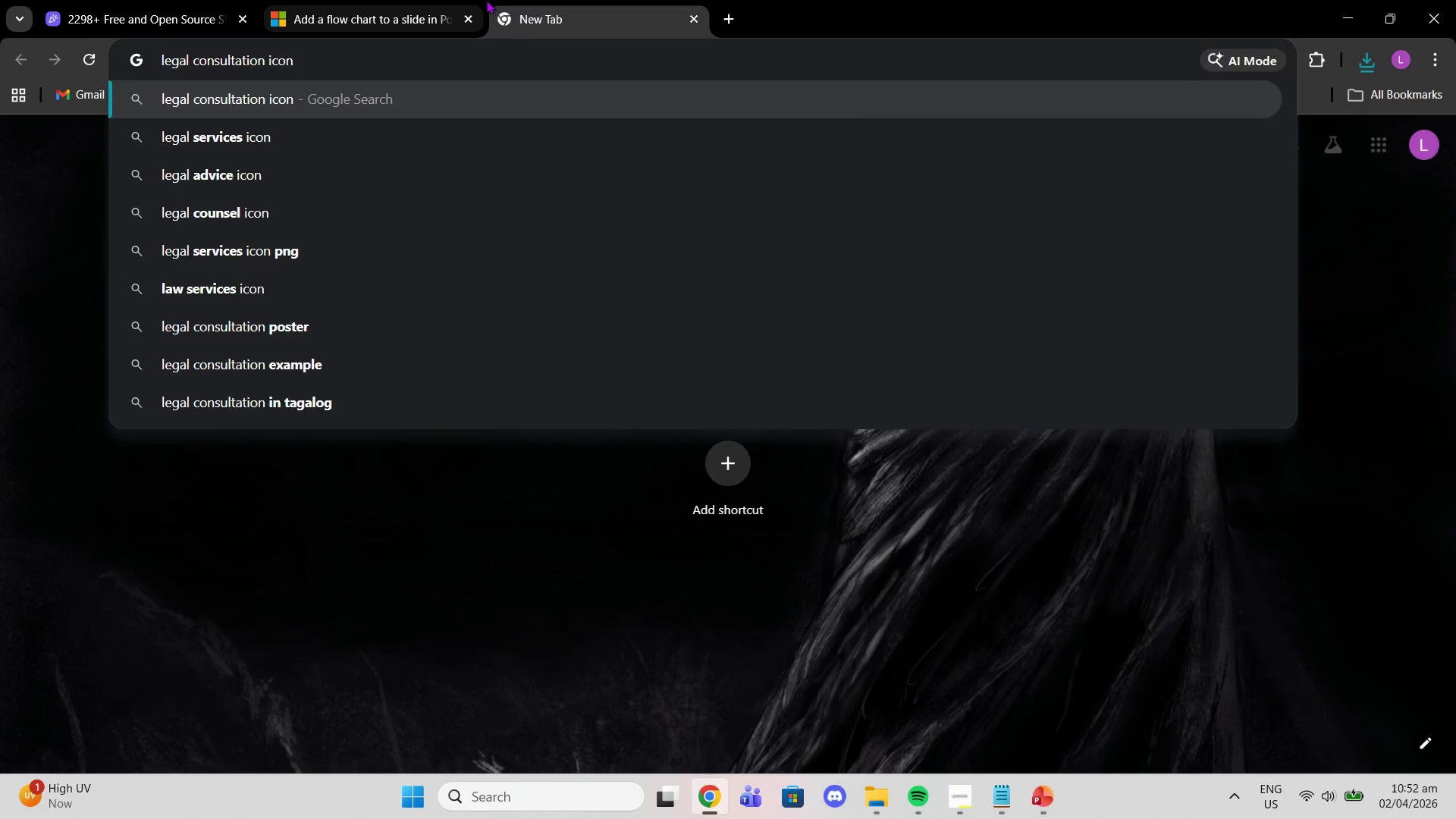 
hold_key(key=E, duration=15.41)
 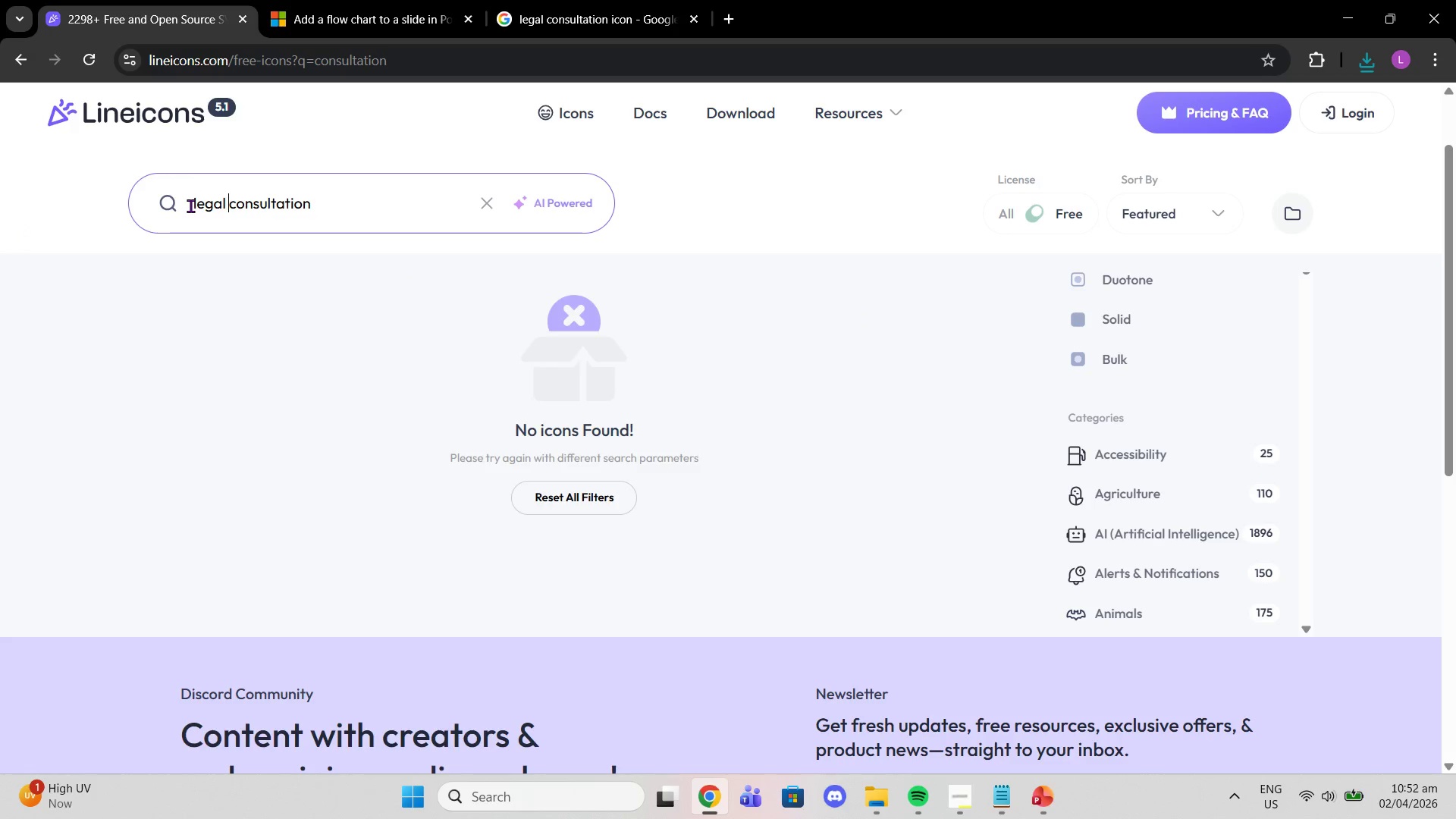 
key(Enter)
 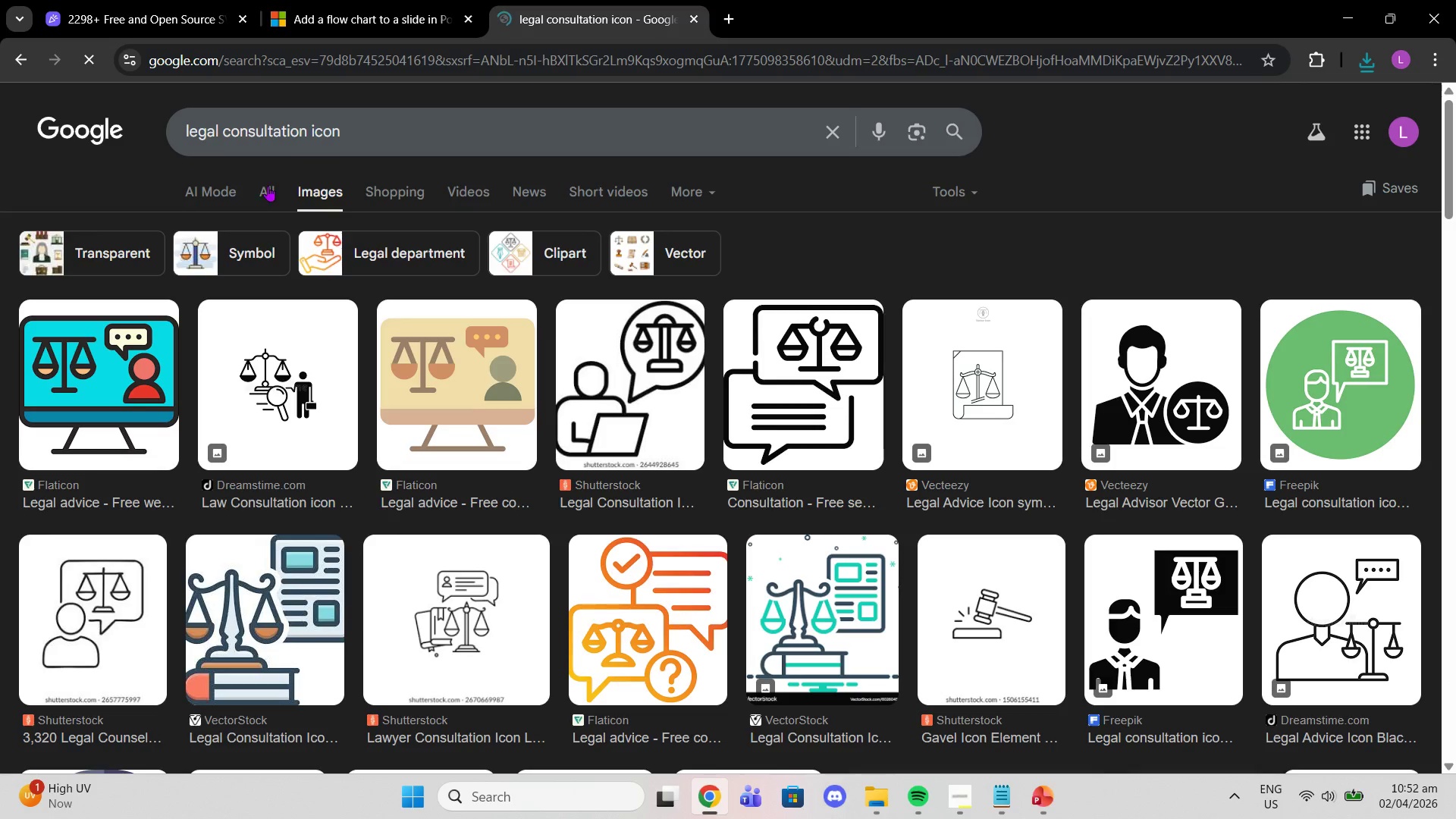 
left_click([131, 22])
 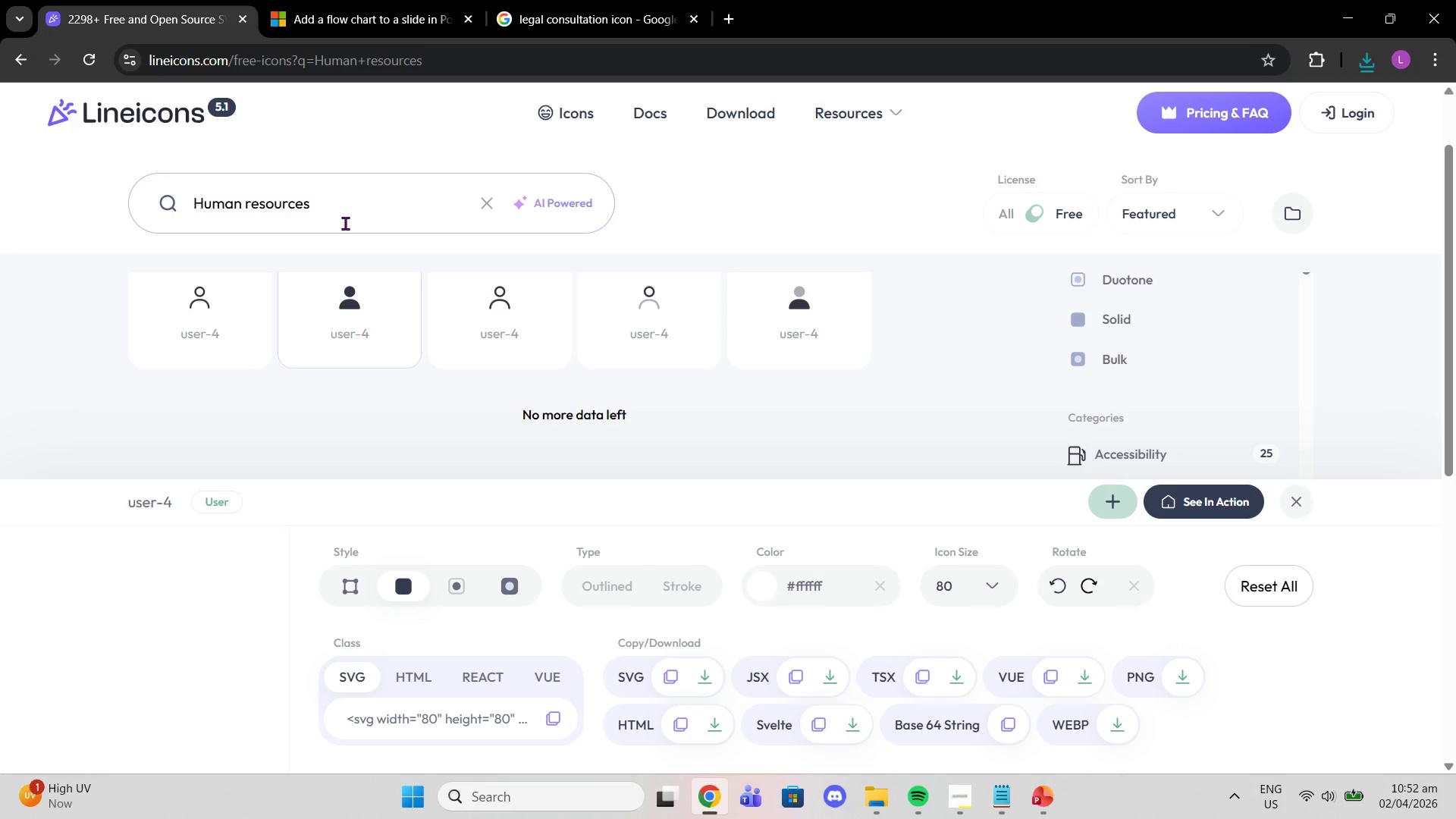 
left_click_drag(start_coordinate=[332, 212], to_coordinate=[3, 228])
 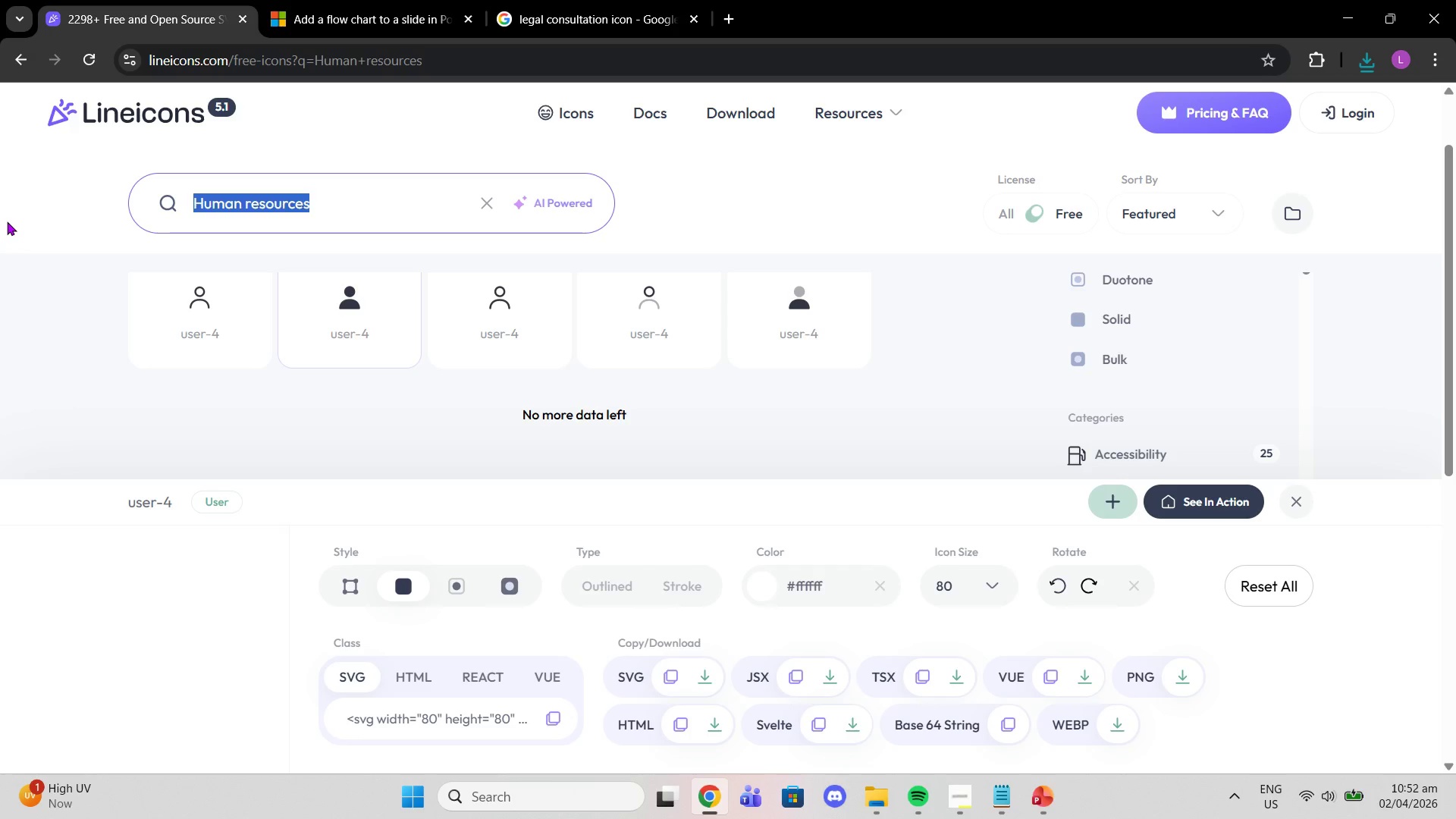 
type(consultation)
 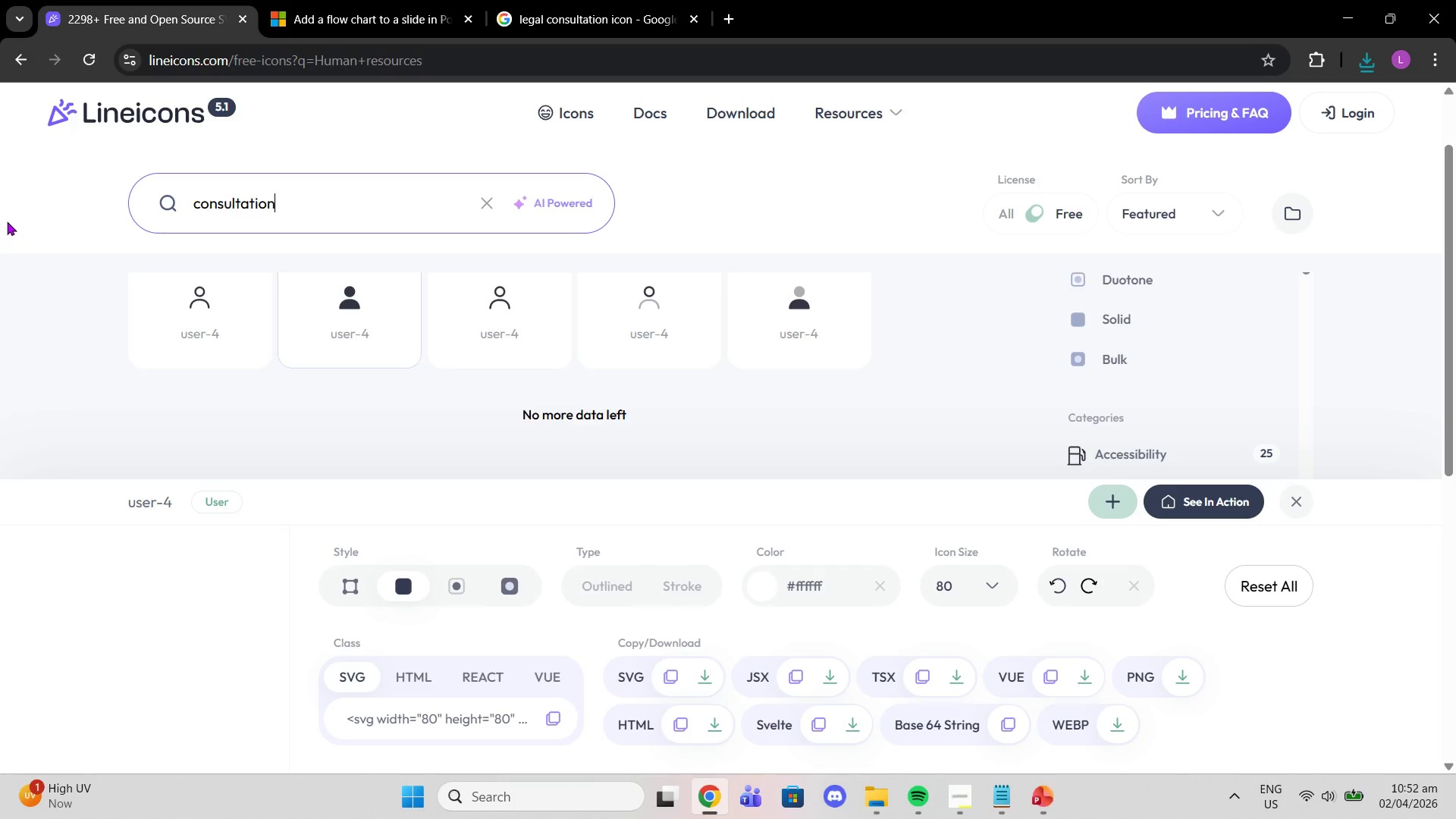 
key(Enter)
 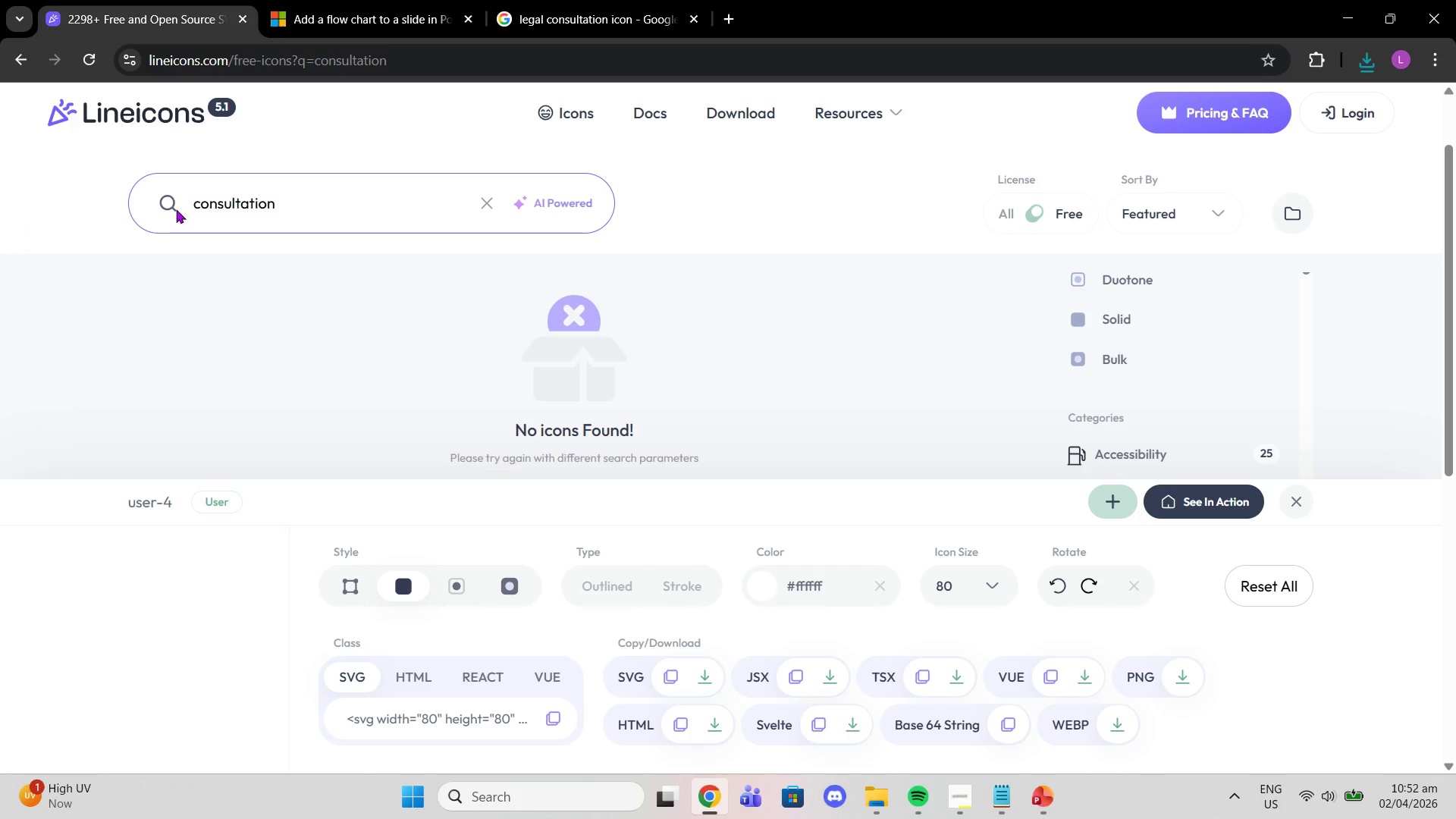 
left_click([190, 201])
 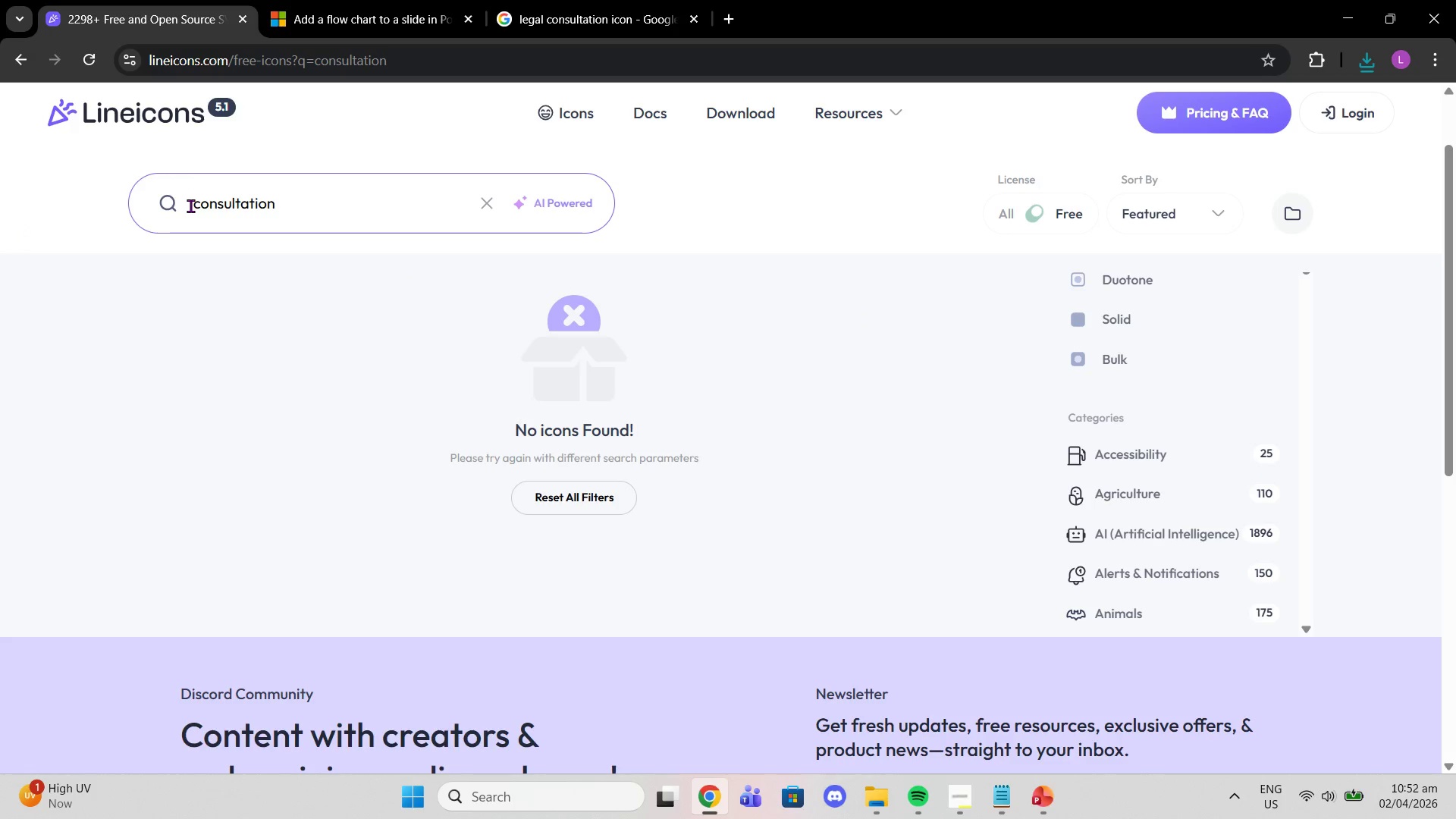 
type(lgal )
 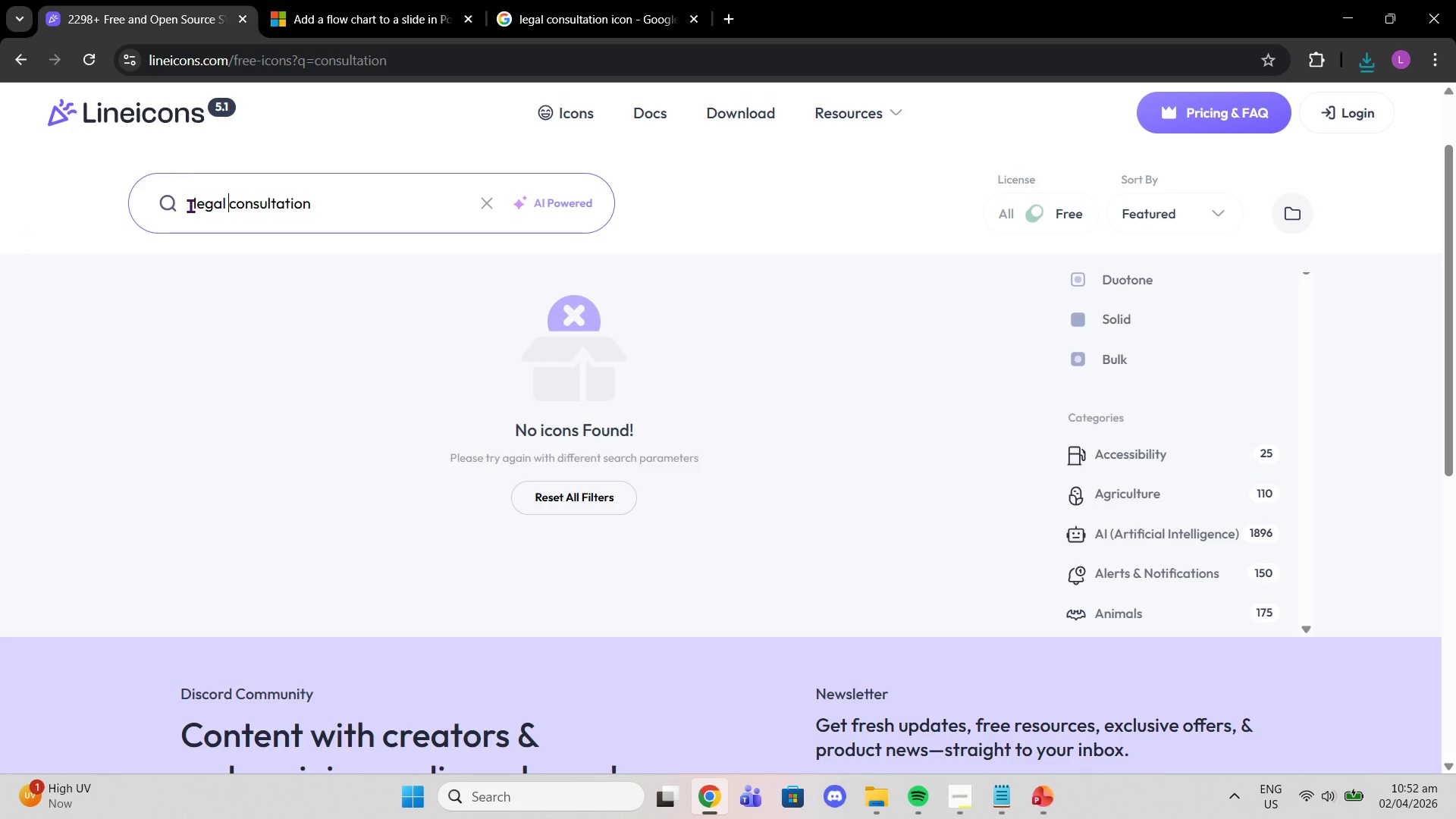 
key(Enter)
 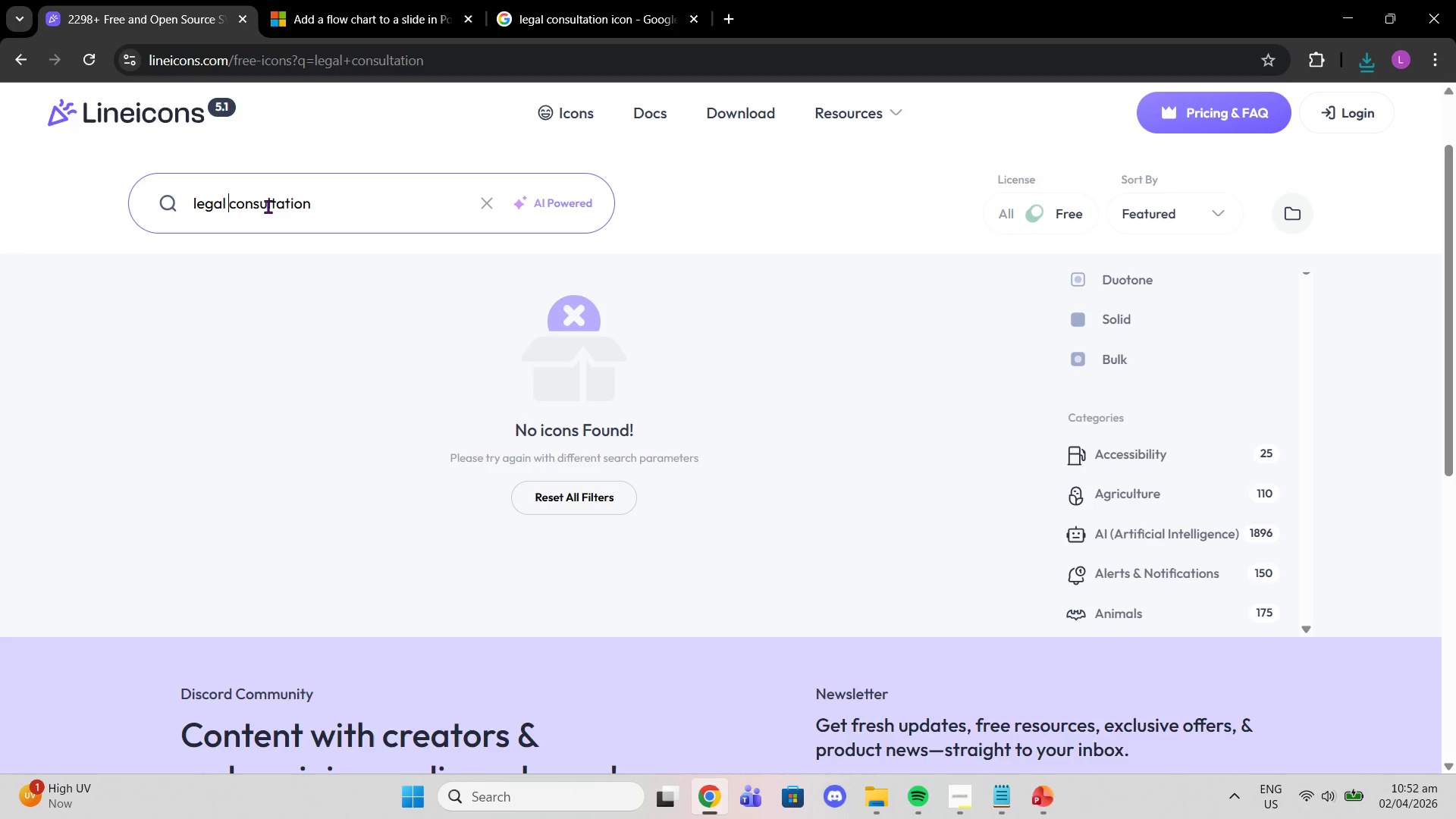 
double_click([268, 206])
 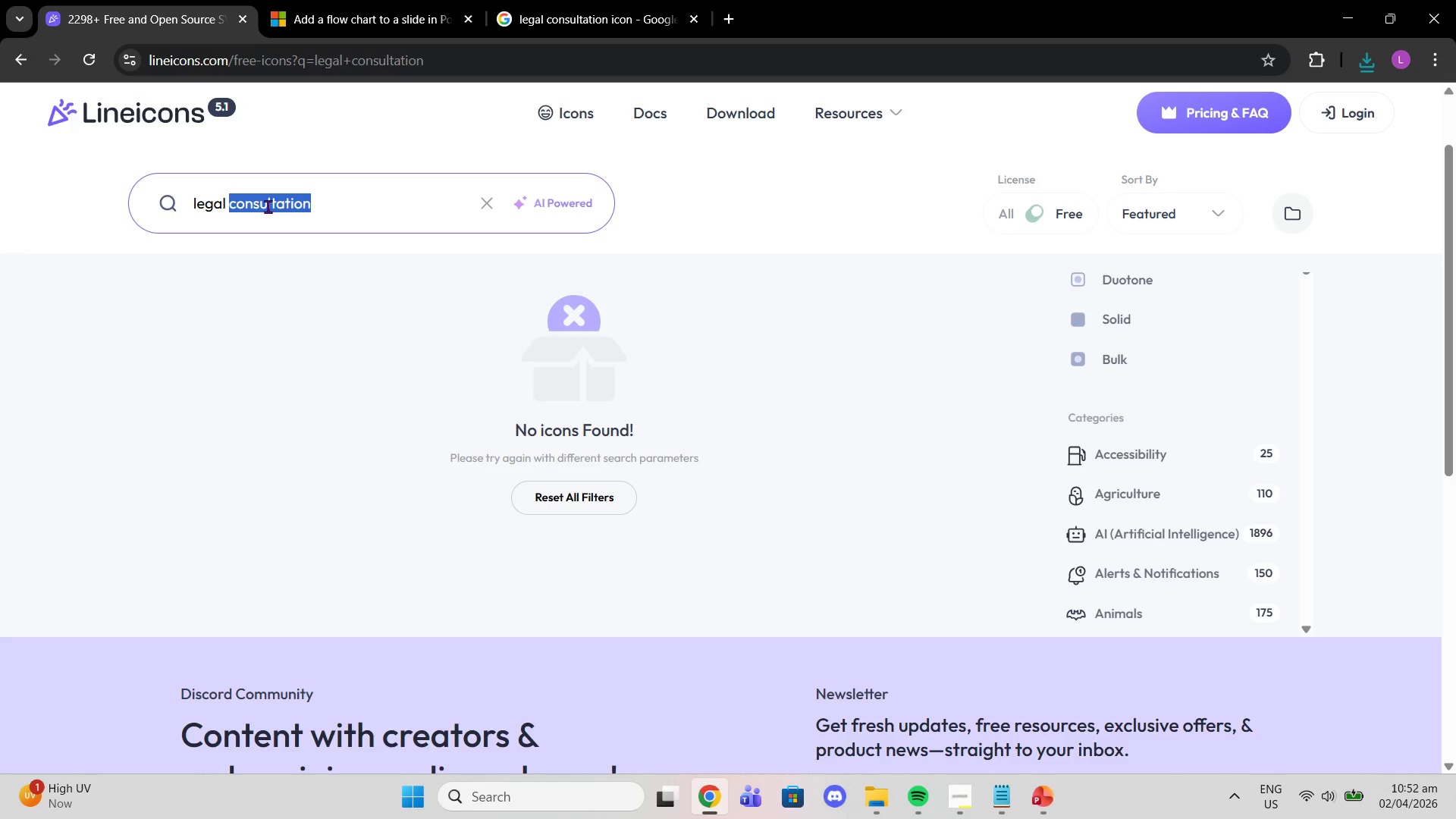 
key(Backspace)
 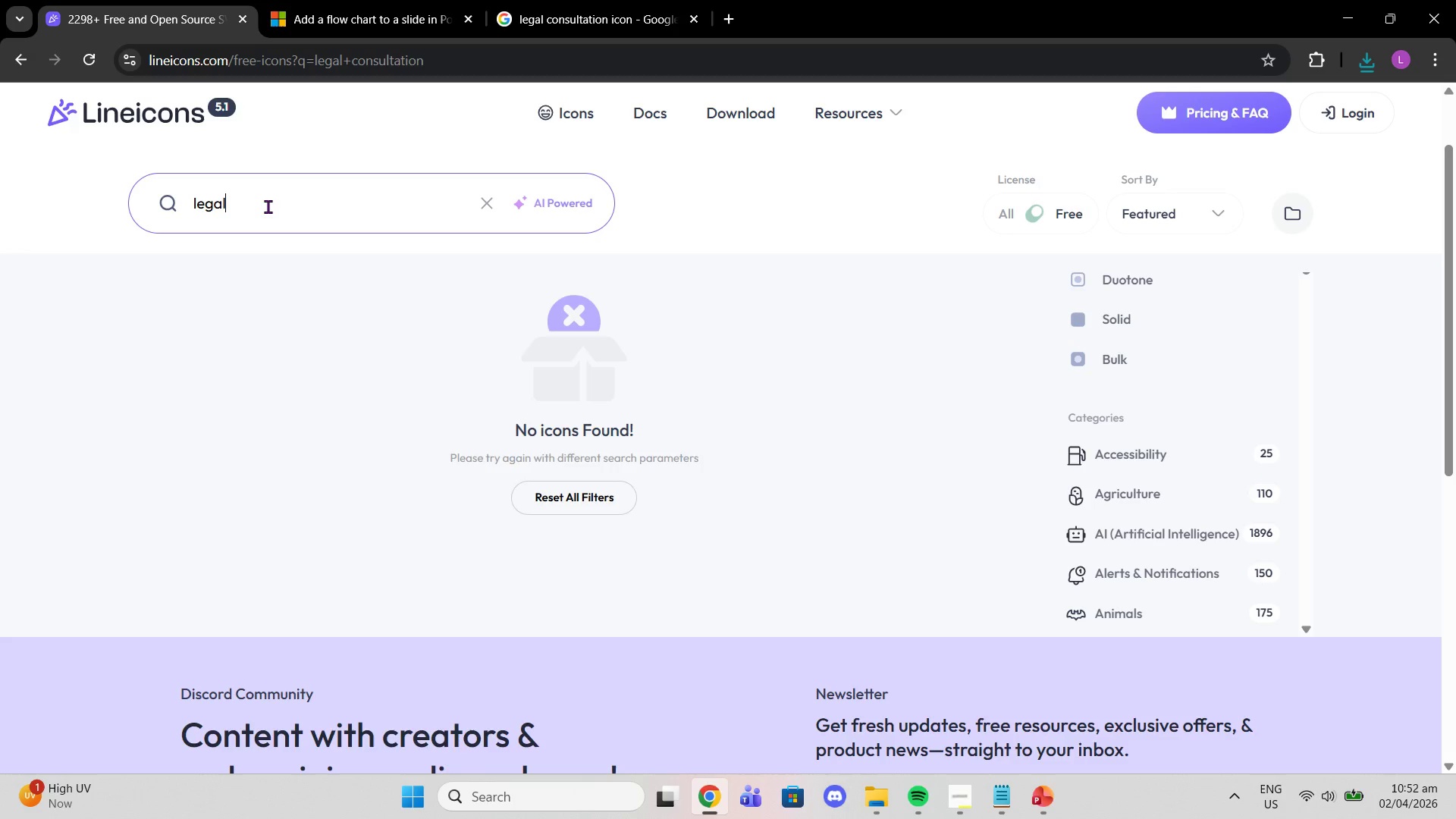 
key(Backspace)
 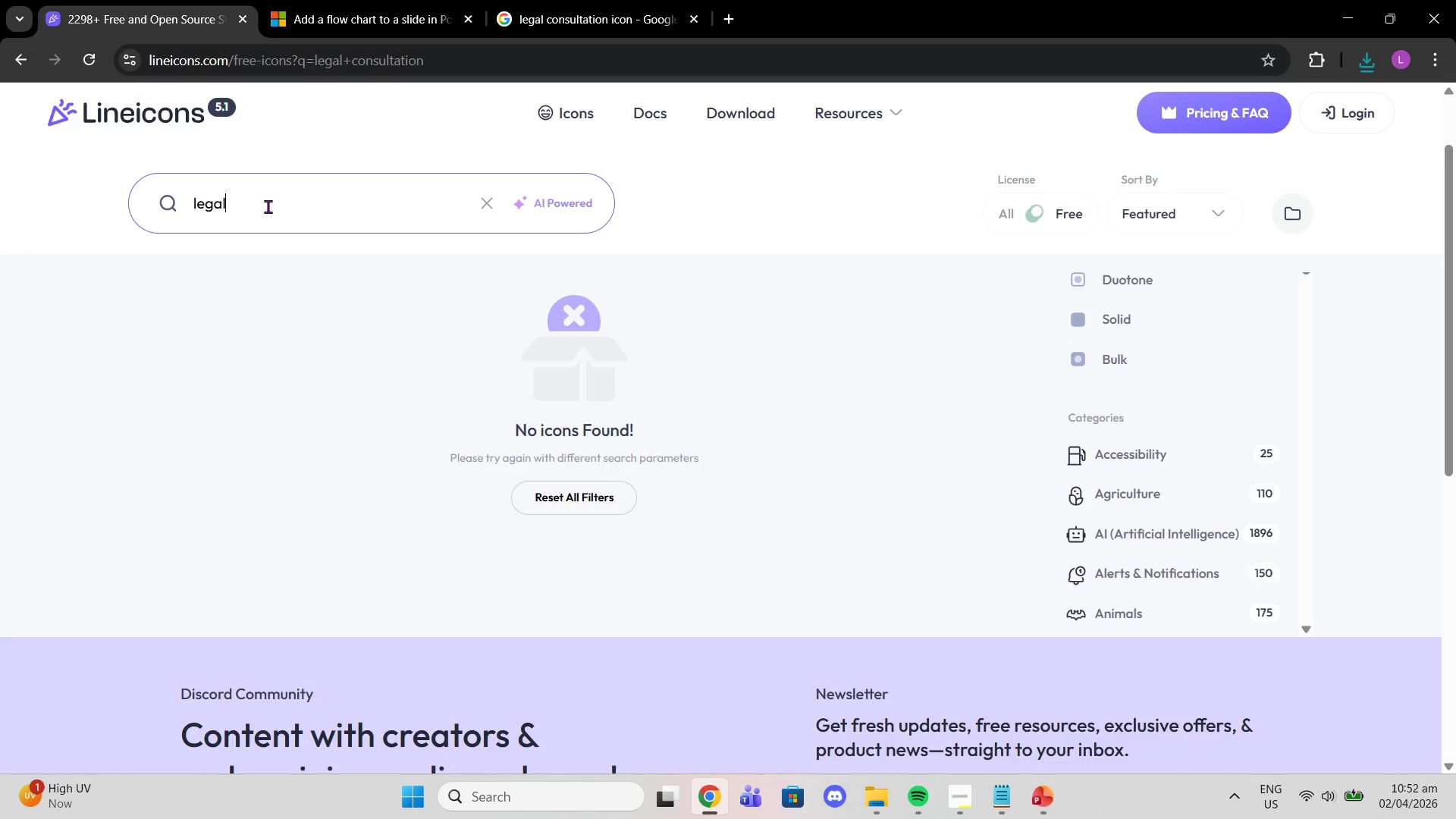 
key(Enter)
 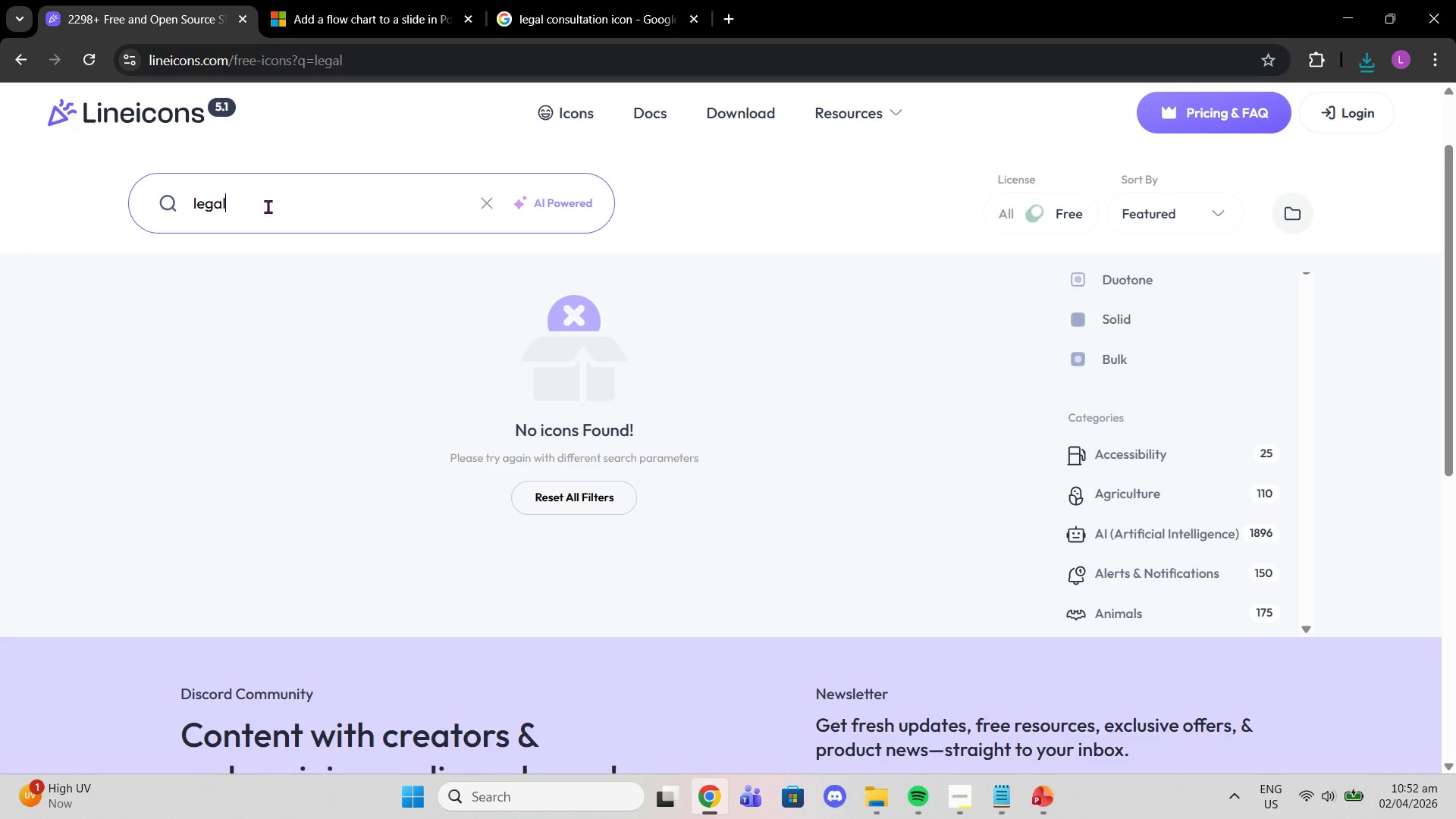 
left_click_drag(start_coordinate=[268, 206], to_coordinate=[0, 172])
 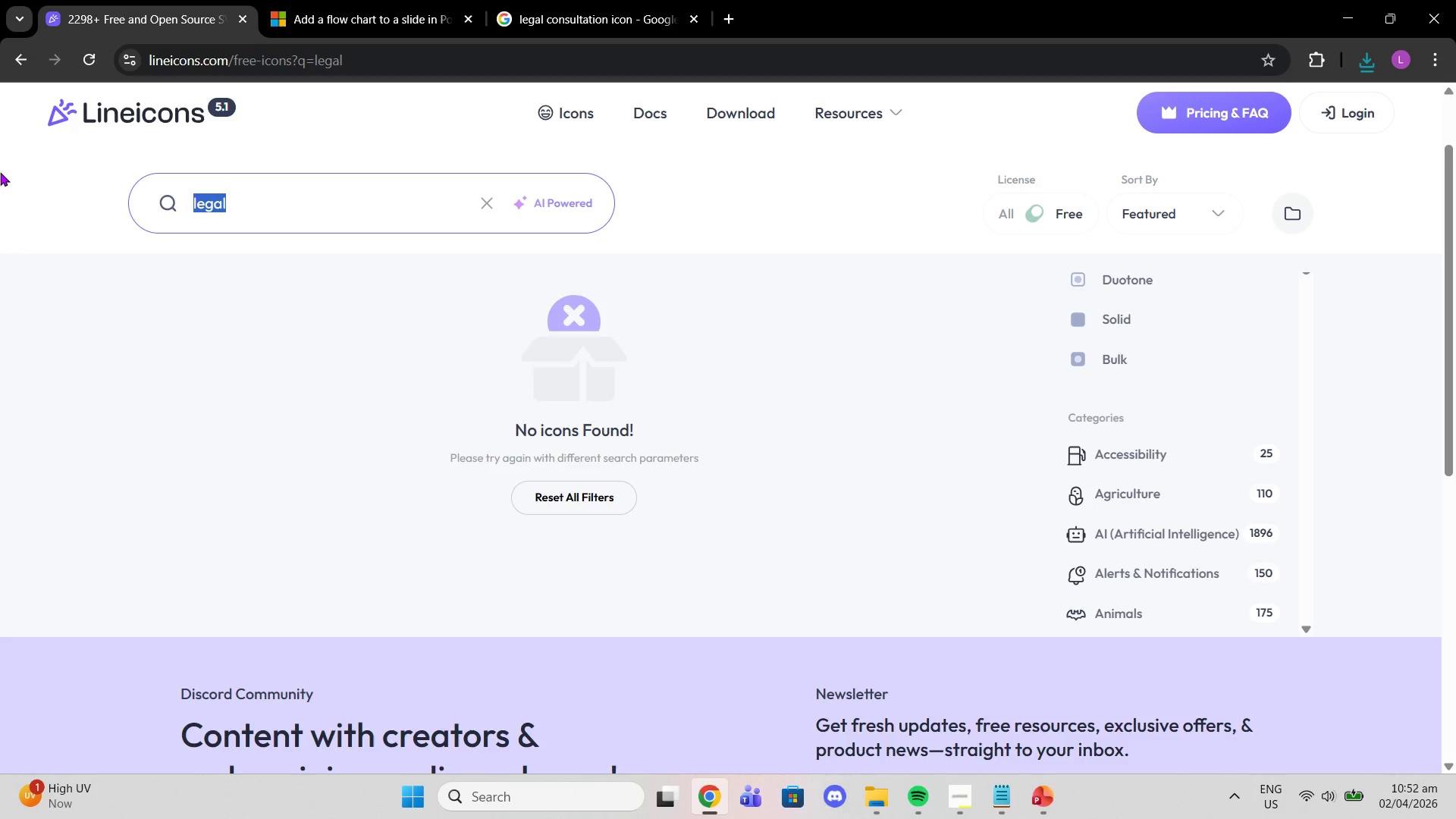 
type(consult)
 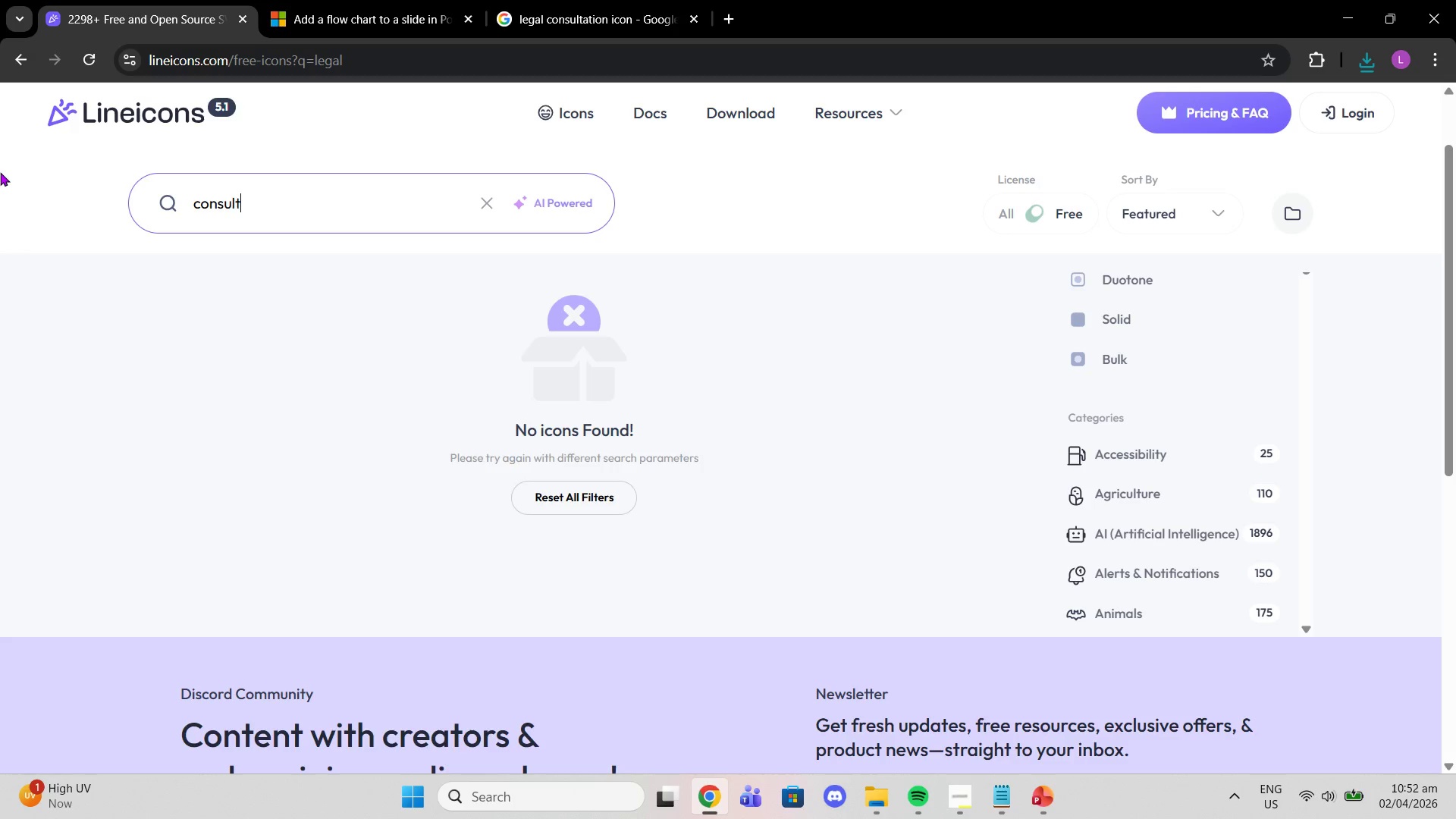 
key(Enter)
 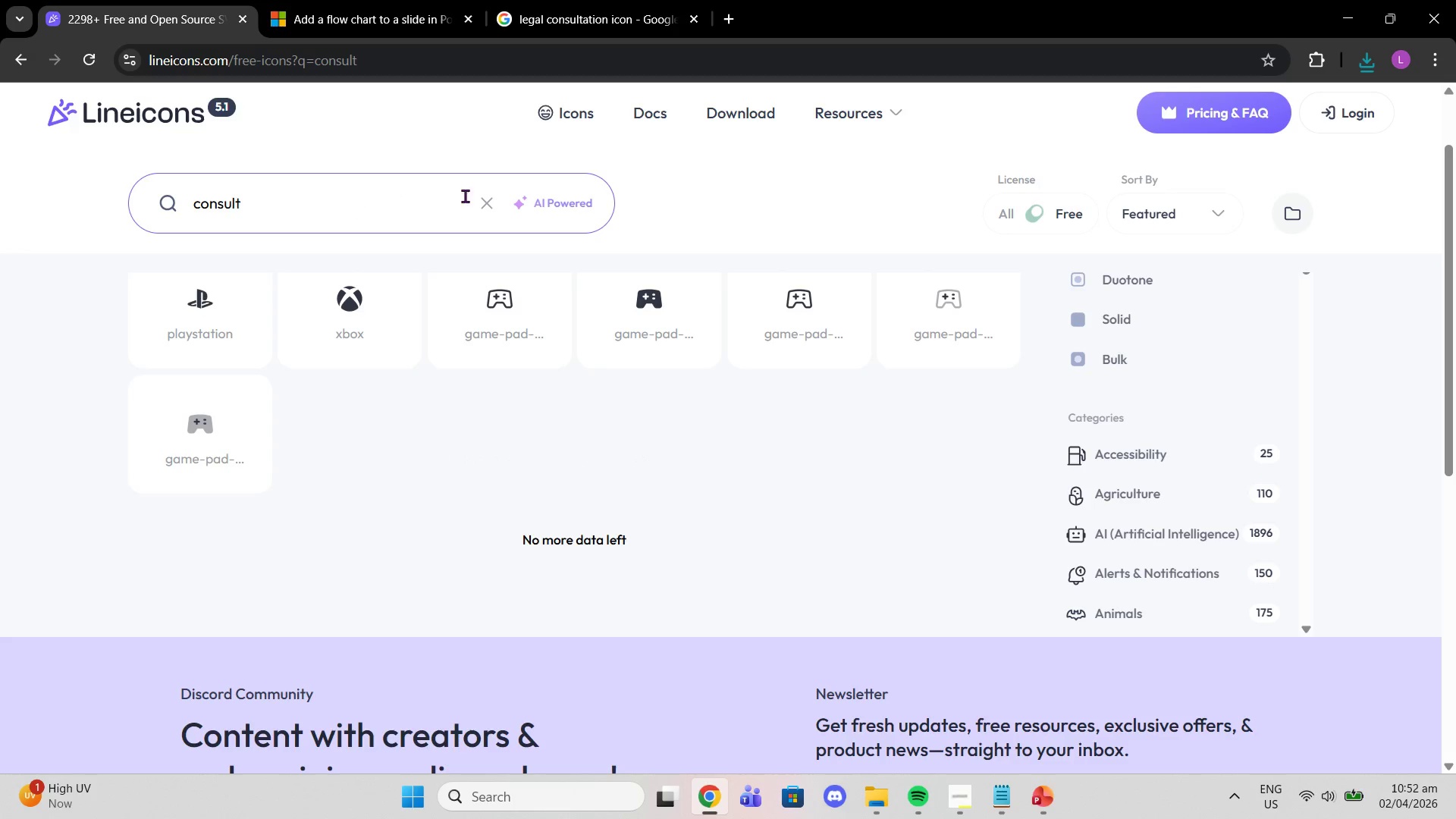 
left_click_drag(start_coordinate=[483, 198], to_coordinate=[483, 205])
 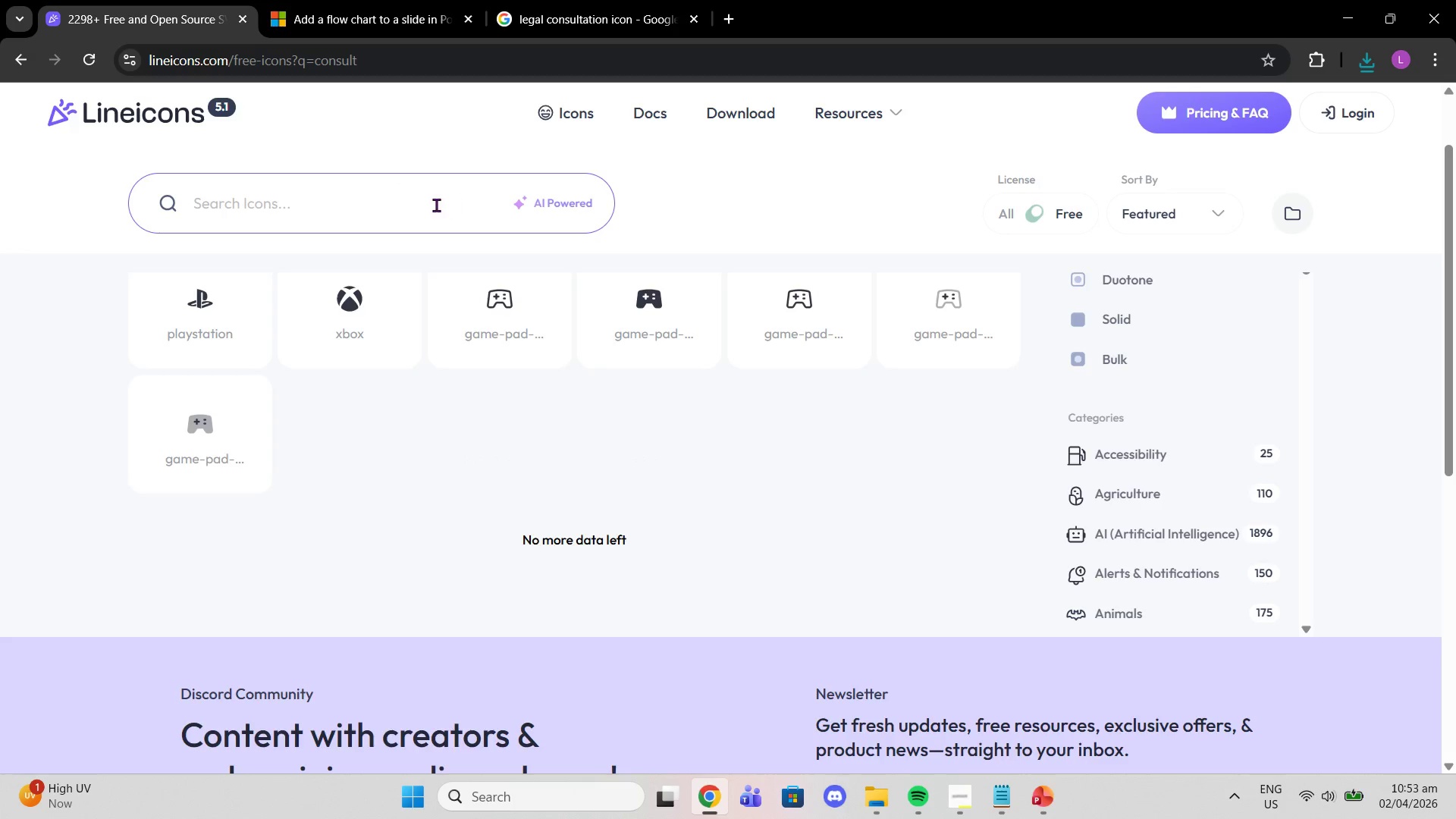 
double_click([435, 205])
 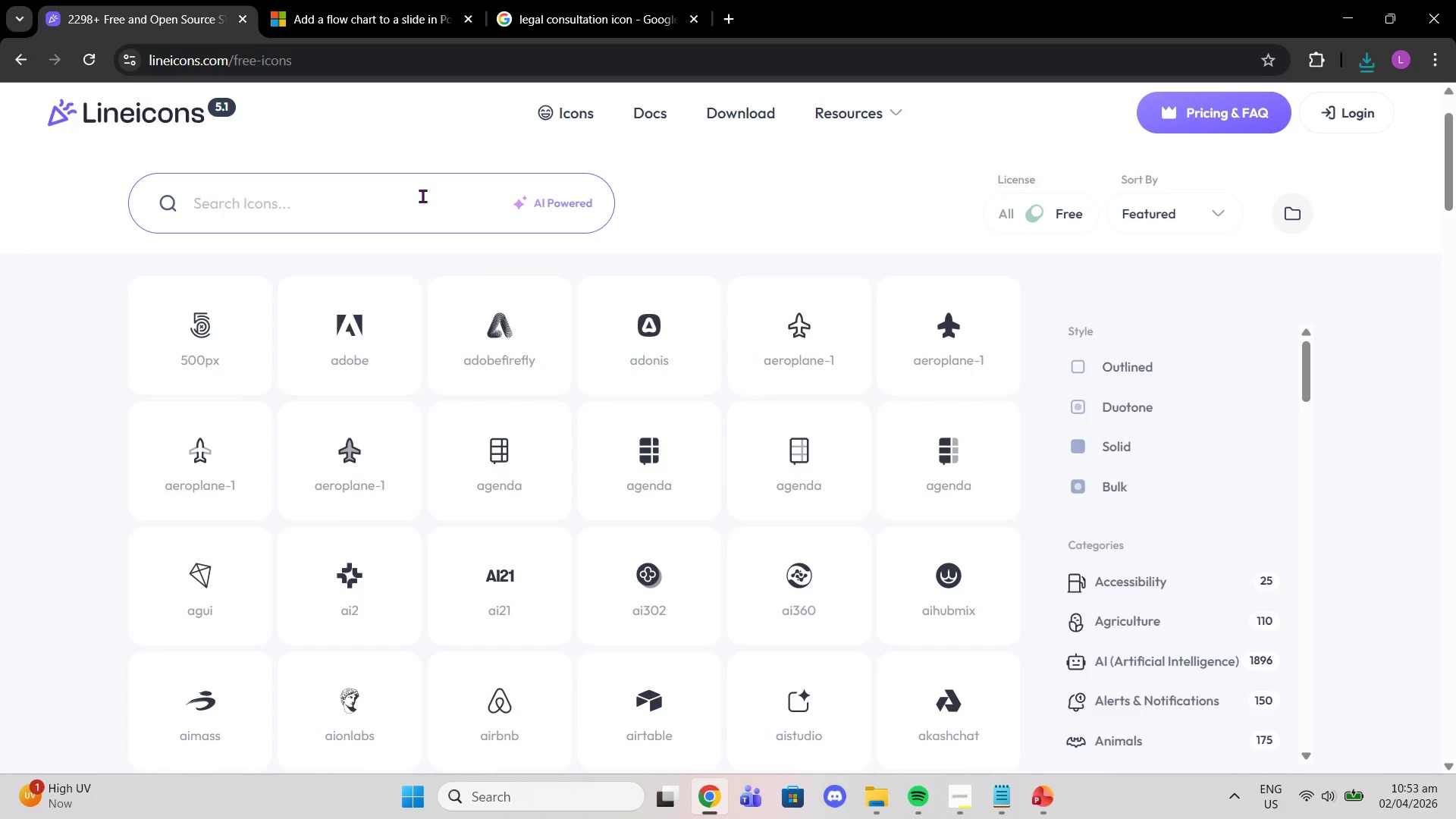 
type(conversation)
 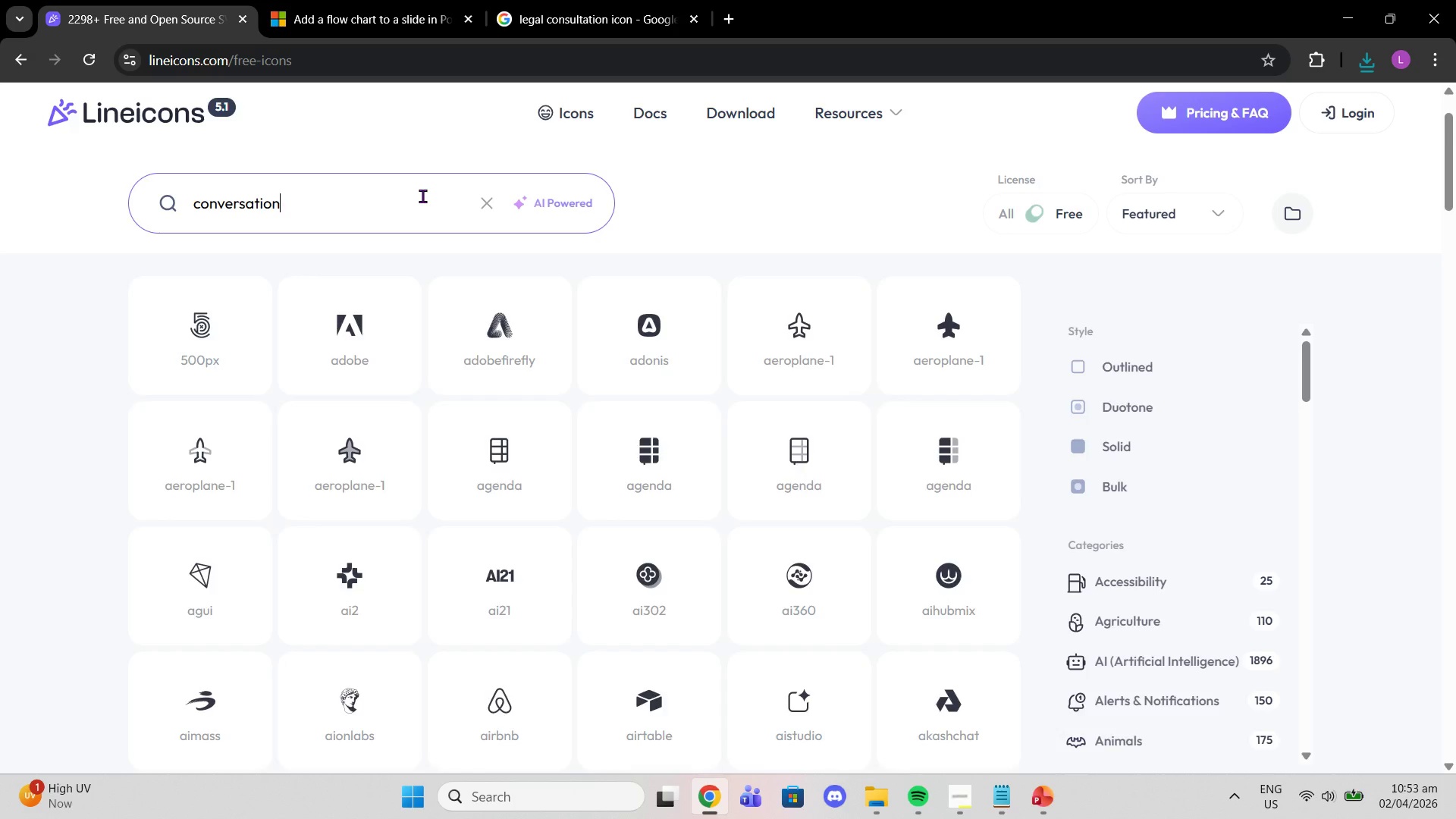 
key(Enter)
 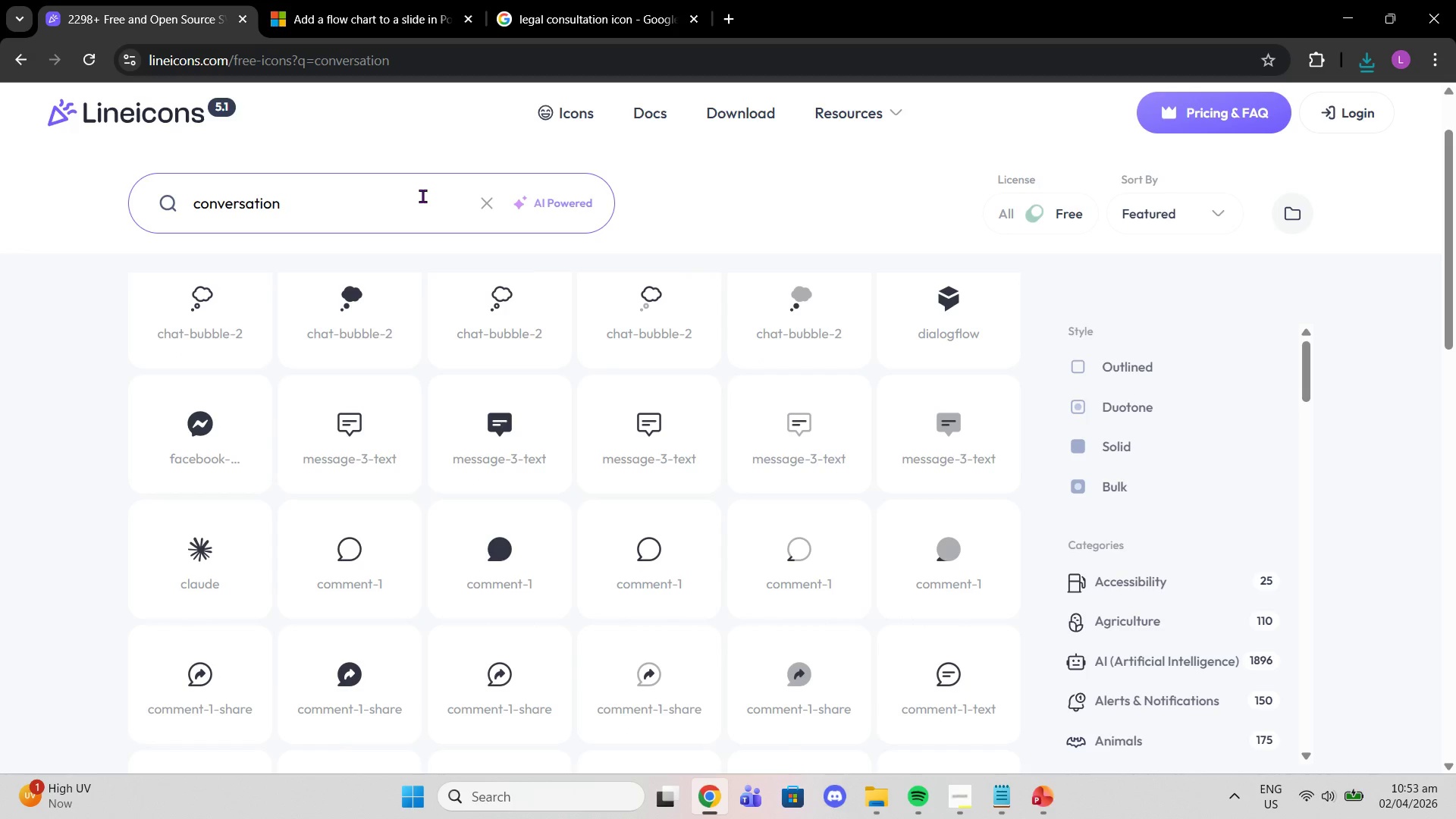 
scroll: coordinate [569, 426], scroll_direction: down, amount: 7.0
 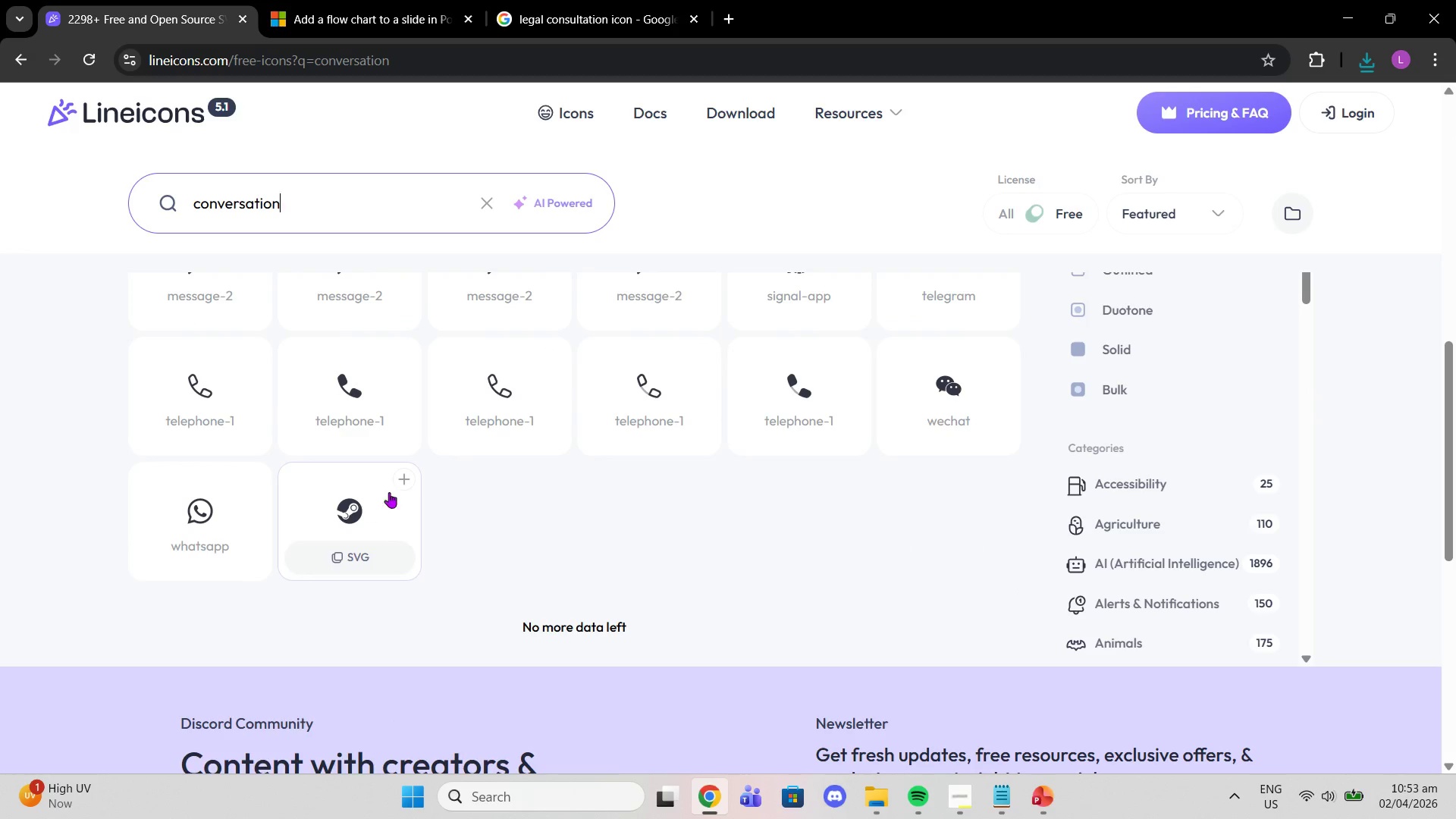 
scroll: coordinate [425, 451], scroll_direction: up, amount: 7.0
 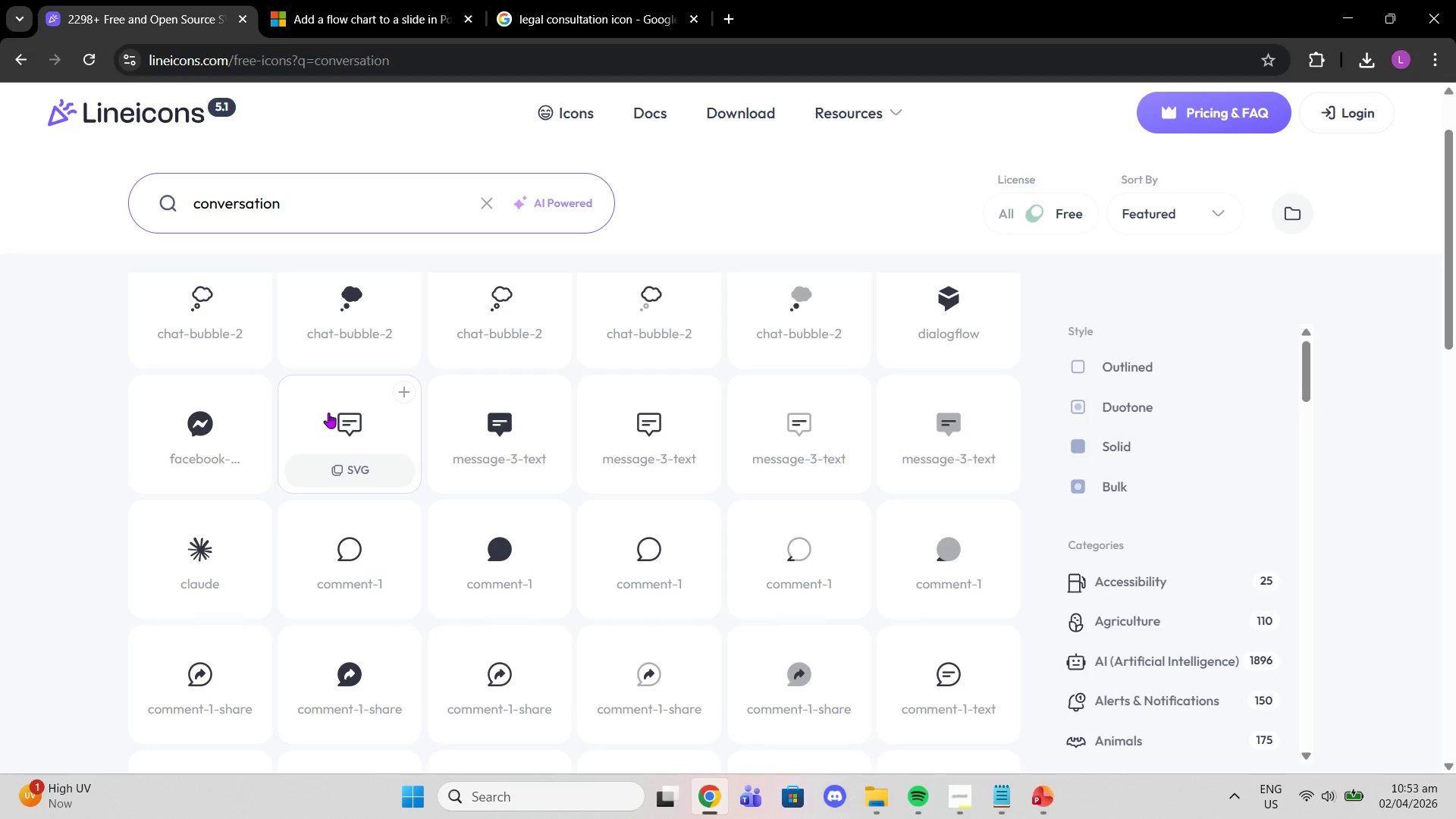 
wait(28.21)
 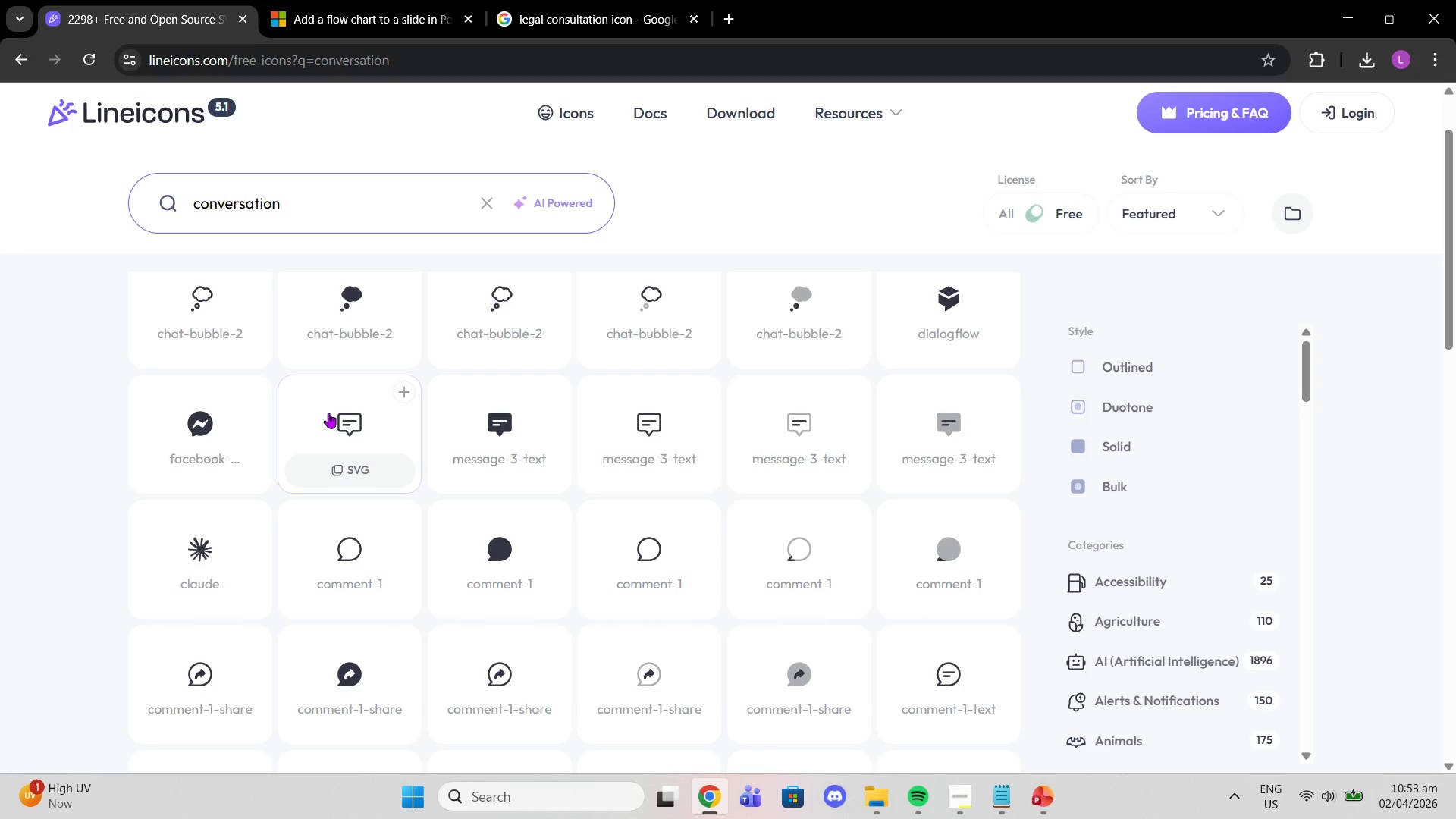 
double_click([468, 204])
 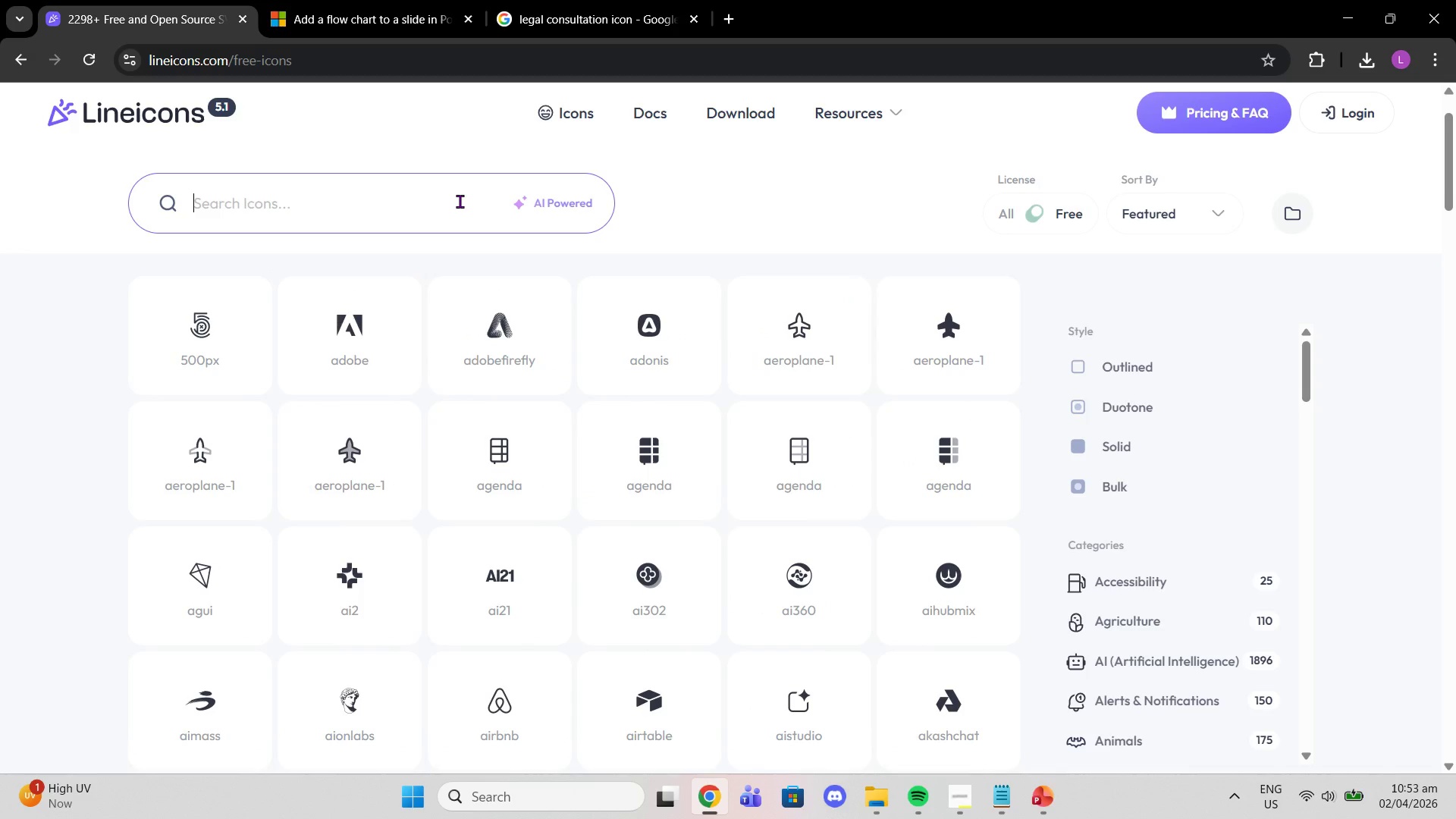 
type(check mark)
 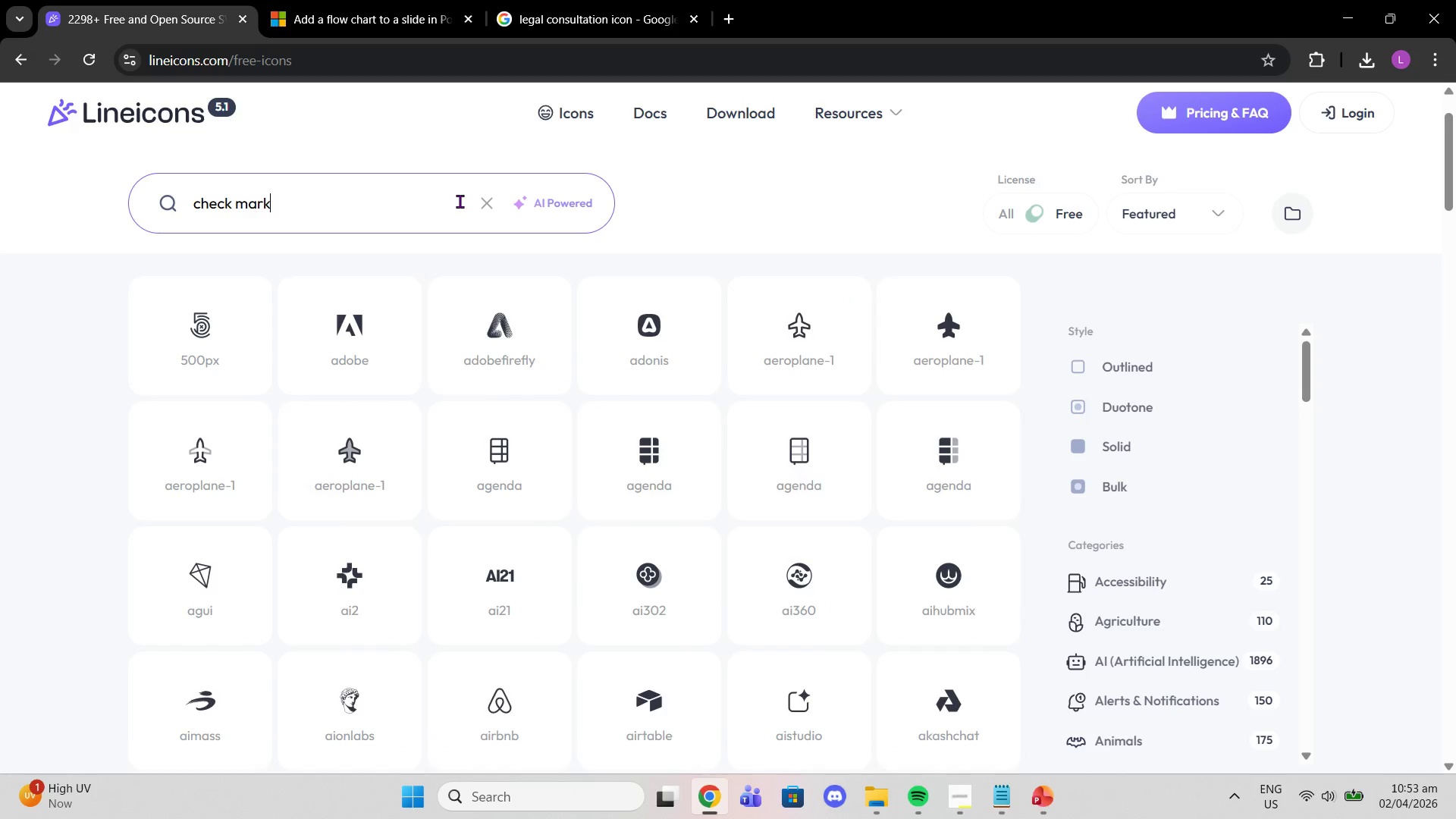 
key(Enter)
 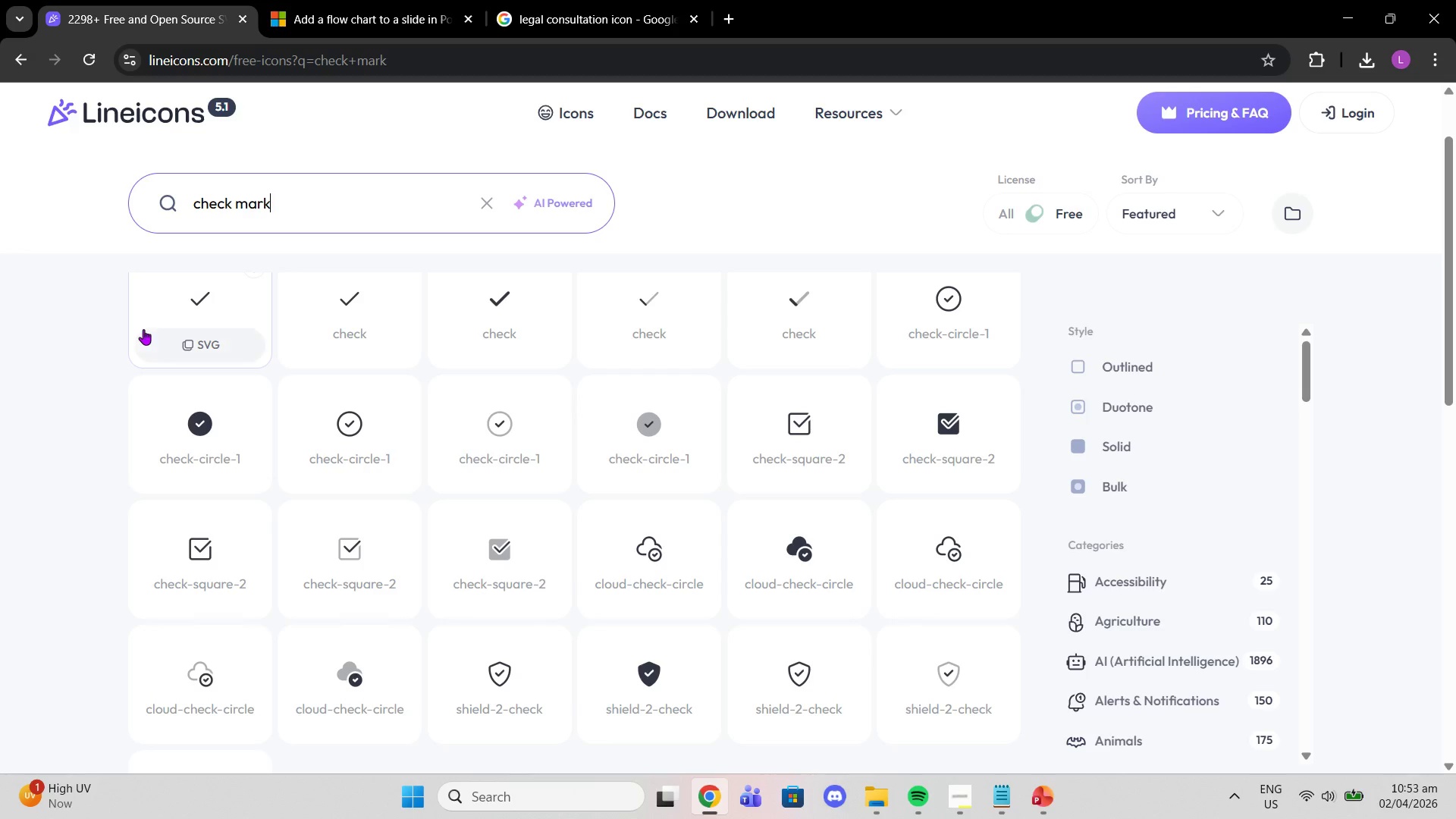 
wait(5.36)
 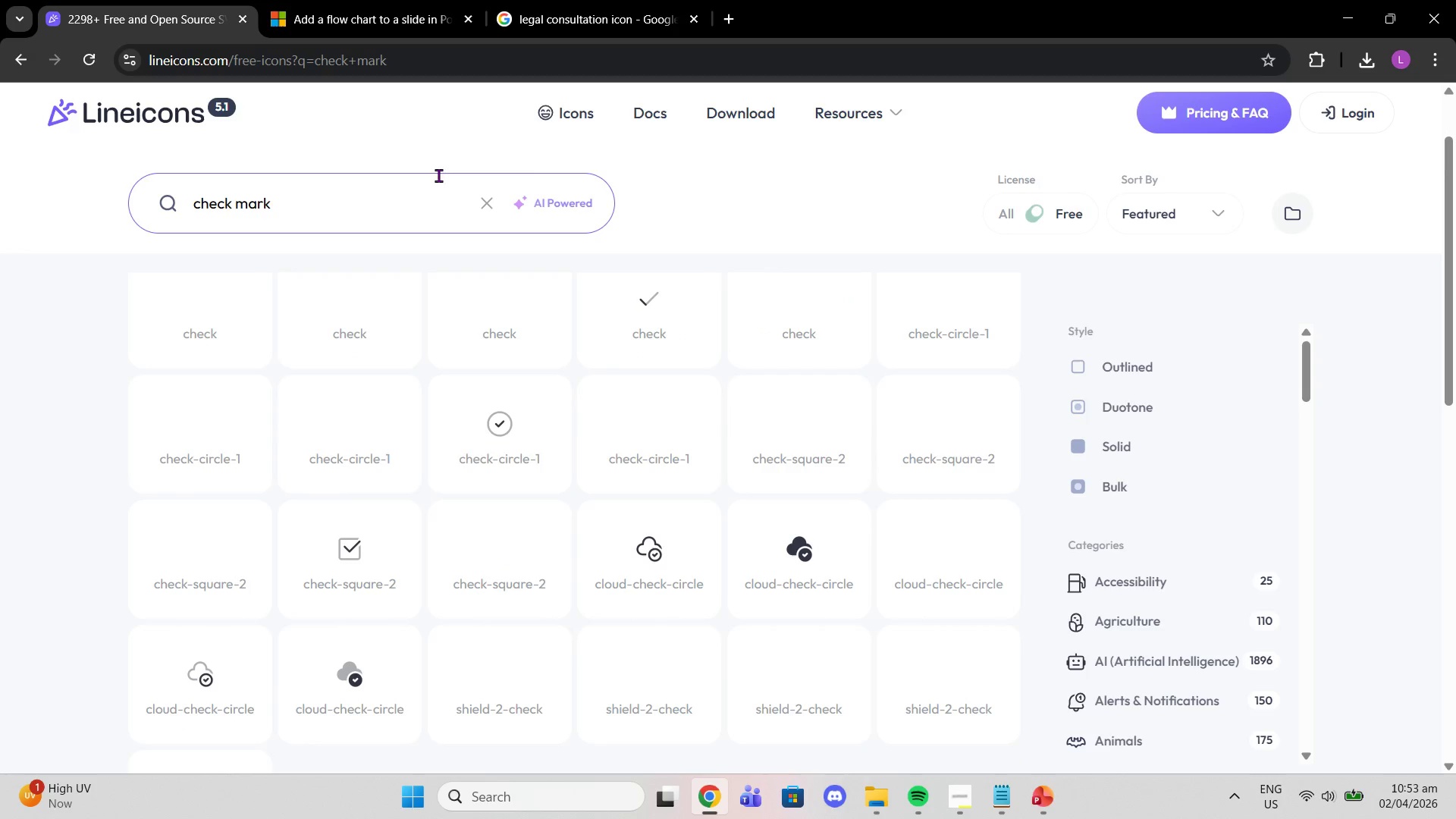 
left_click([205, 308])
 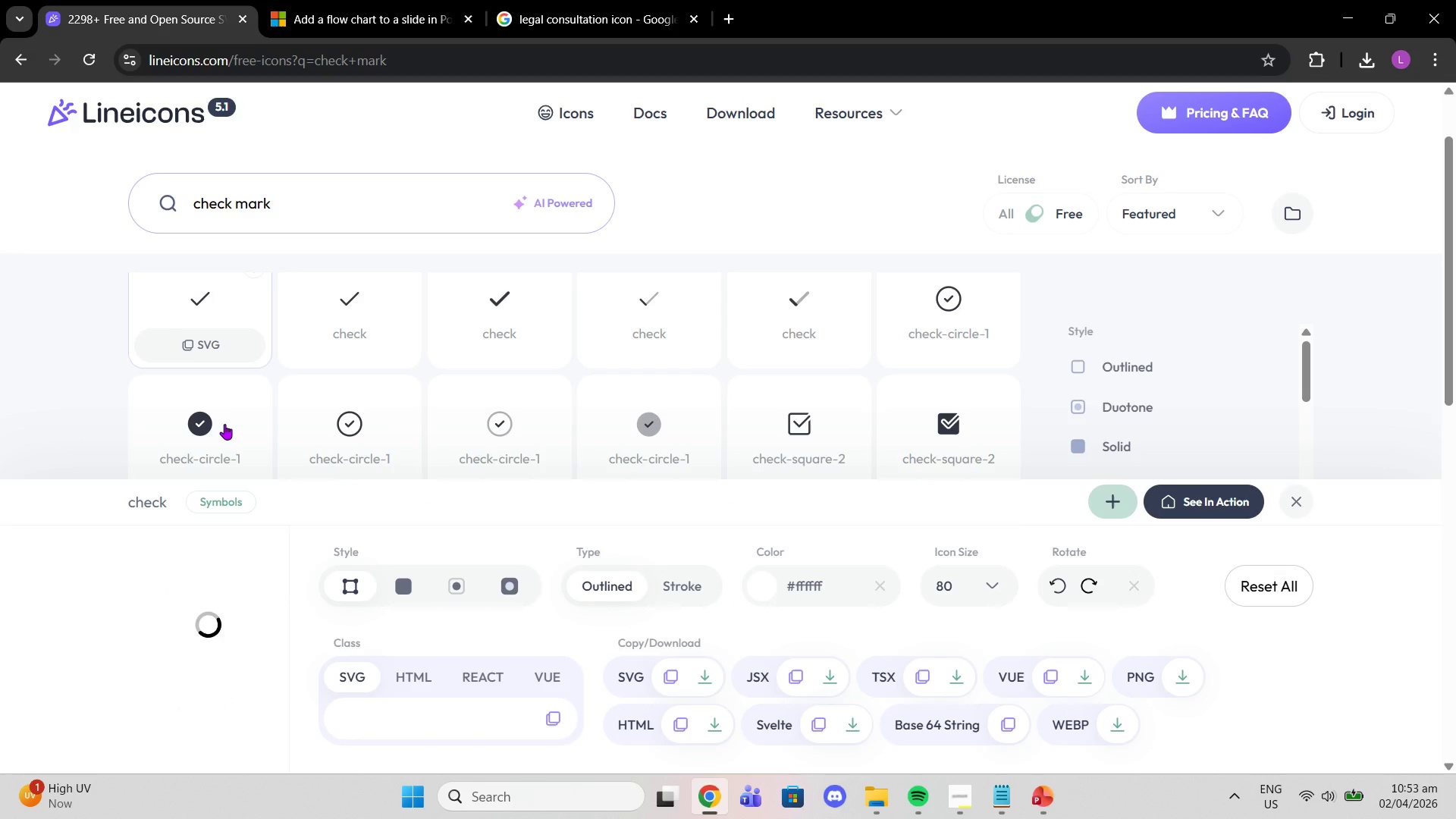 
left_click([224, 425])
 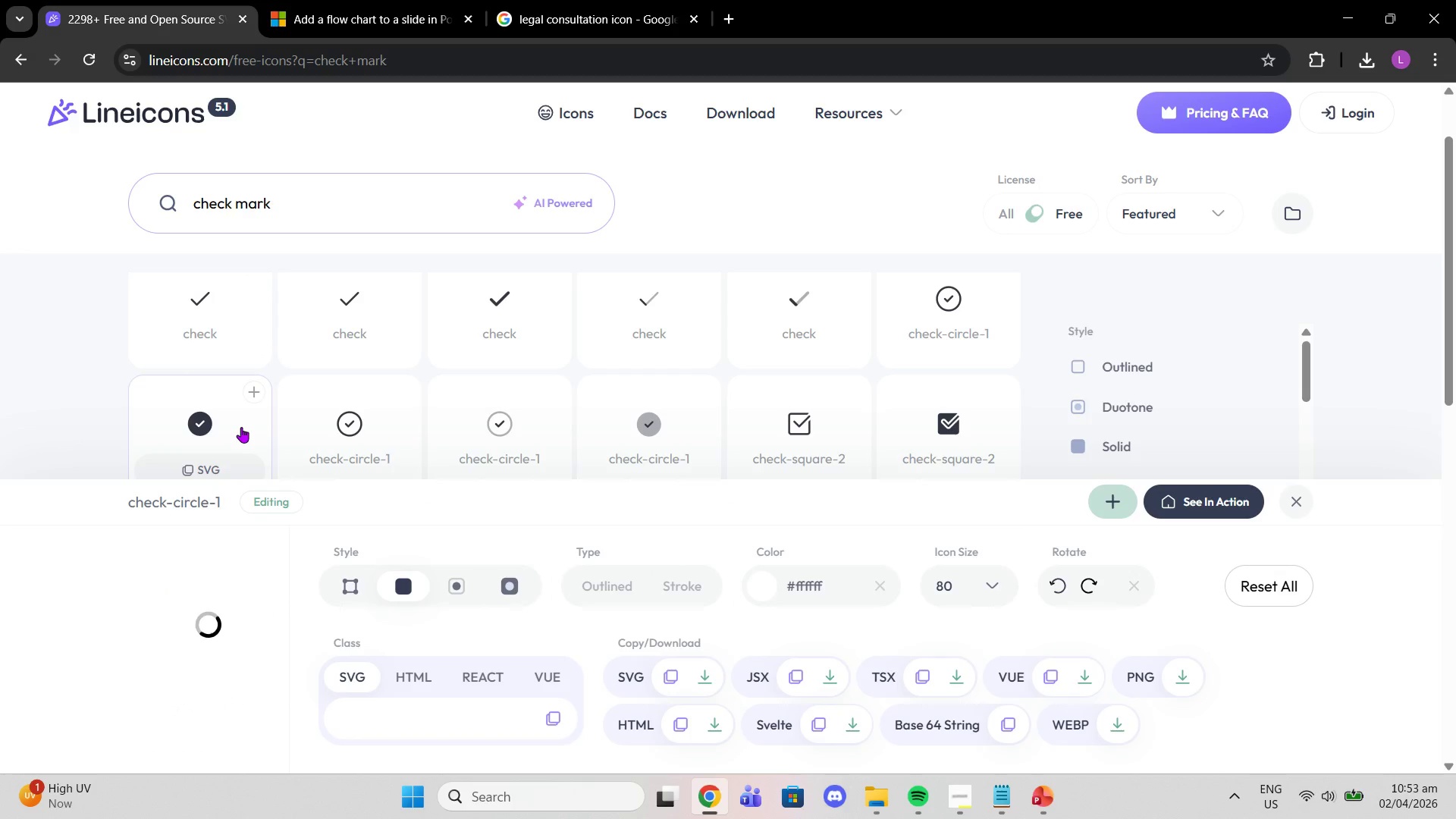 
scroll: coordinate [519, 406], scroll_direction: down, amount: 3.0
 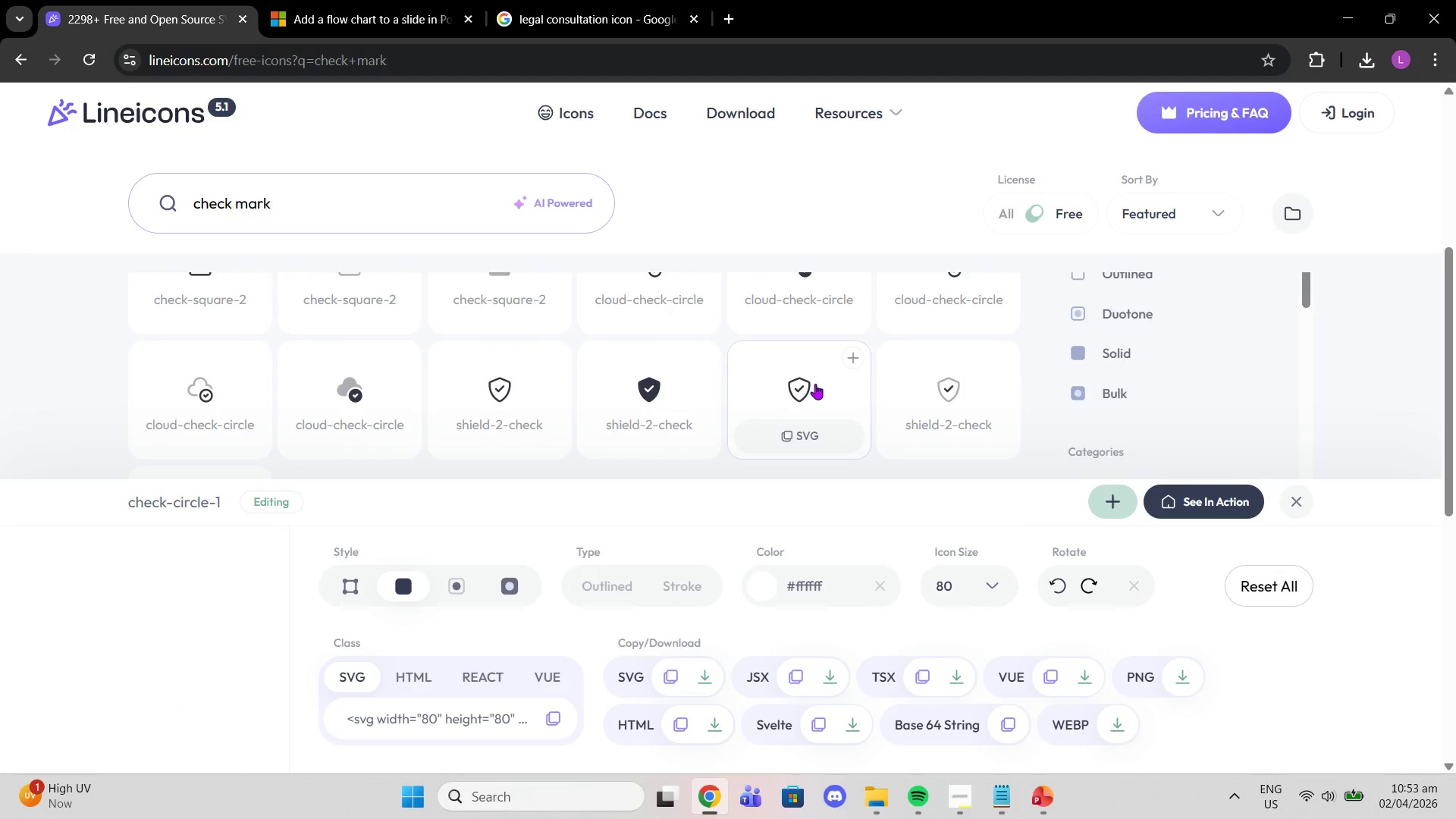 
scroll: coordinate [814, 384], scroll_direction: up, amount: 2.0
 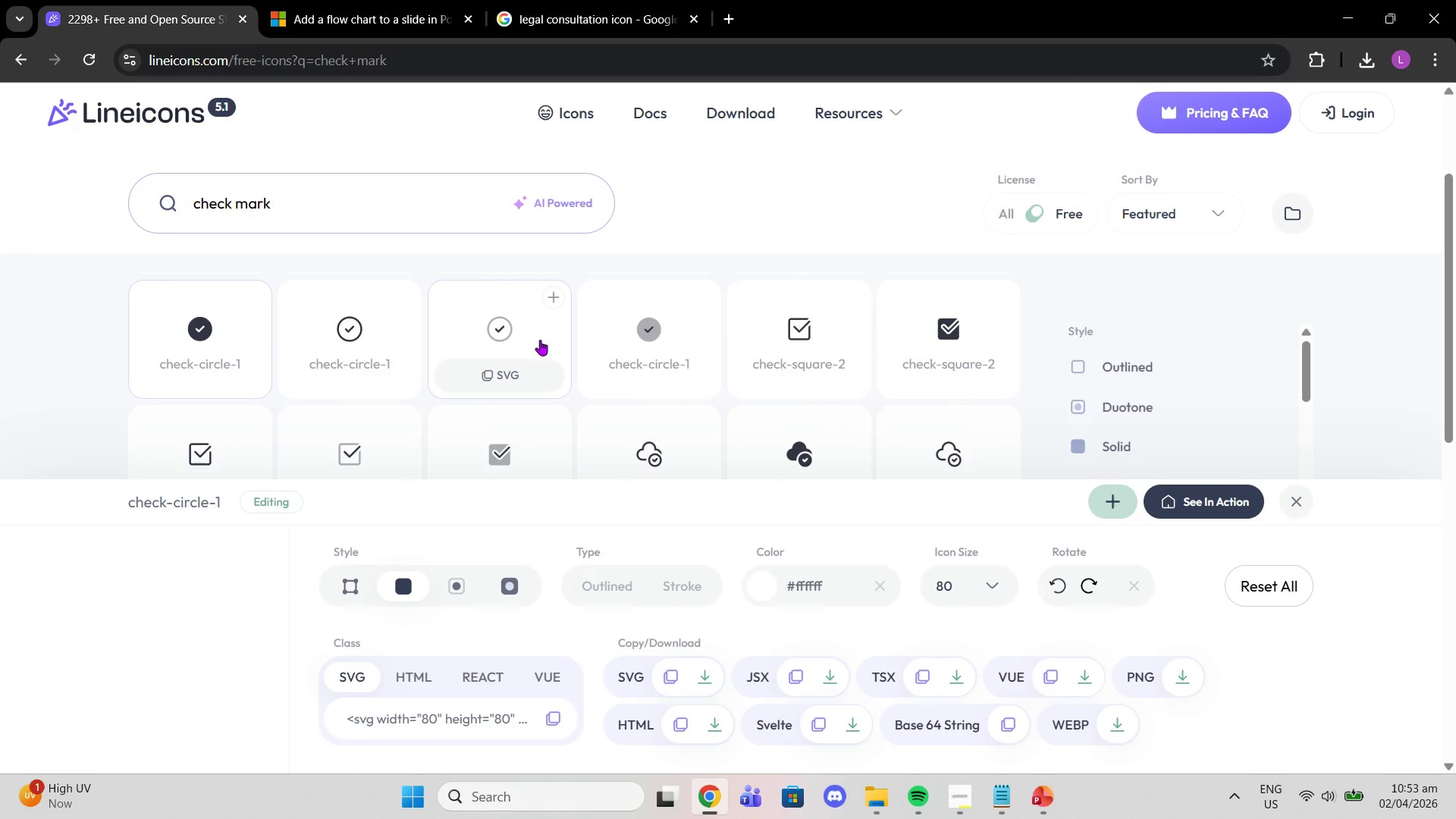 
left_click([356, 346])
 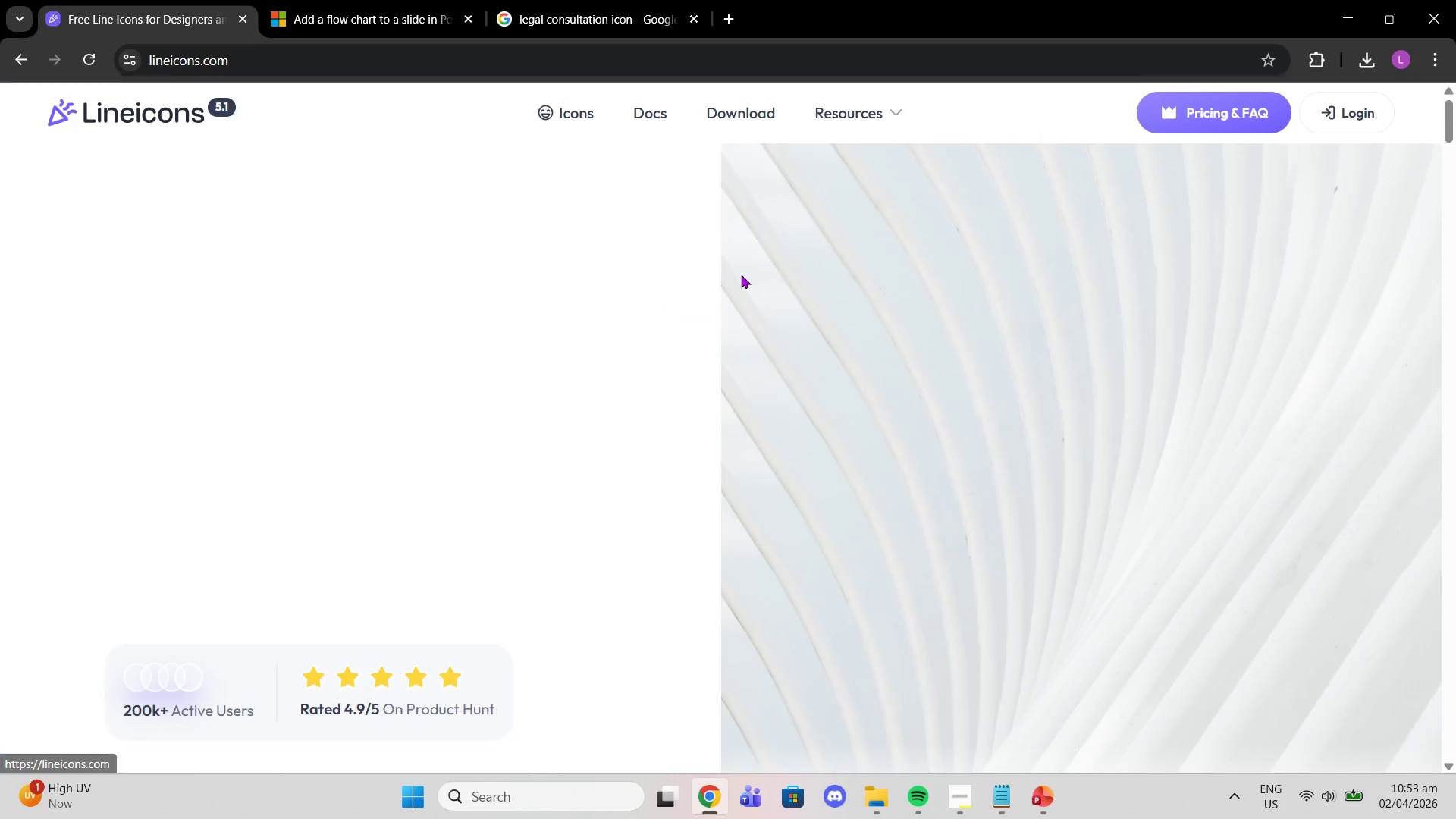 
left_click([12, 55])
 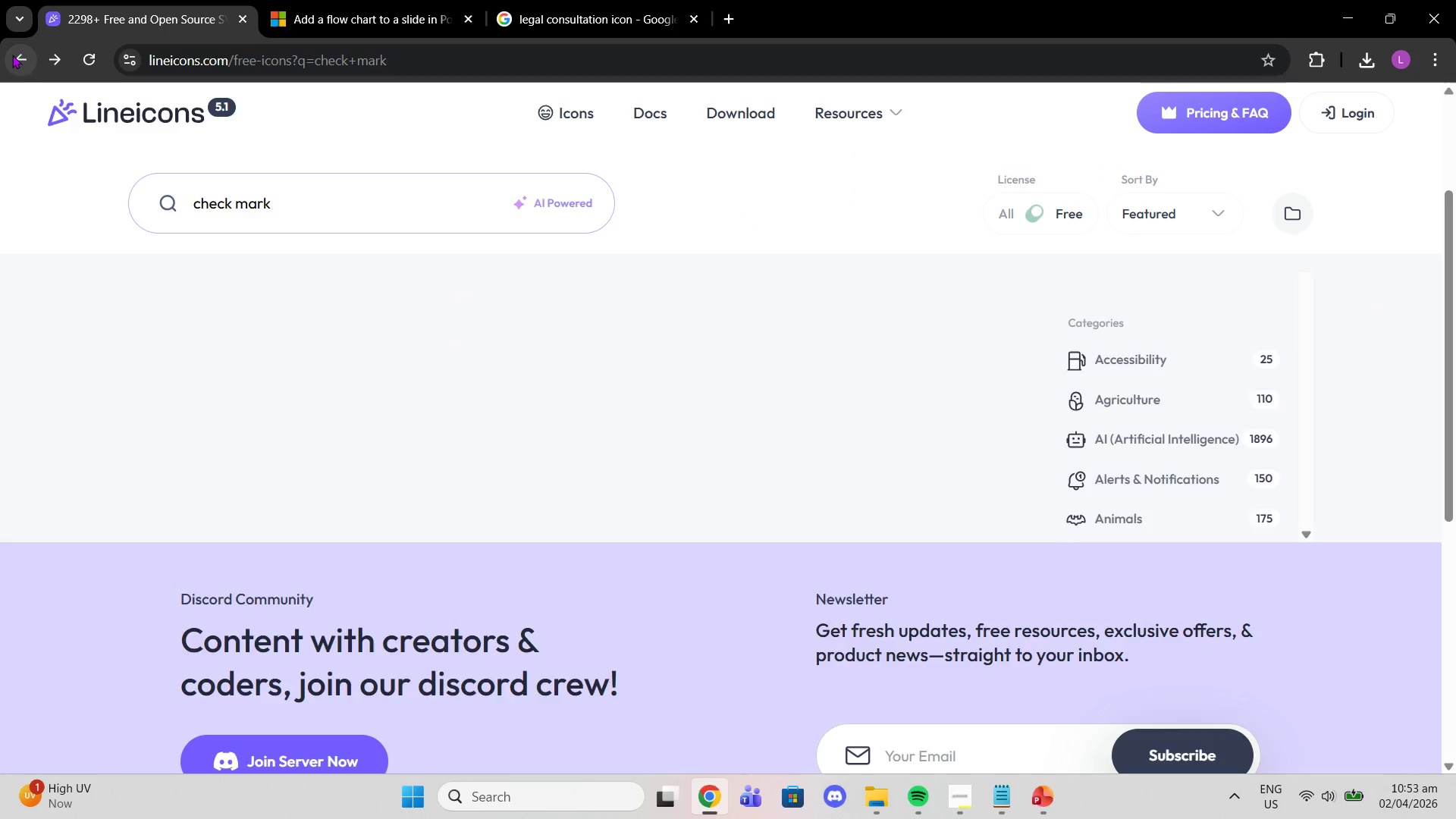 
left_click([12, 55])
 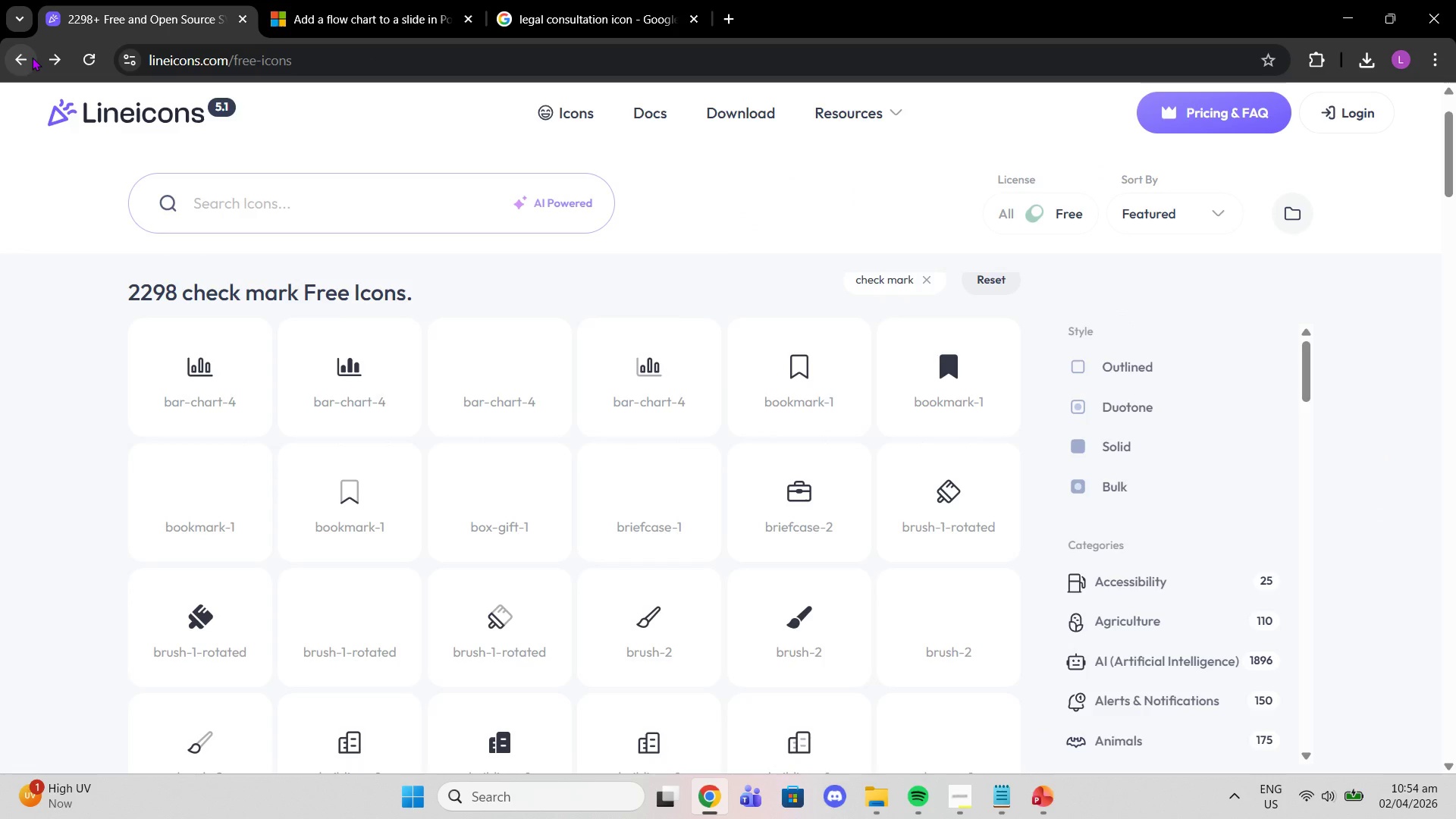 
left_click([32, 57])
 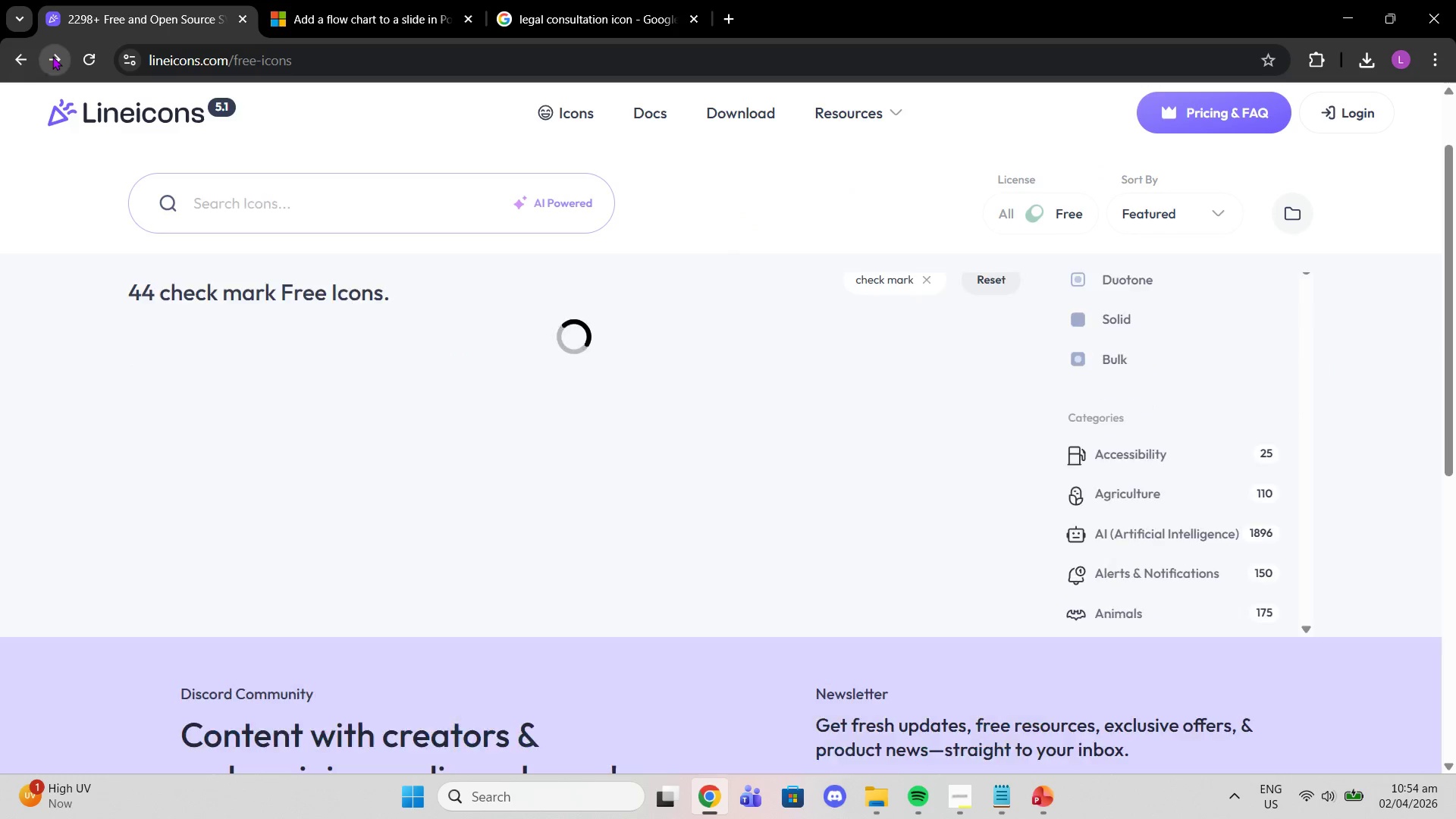 
double_click([52, 56])
 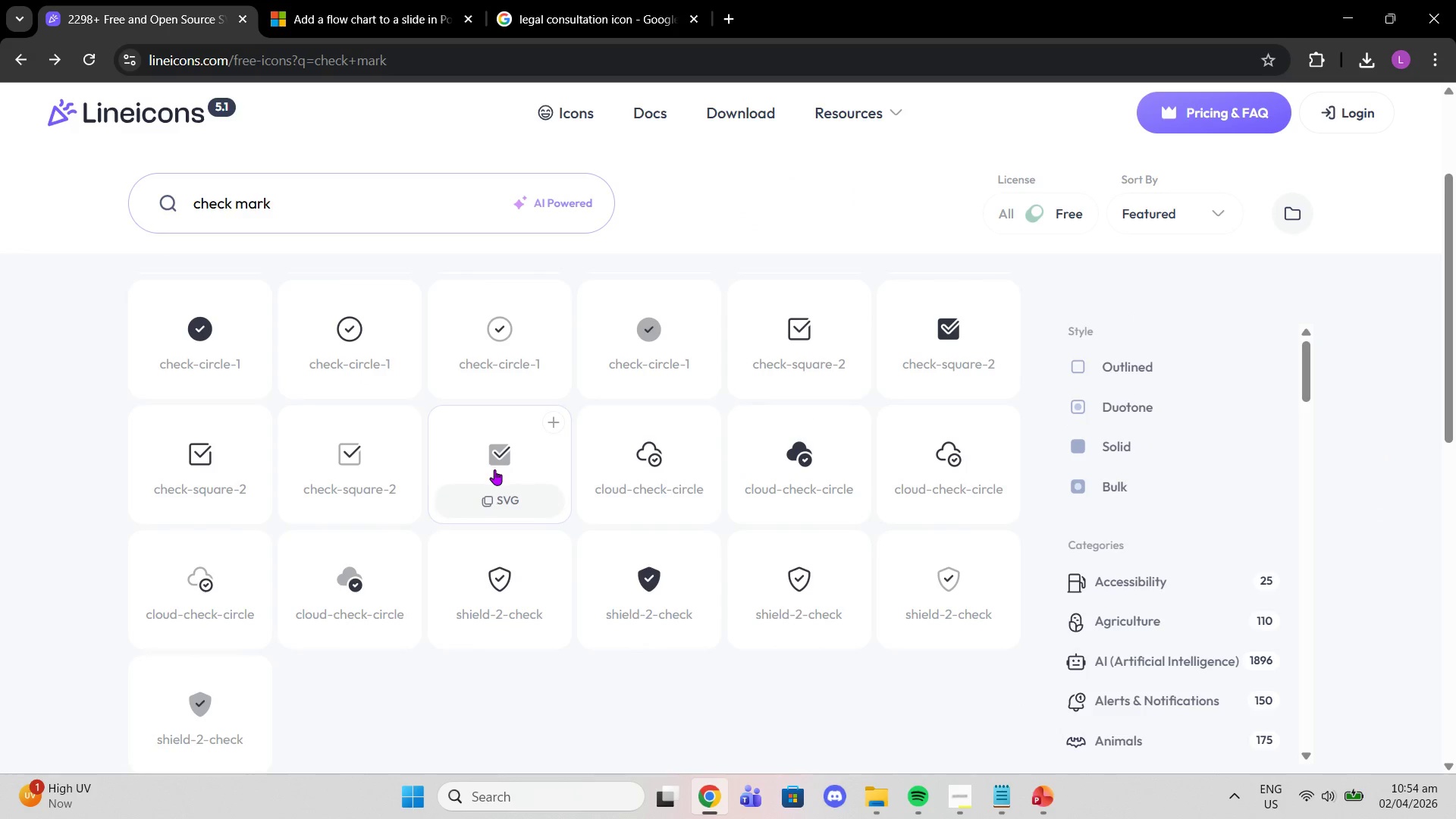 
scroll: coordinate [586, 573], scroll_direction: down, amount: 1.0
 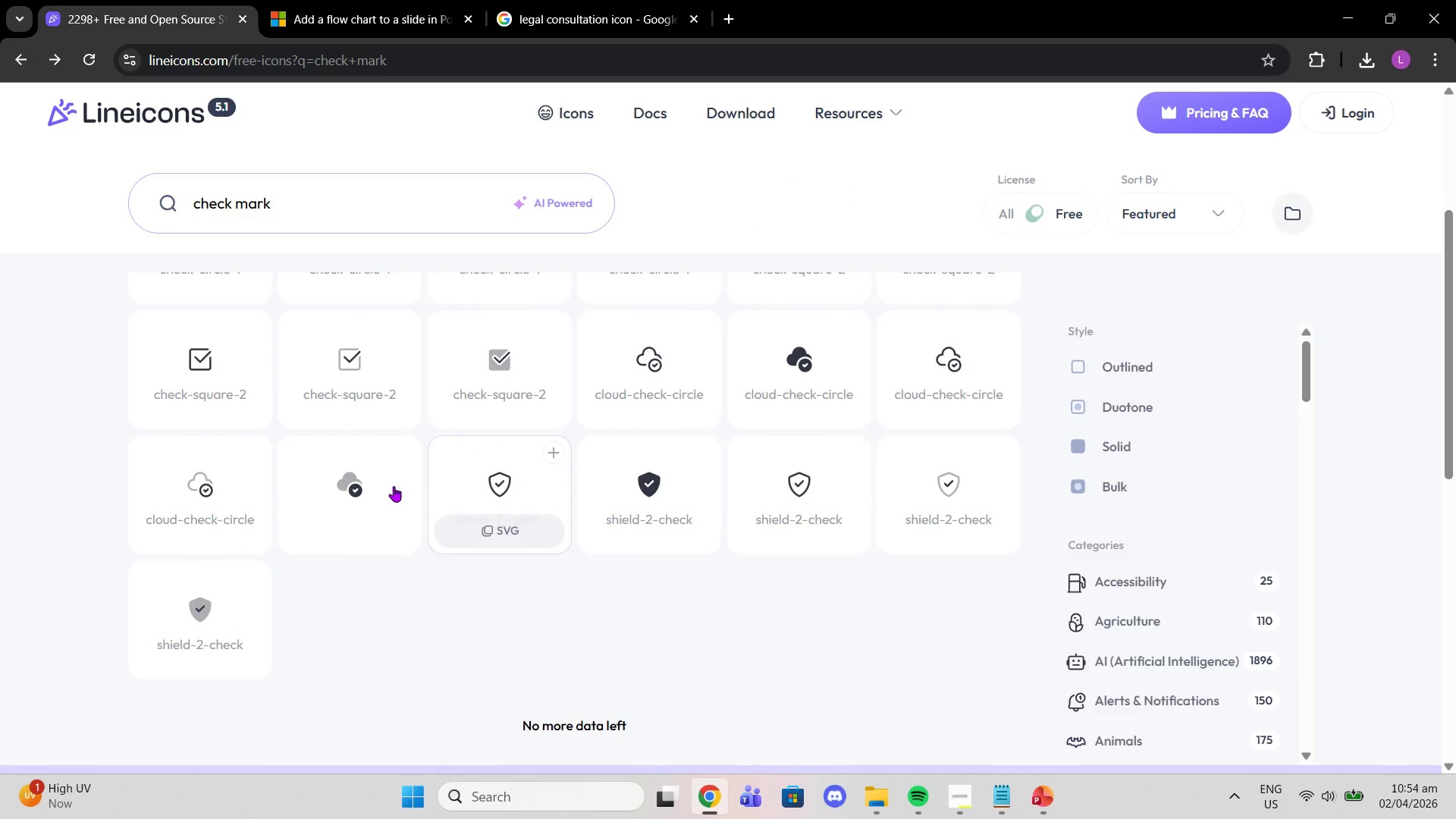 
scroll: coordinate [389, 464], scroll_direction: up, amount: 2.0
 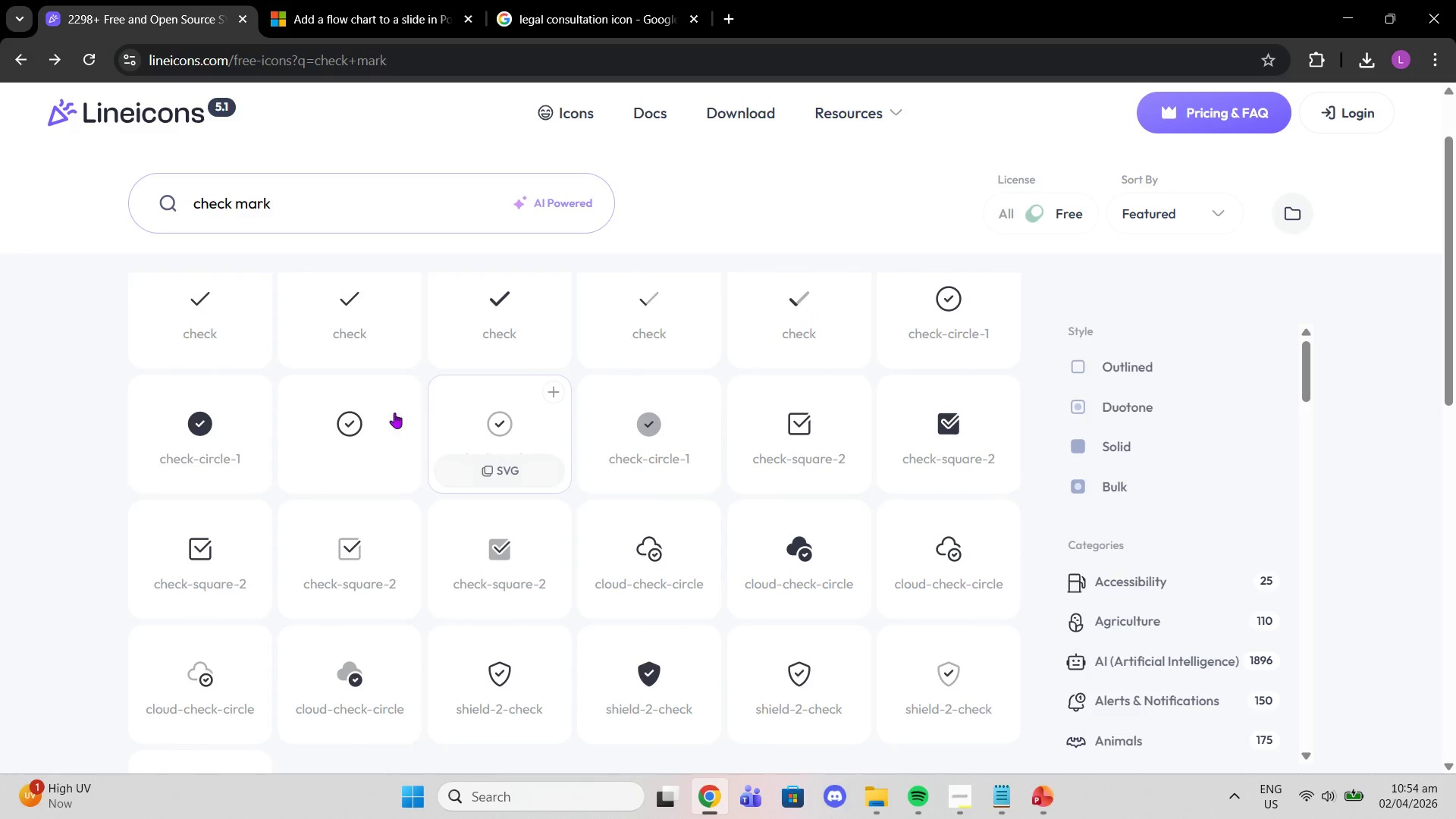 
left_click([381, 435])
 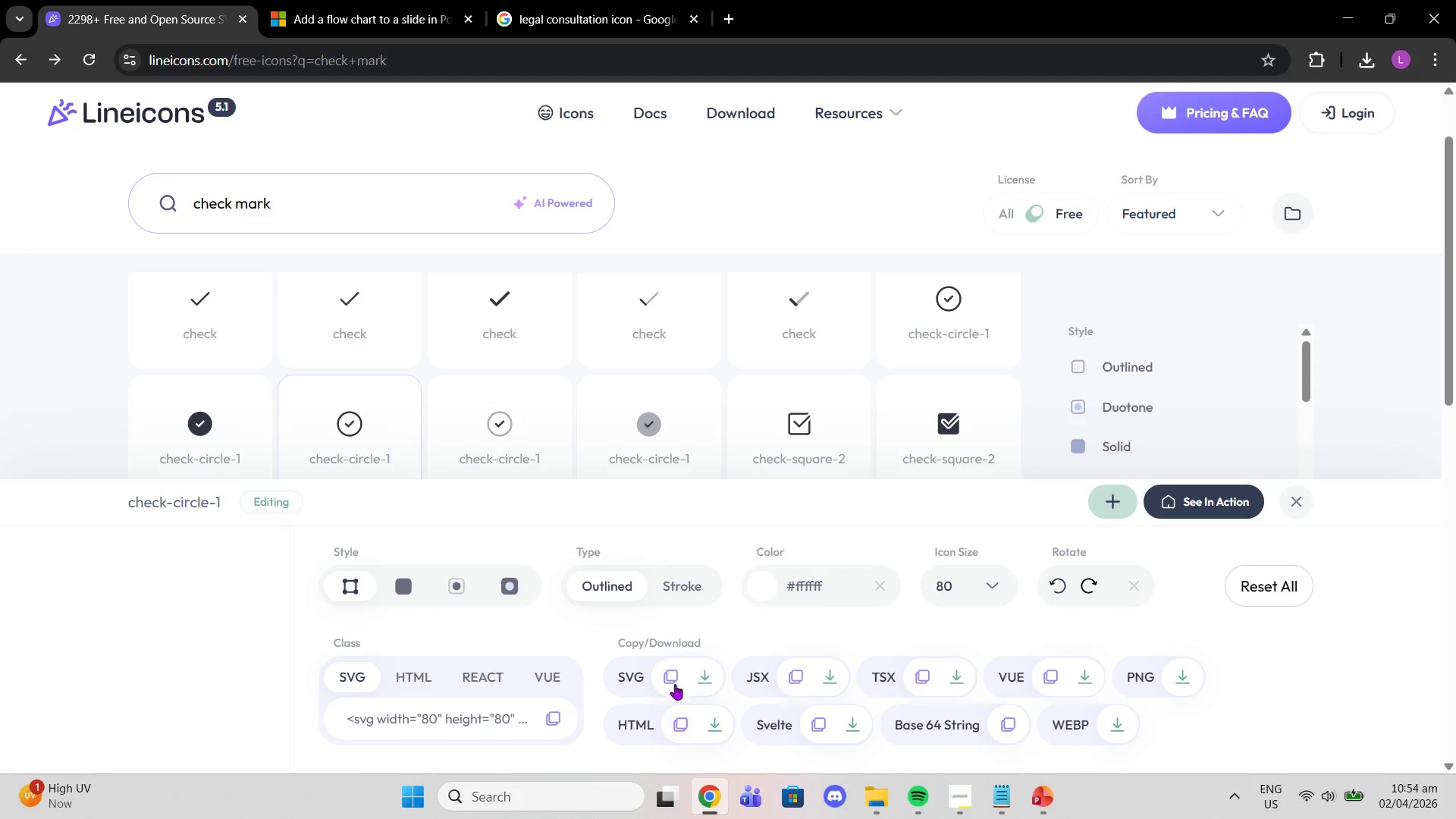 
left_click([711, 672])
 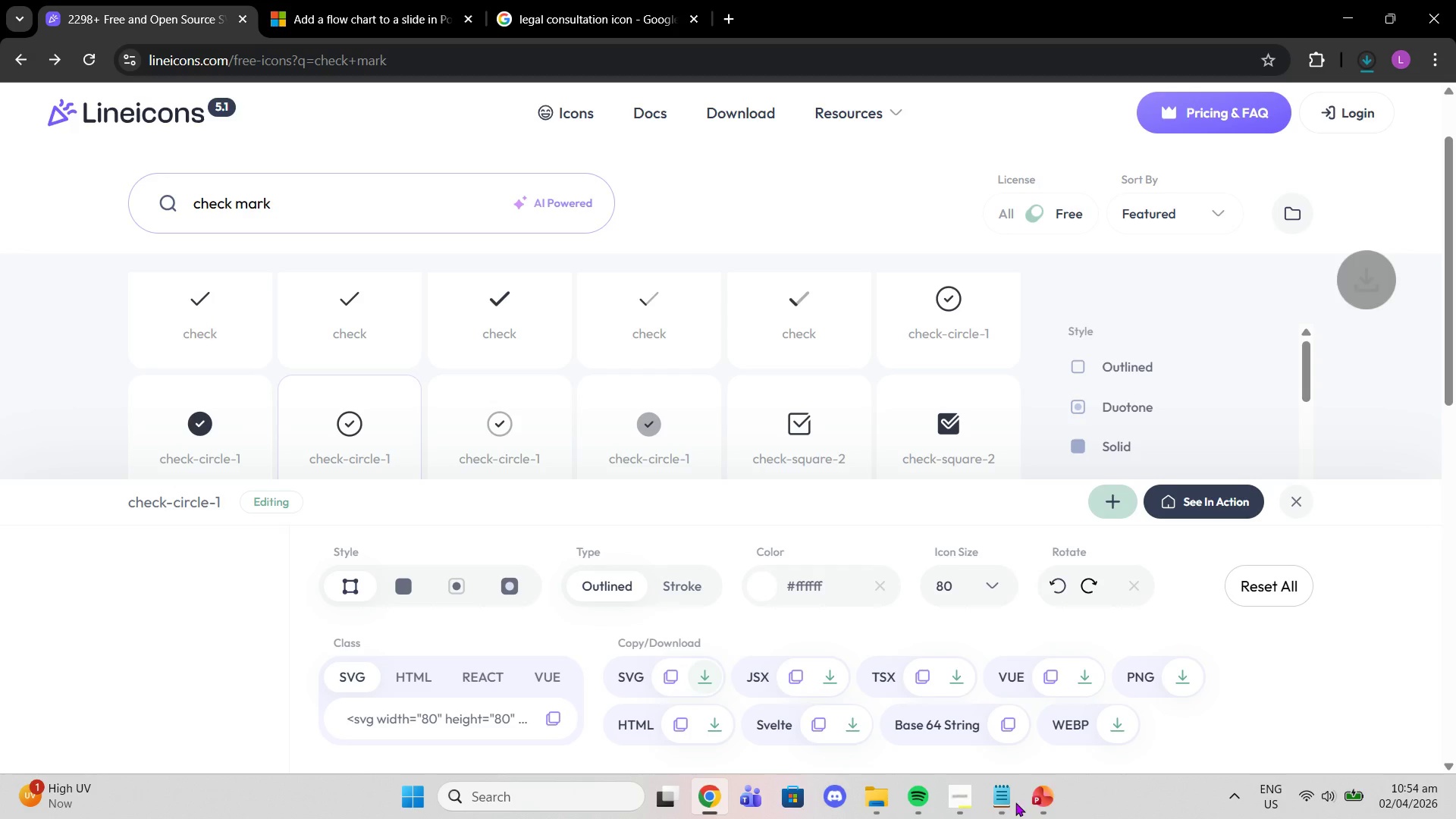 
mouse_move([1040, 791])
 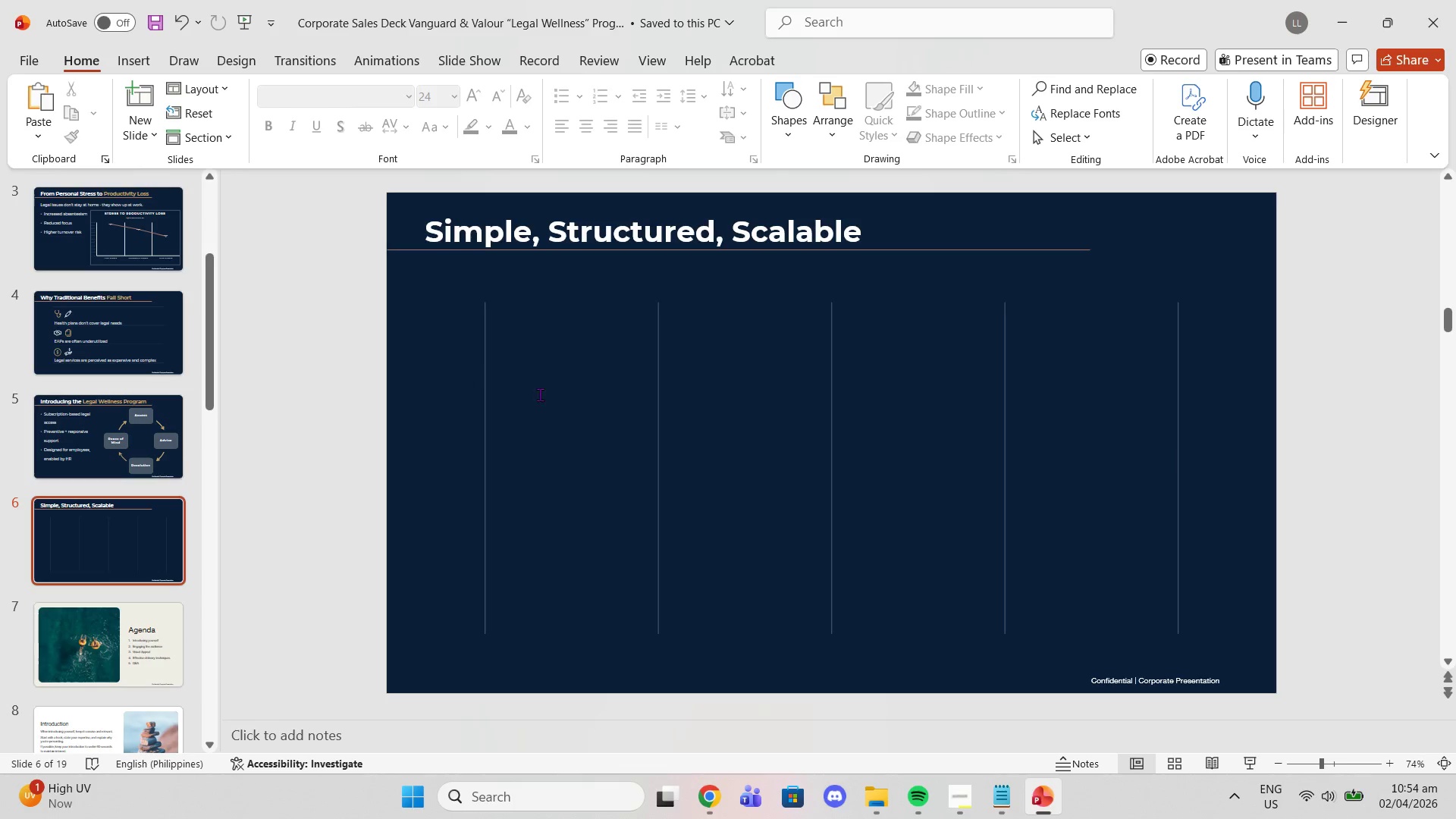 
left_click([560, 400])
 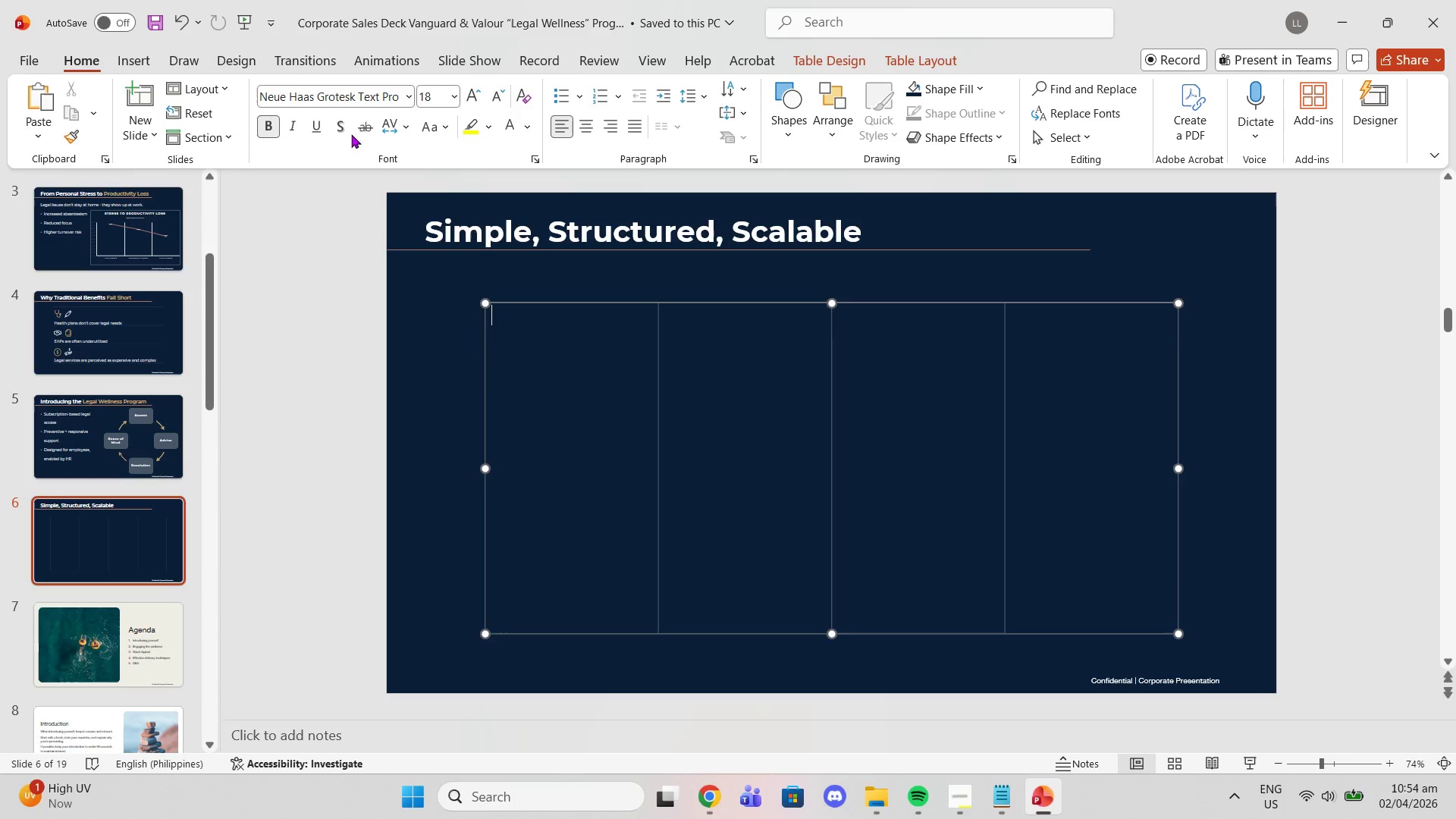 
left_click([137, 64])
 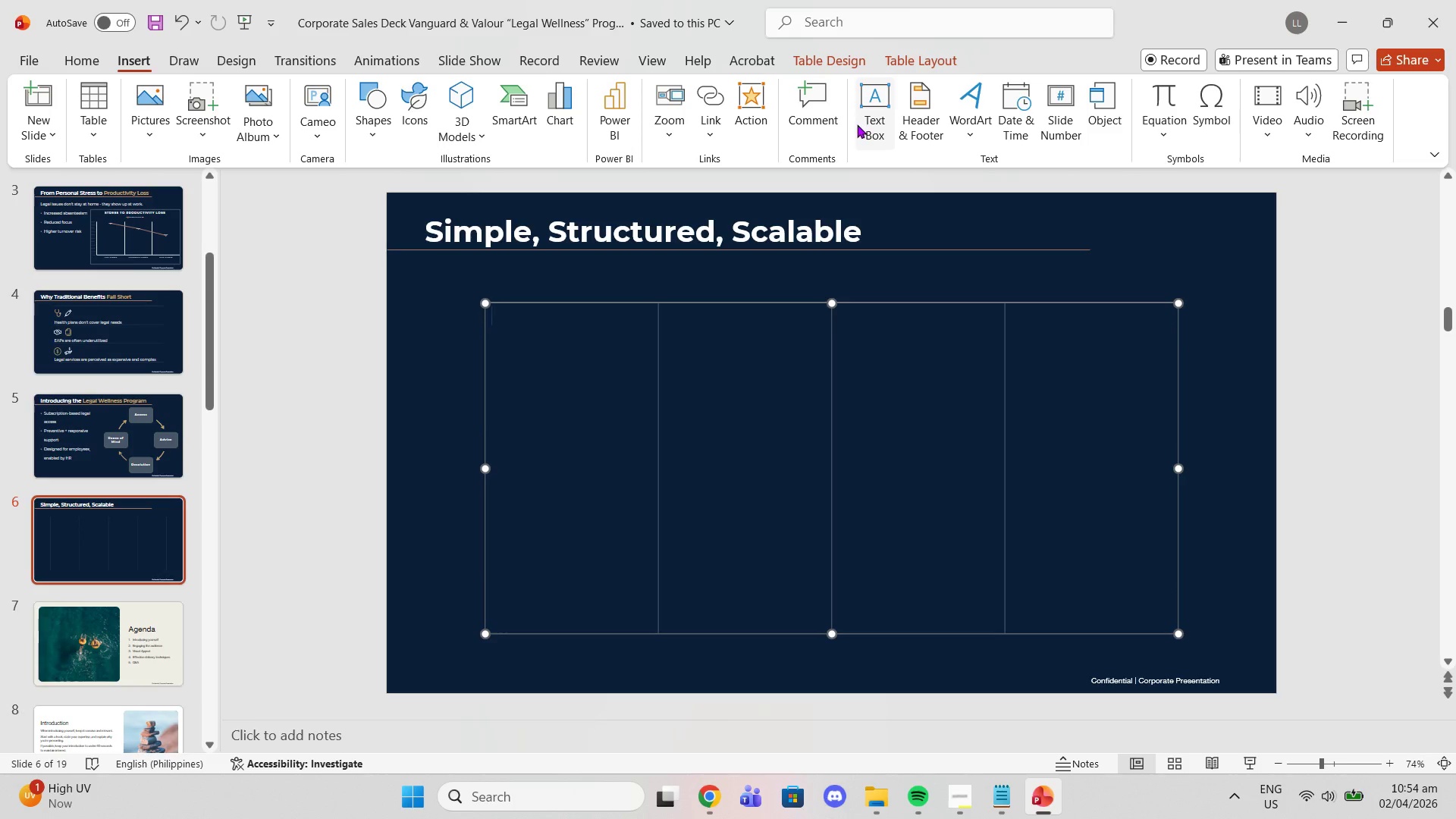 
left_click([61, 404])
 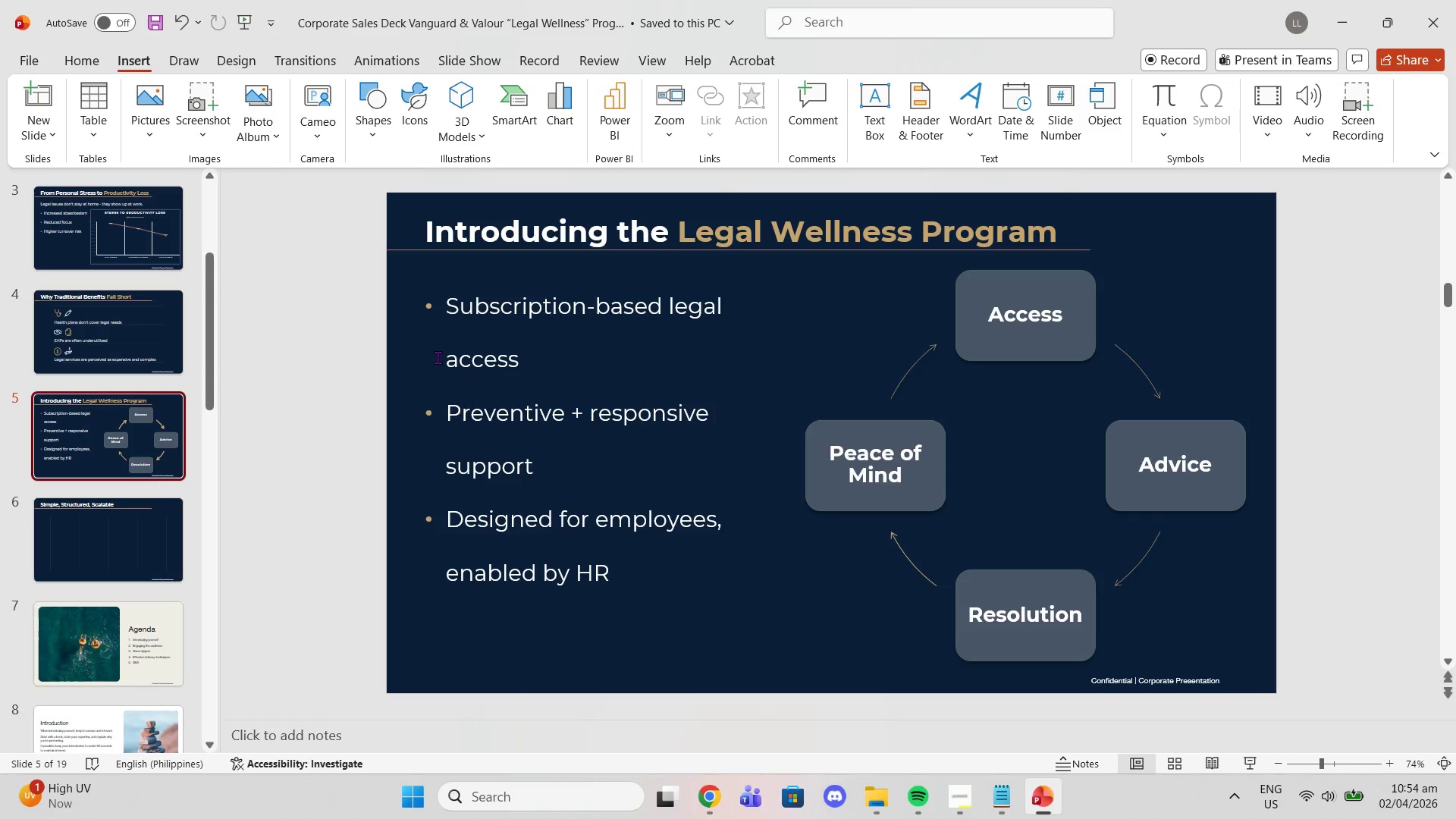 
left_click([449, 337])
 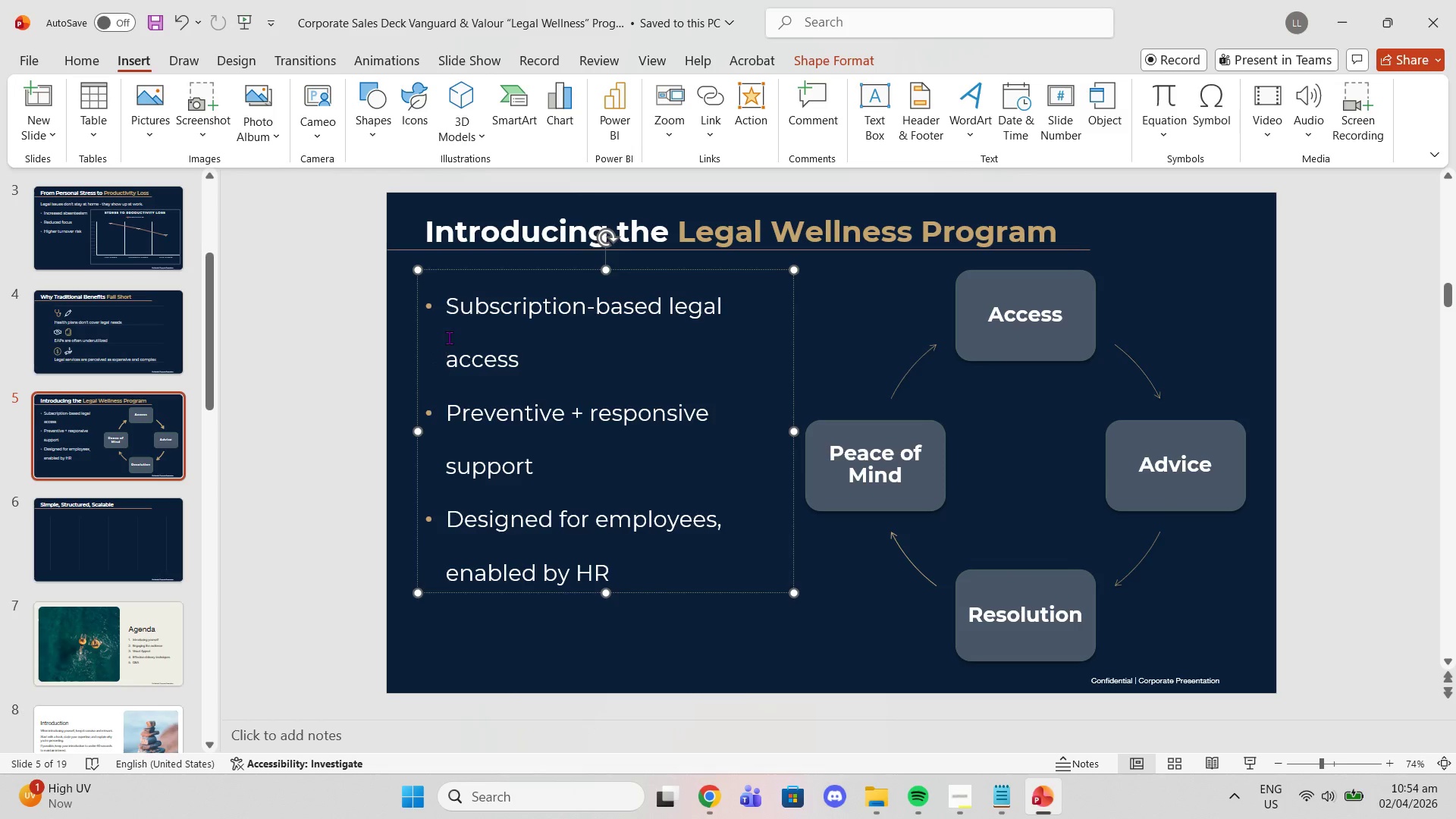 
hold_key(key=ControlLeft, duration=0.67)
 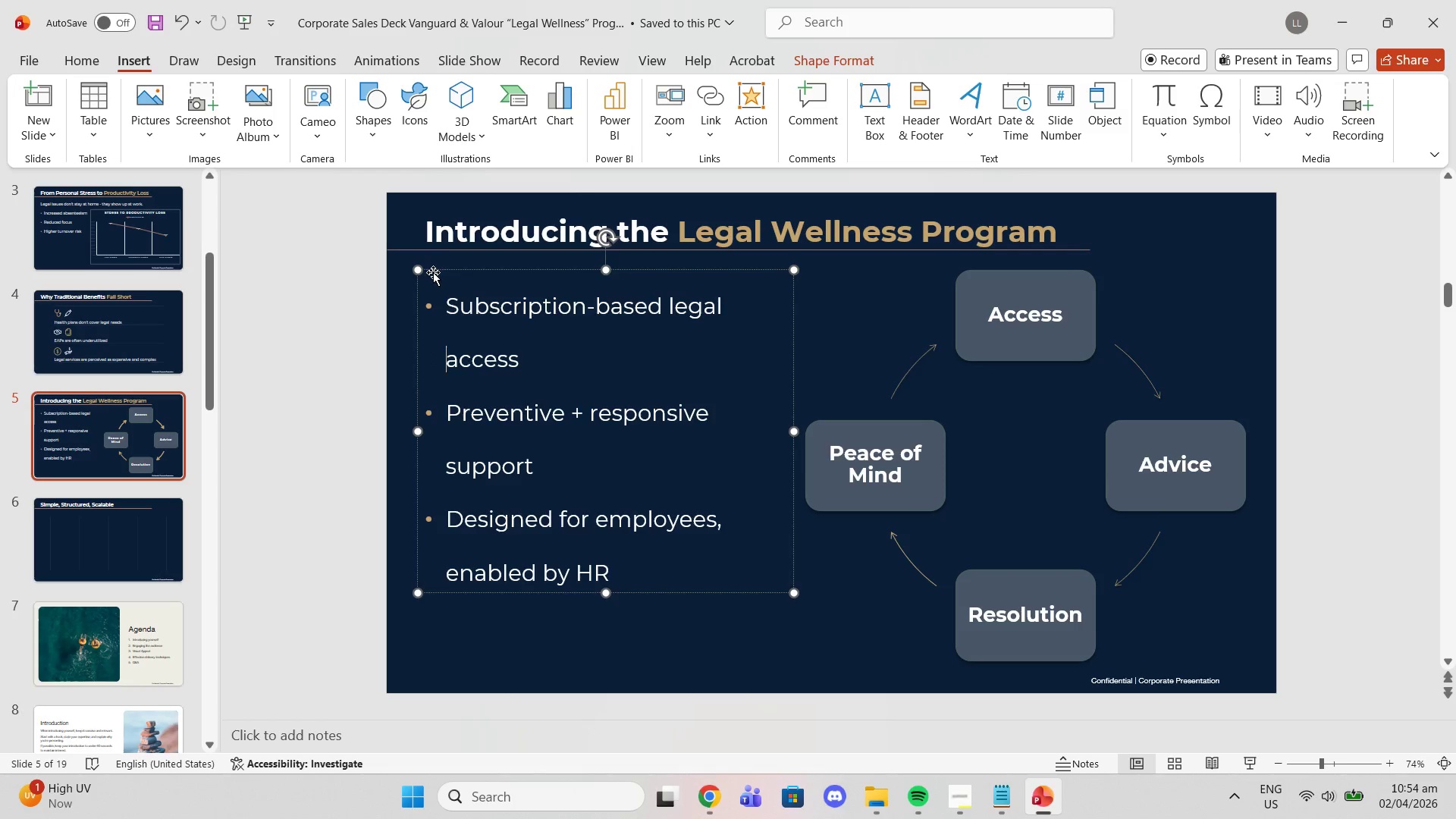 
left_click([433, 272])
 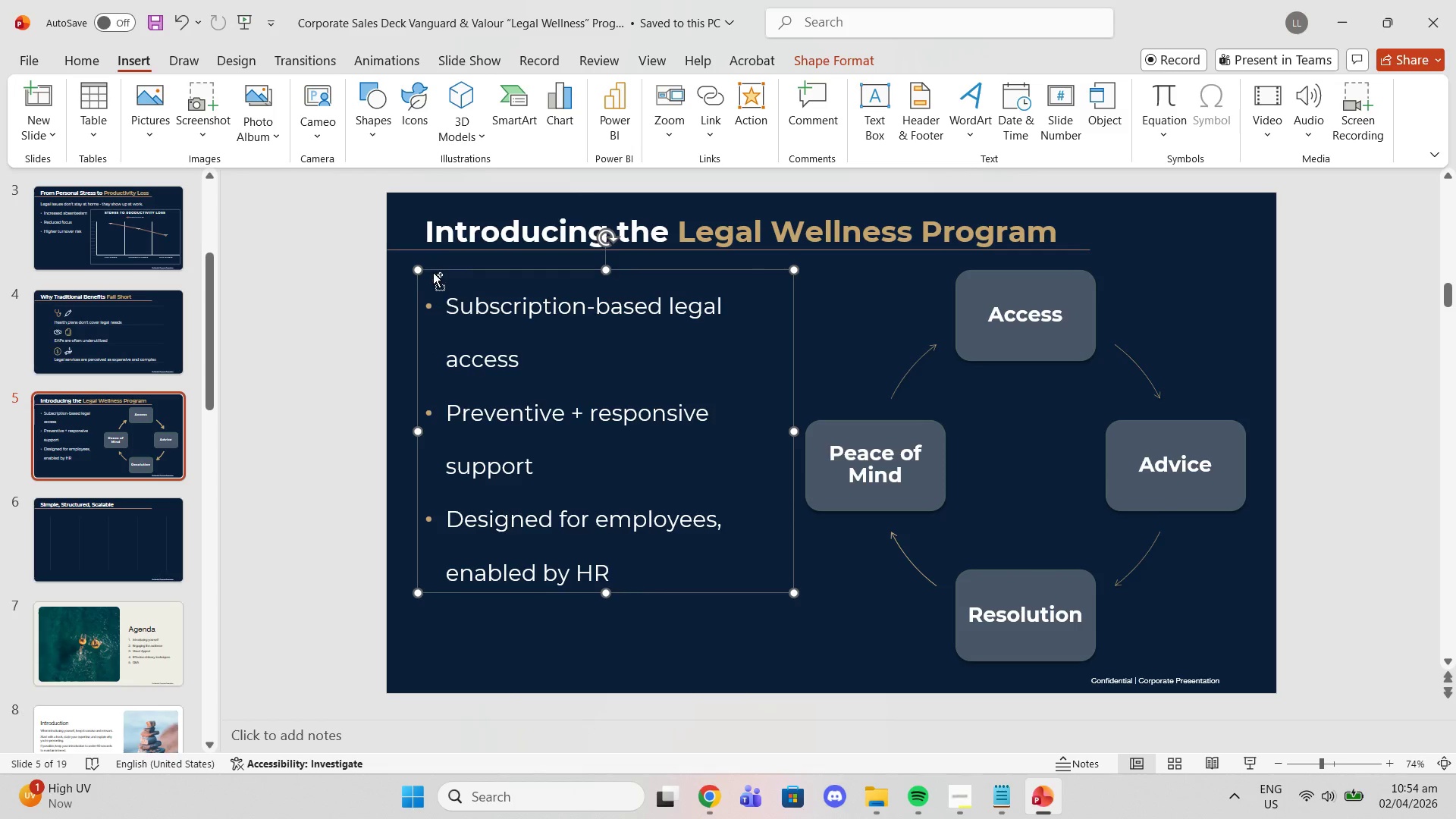 
key(Control+C)
 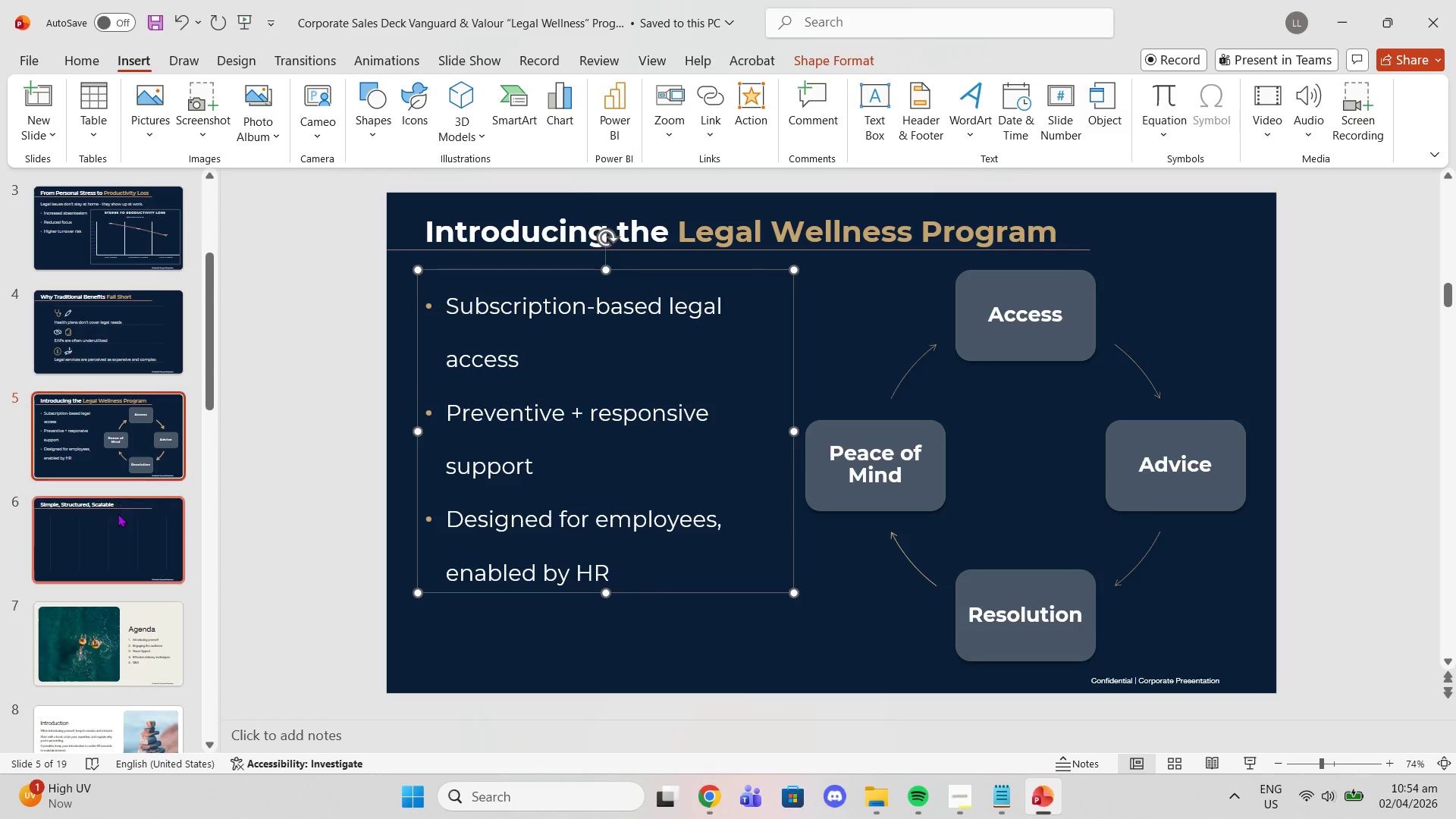 
left_click([118, 513])
 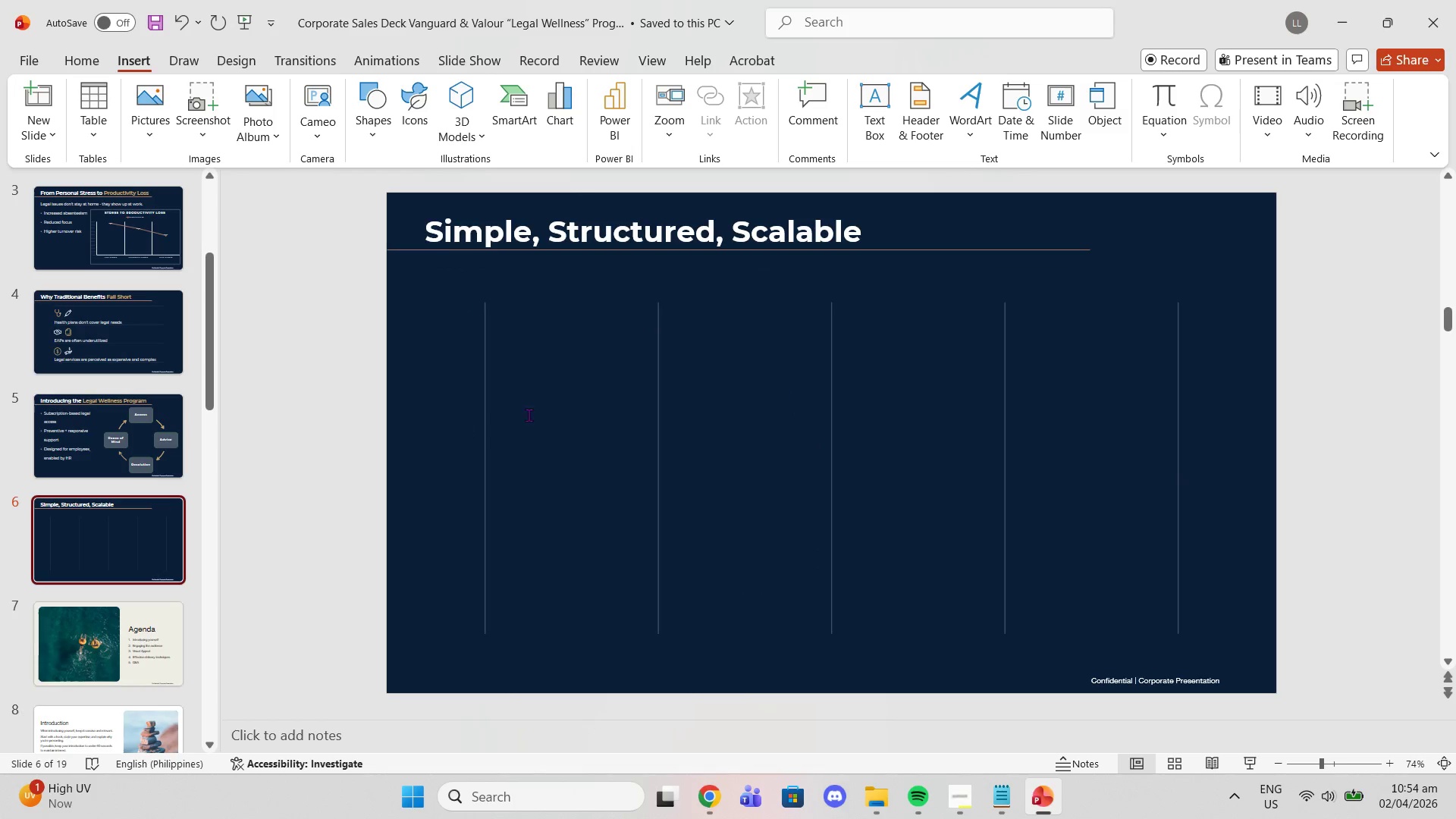 
left_click([557, 412])
 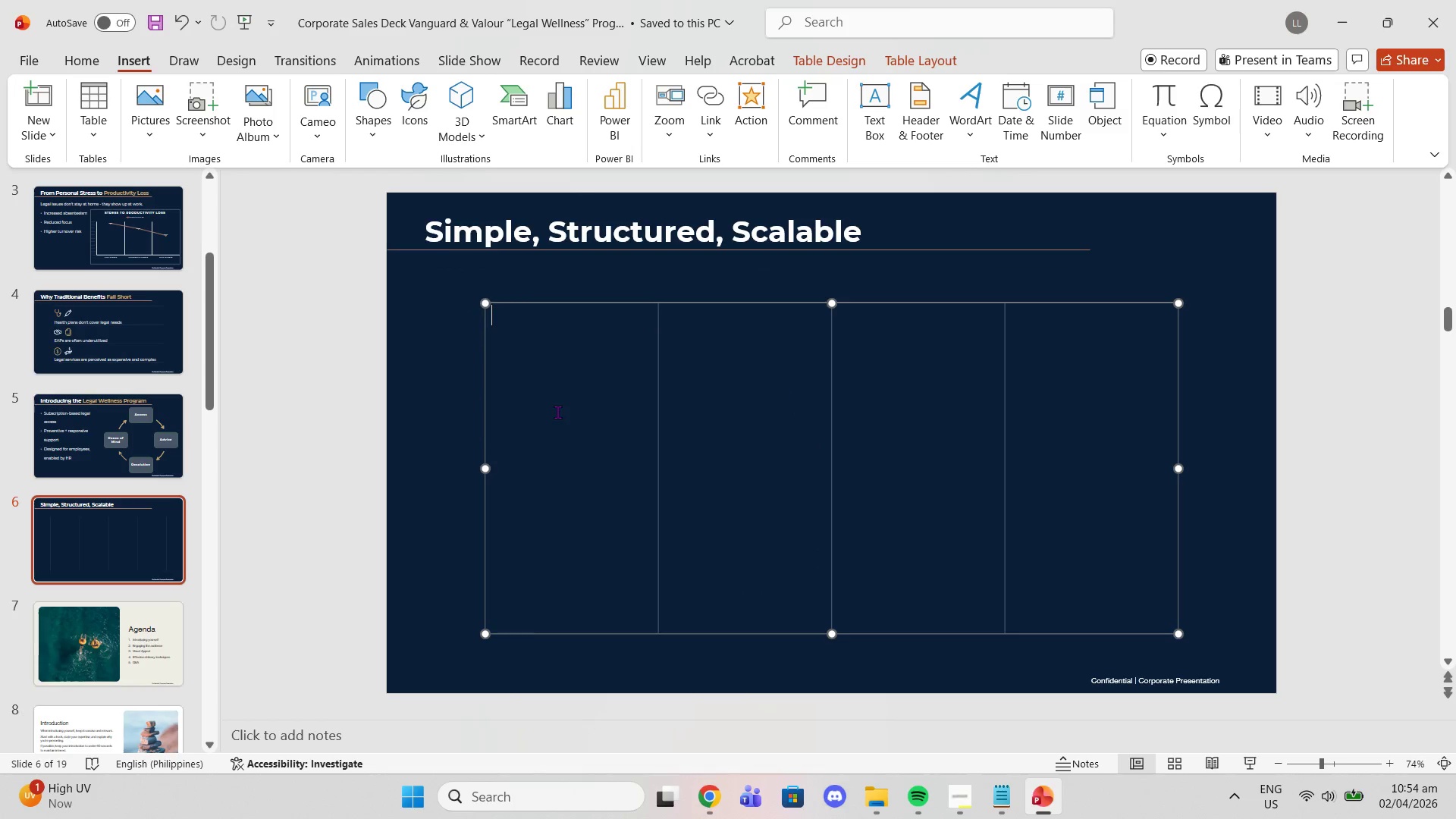 
key(Control+V)
 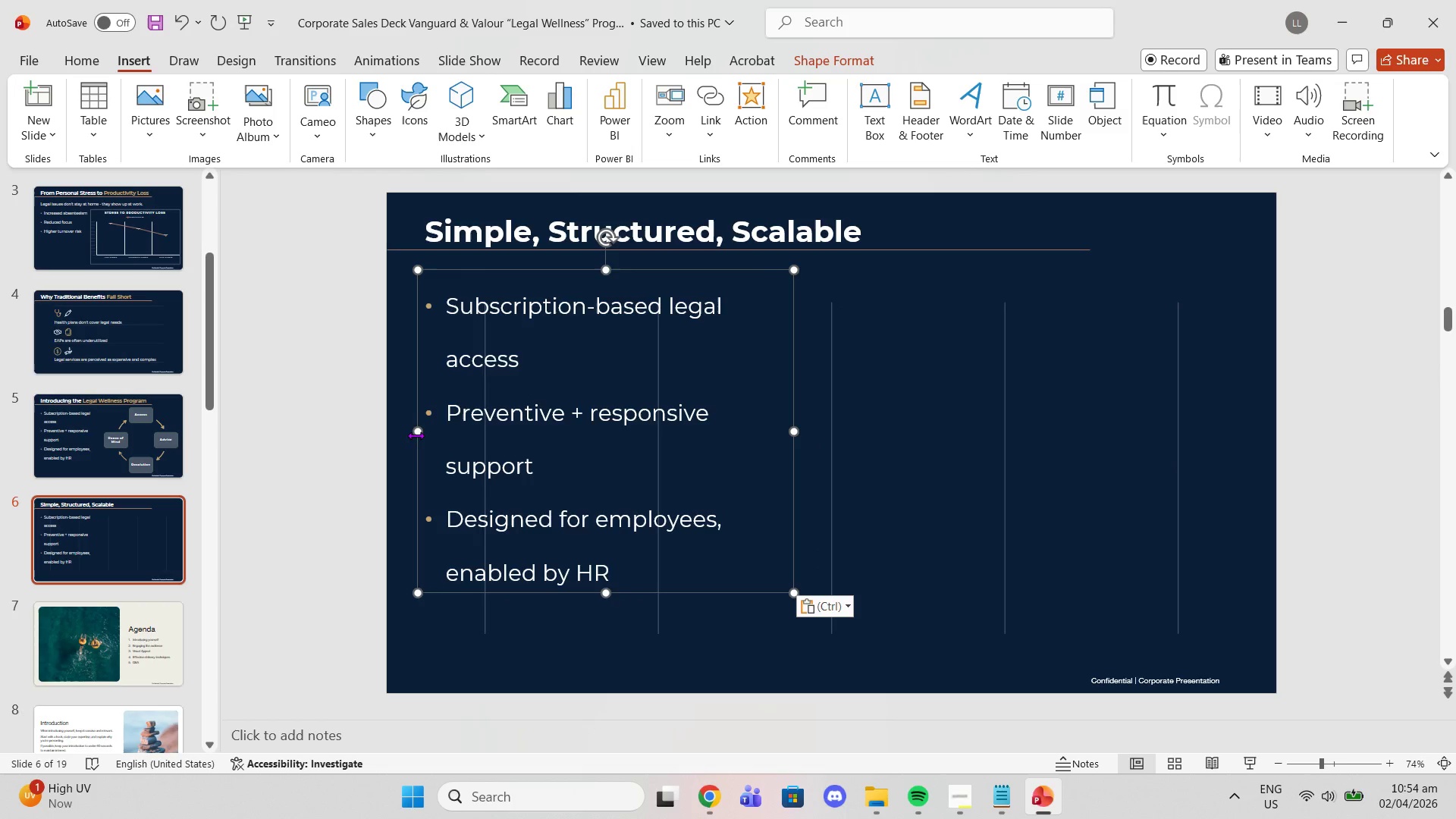 
left_click_drag(start_coordinate=[416, 428], to_coordinate=[485, 442])
 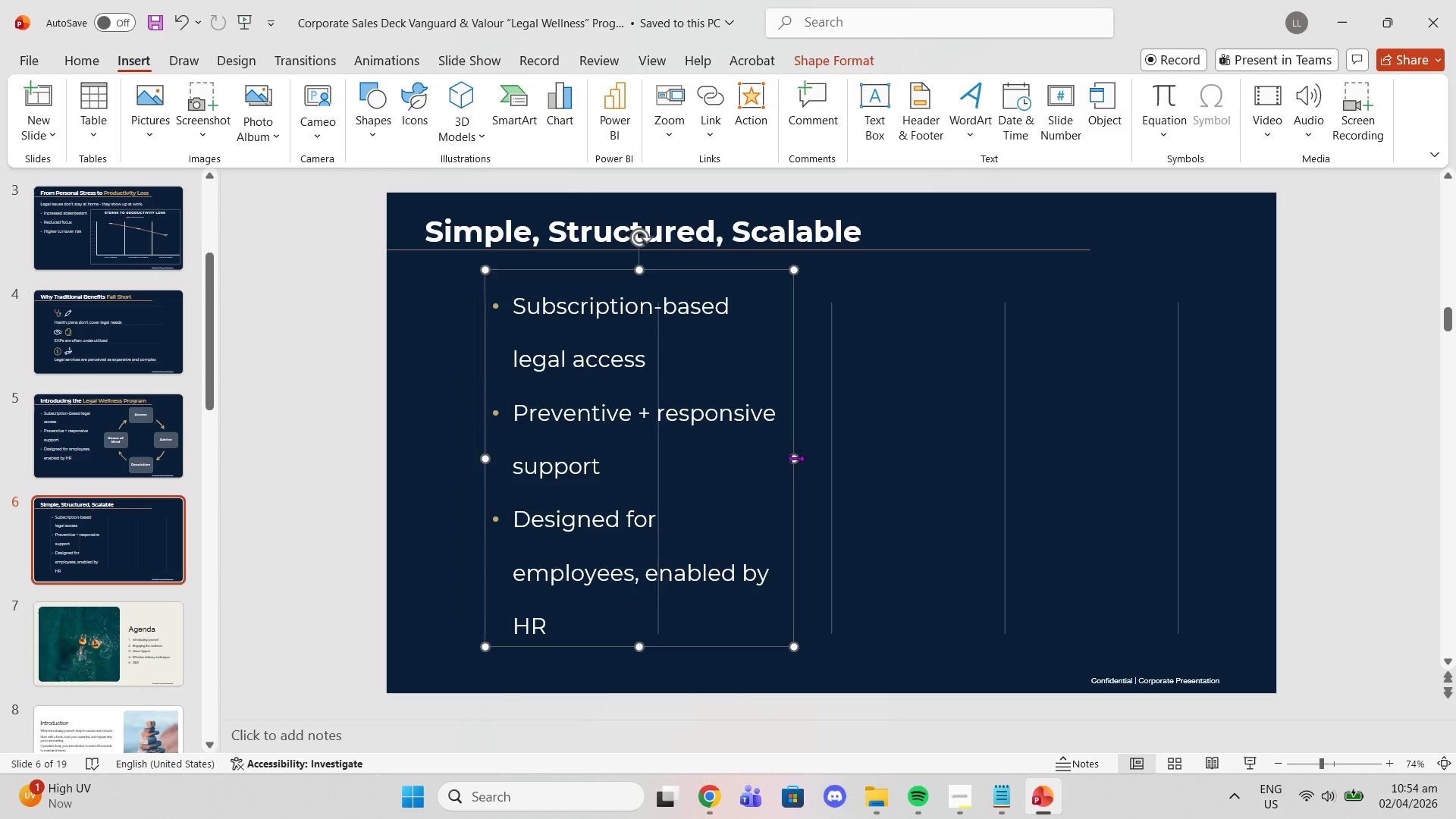 
left_click_drag(start_coordinate=[795, 458], to_coordinate=[655, 455])
 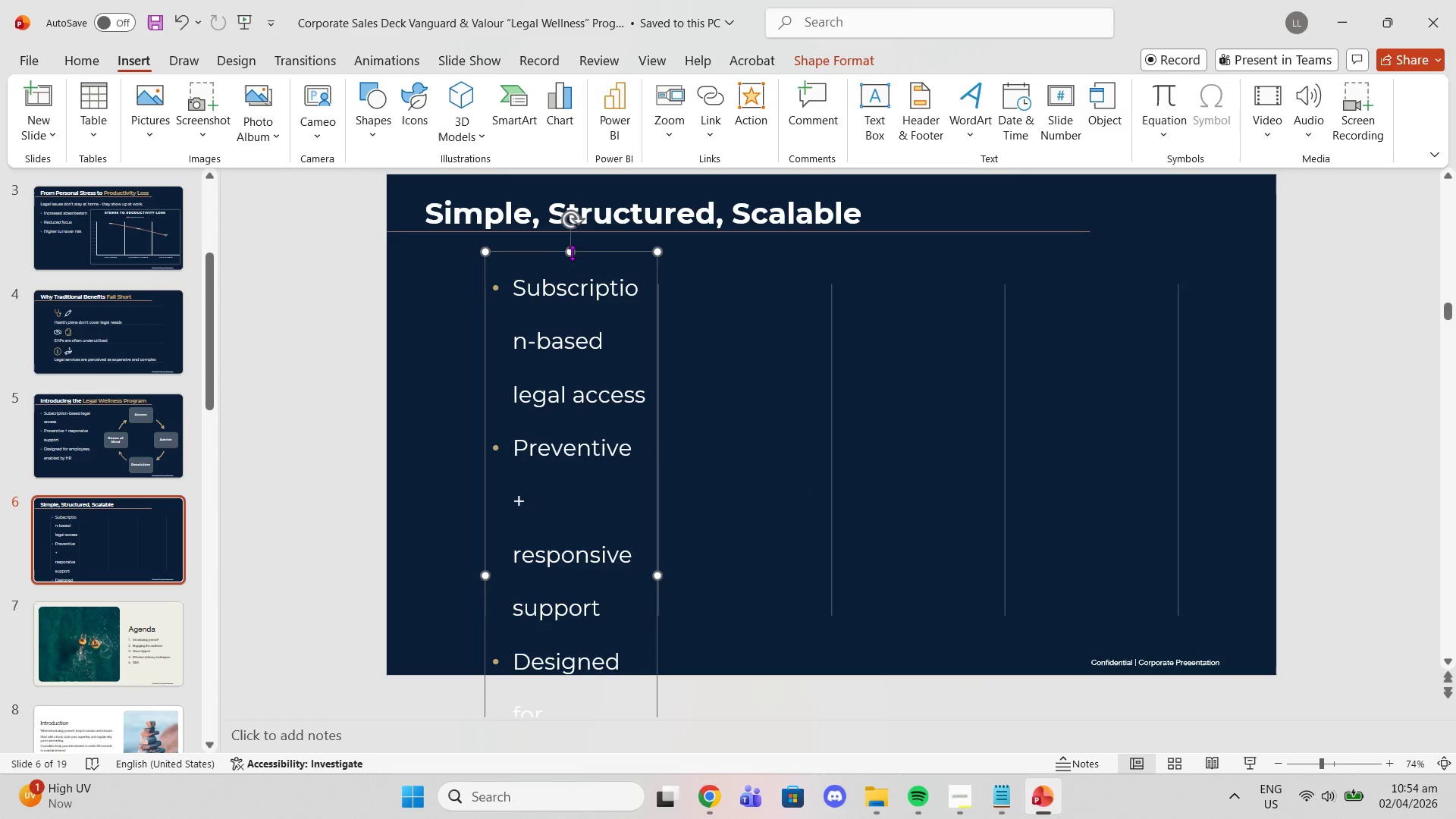 
left_click_drag(start_coordinate=[572, 253], to_coordinate=[570, 350])
 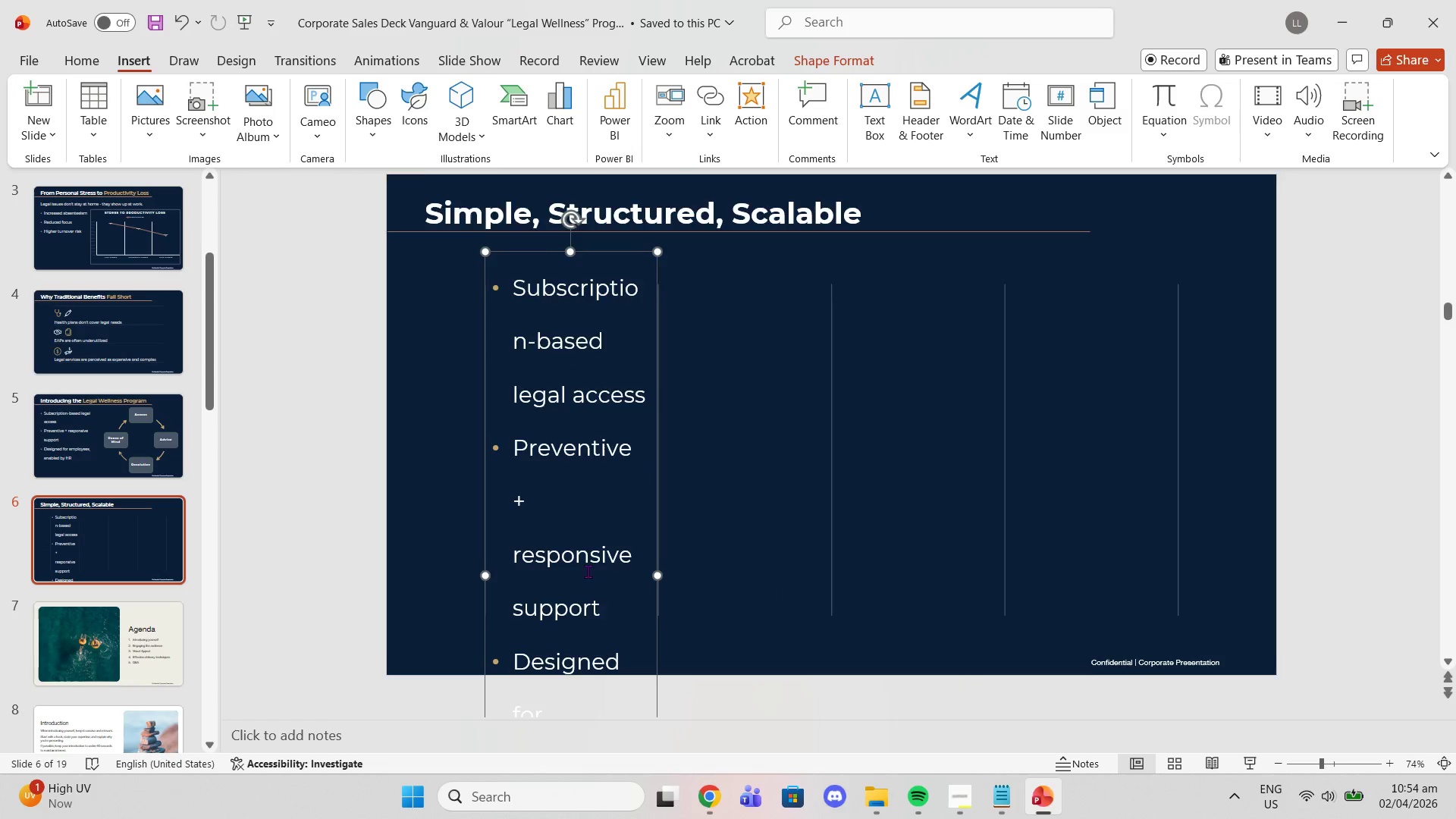 
scroll: coordinate [631, 666], scroll_direction: down, amount: 11.0
 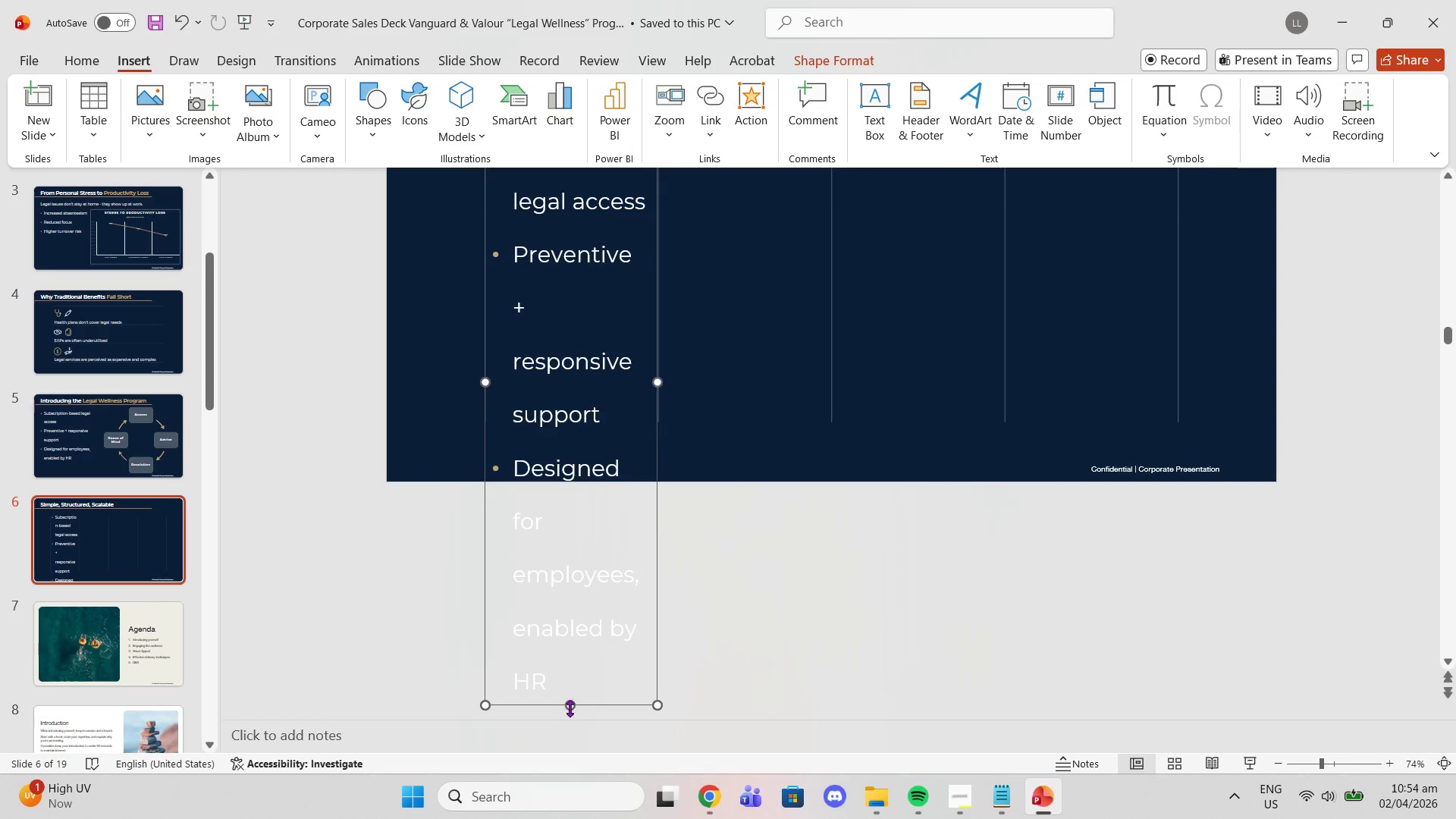 
left_click_drag(start_coordinate=[570, 708], to_coordinate=[566, 420])
 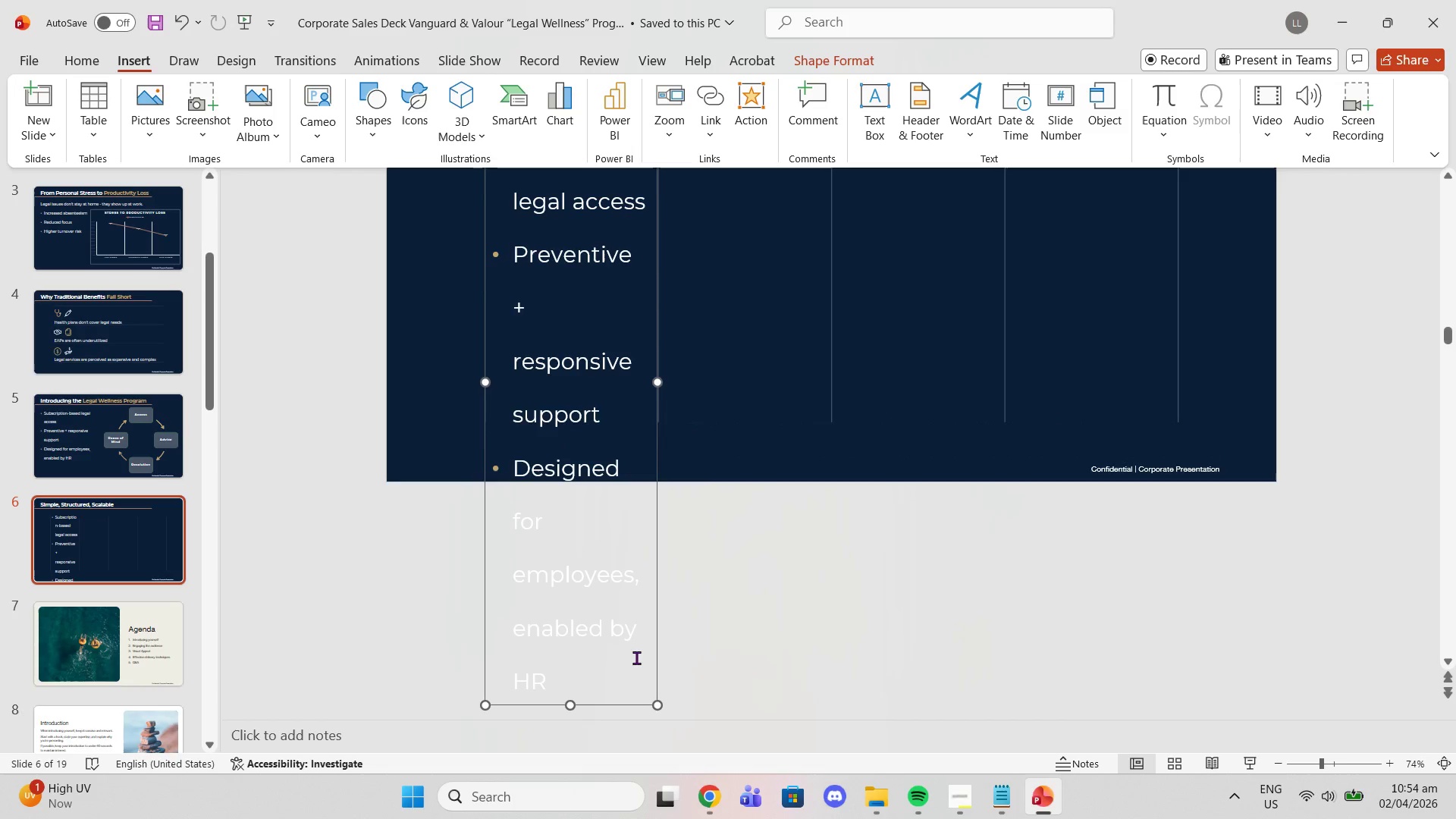 
left_click_drag(start_coordinate=[636, 658], to_coordinate=[473, 132])
 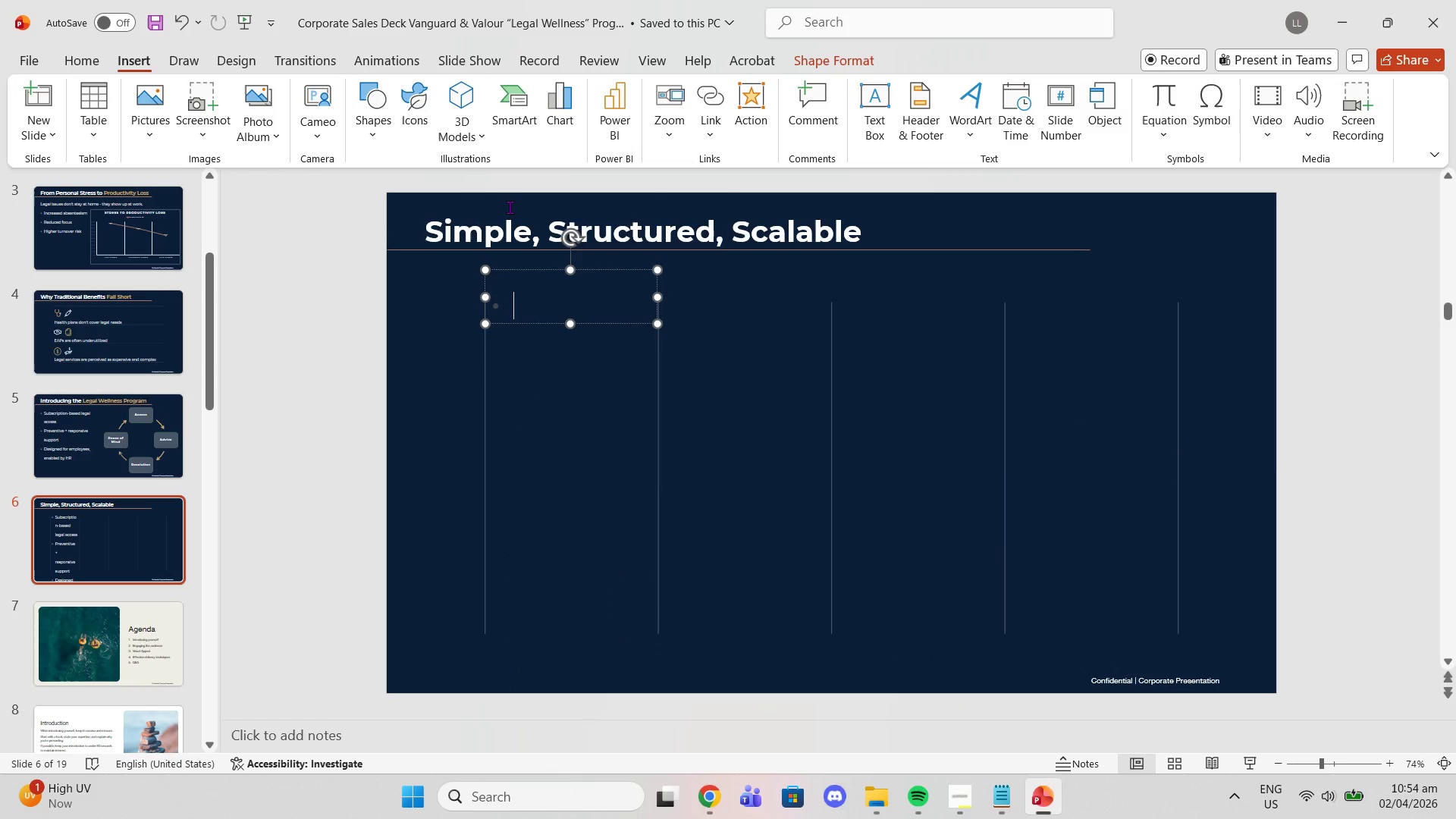 
key(Backspace)
 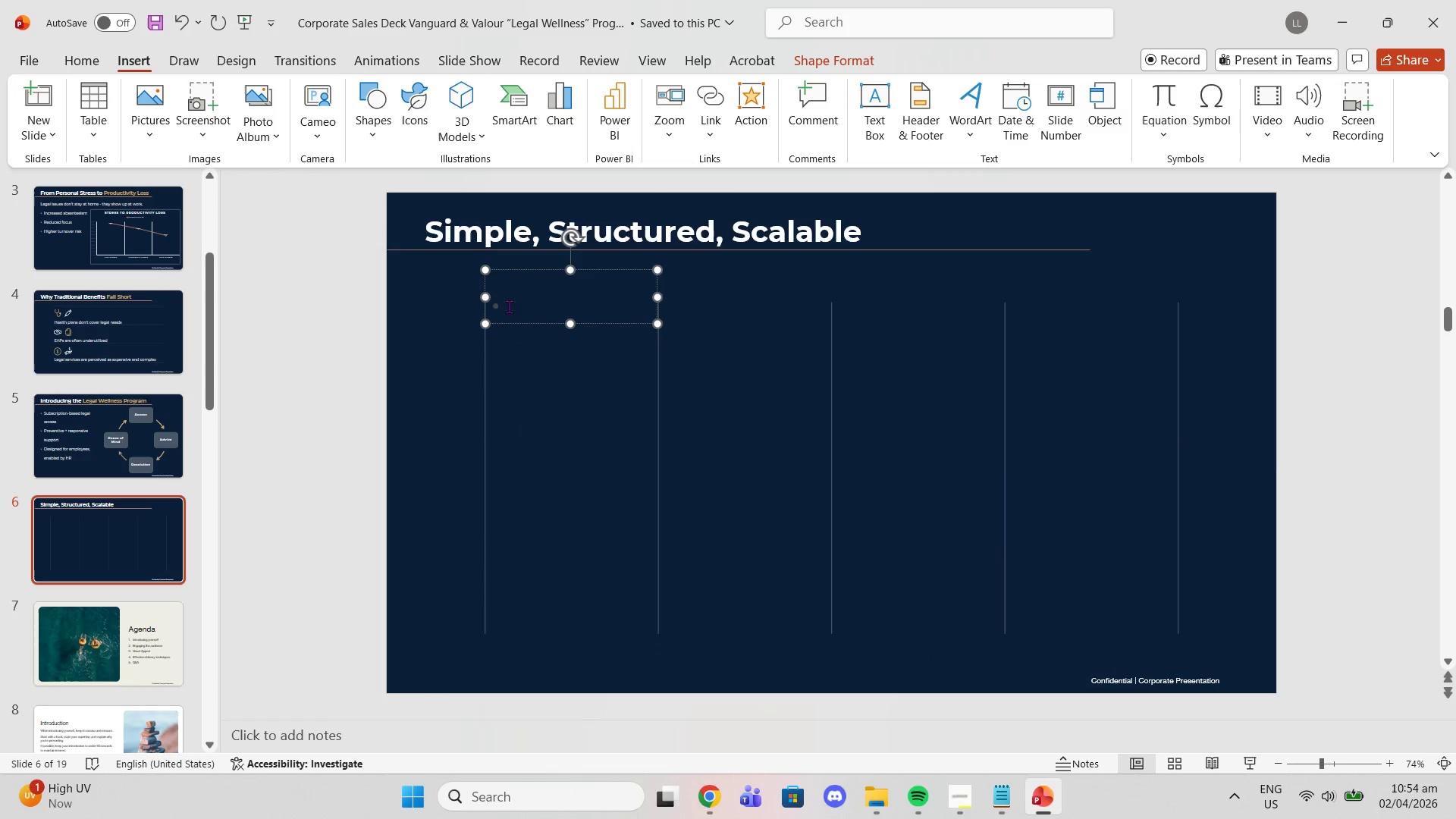 
key(Backspace)
 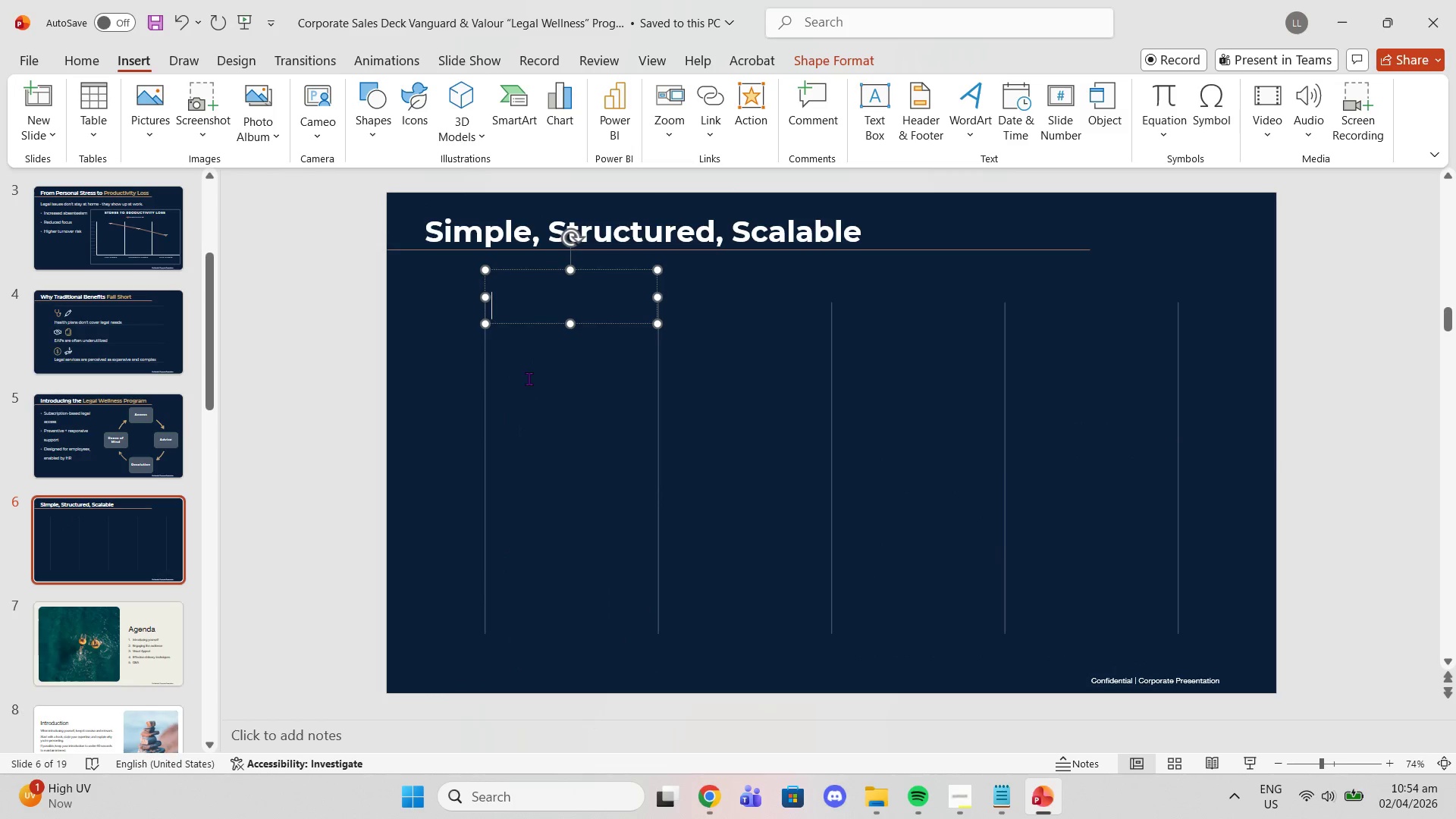 
left_click([529, 378])
 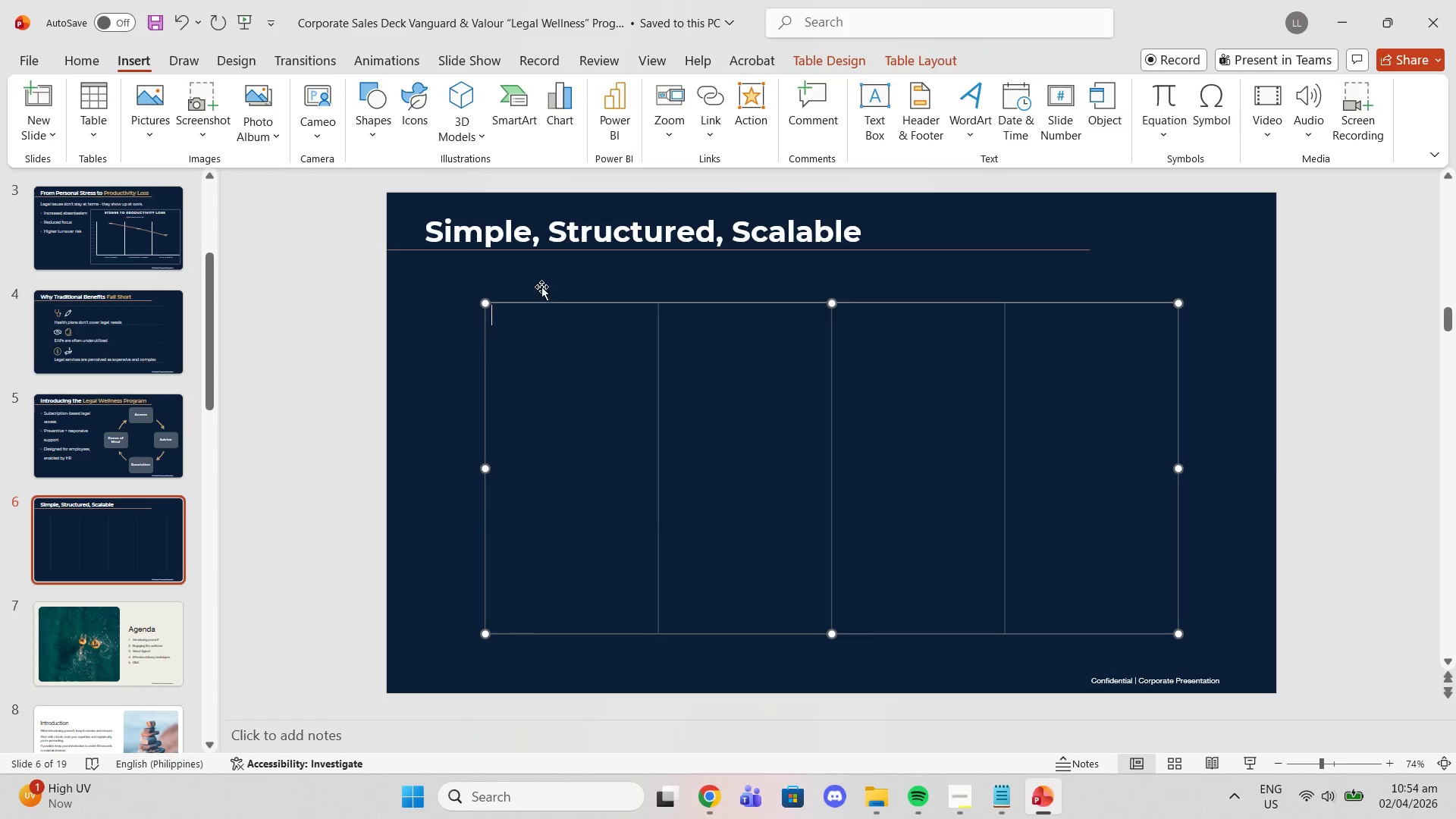 
left_click([541, 287])
 